 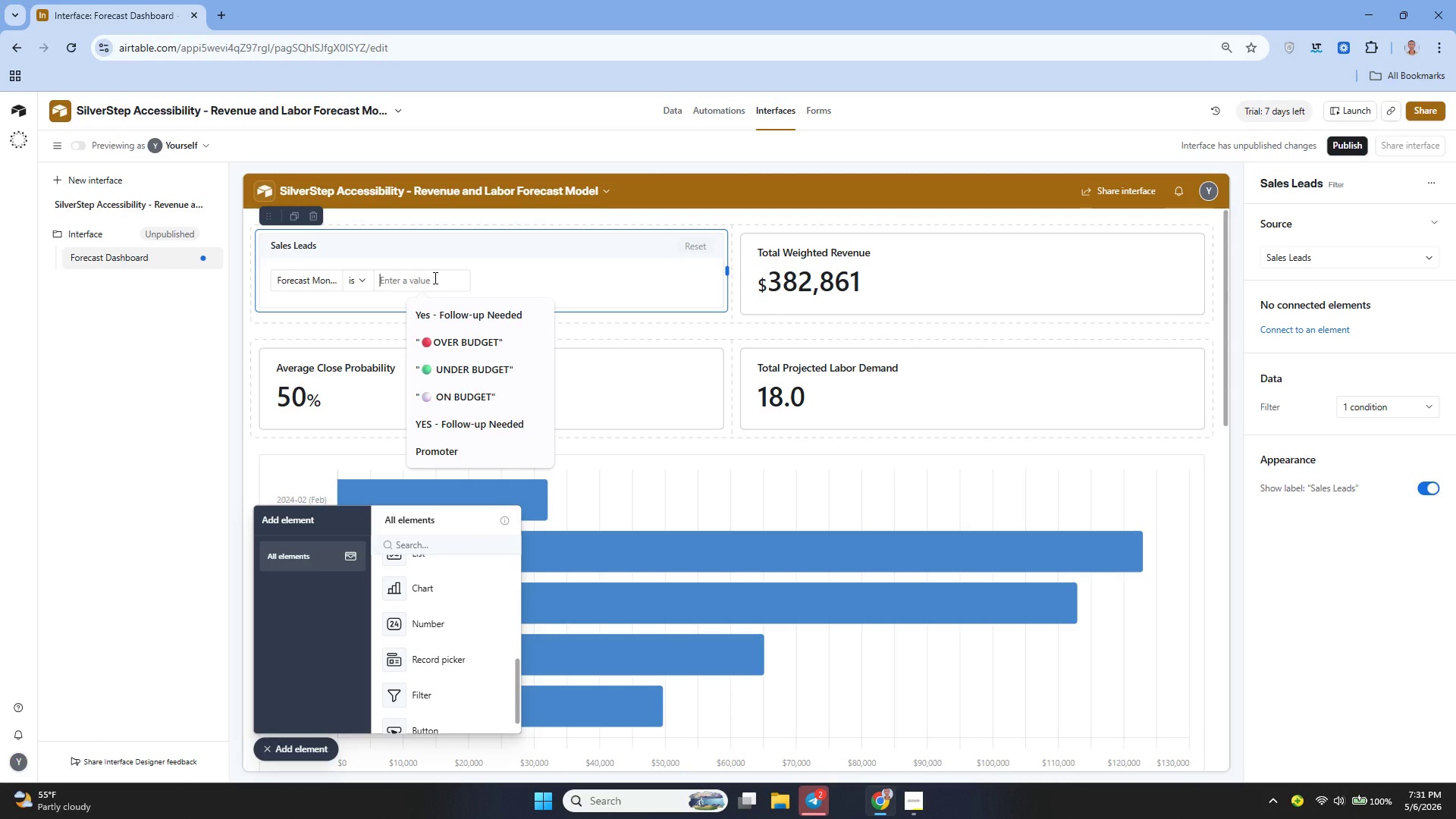 
scroll: coordinate [477, 387], scroll_direction: down, amount: 2.0
 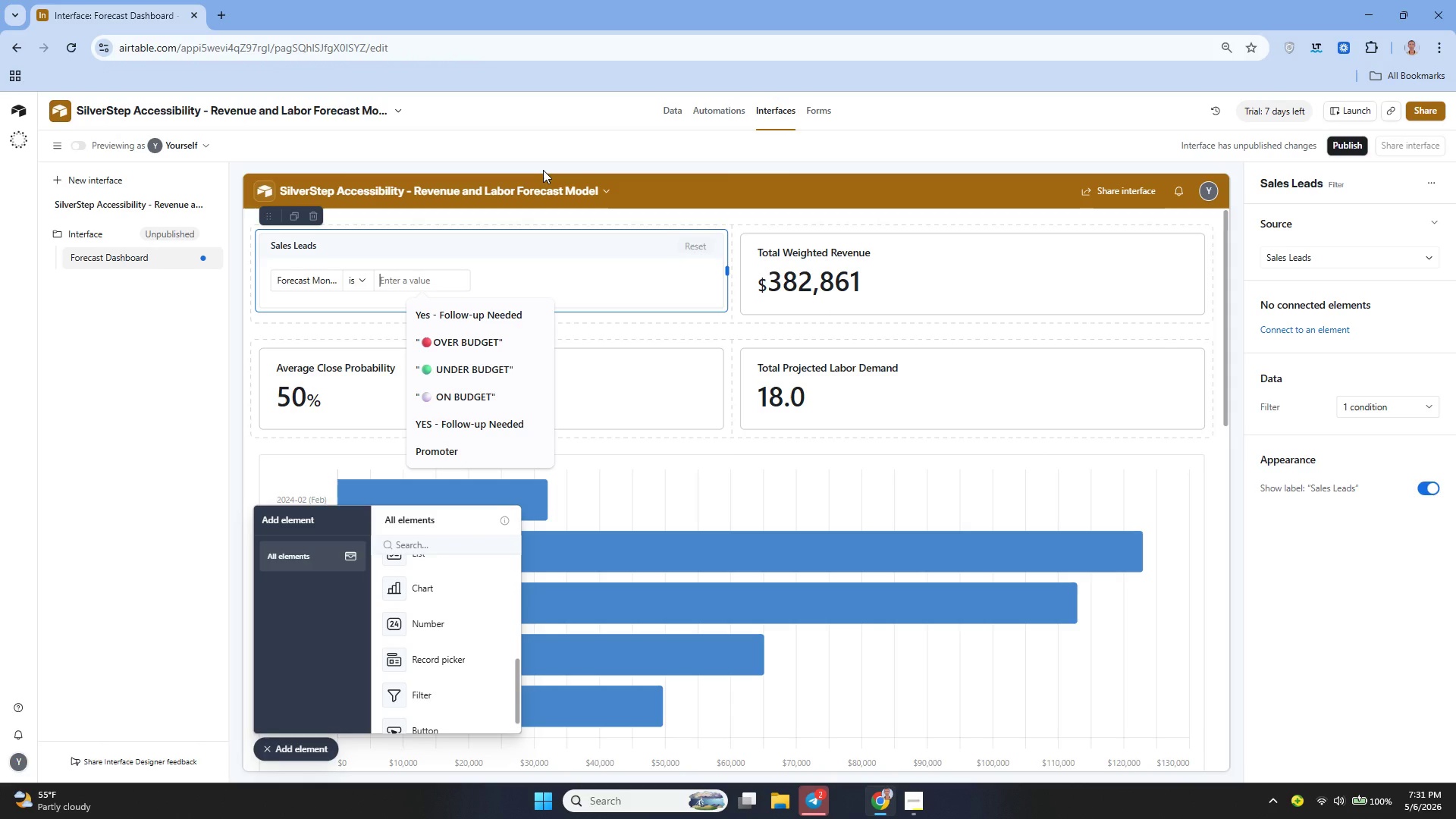 
wait(50.35)
 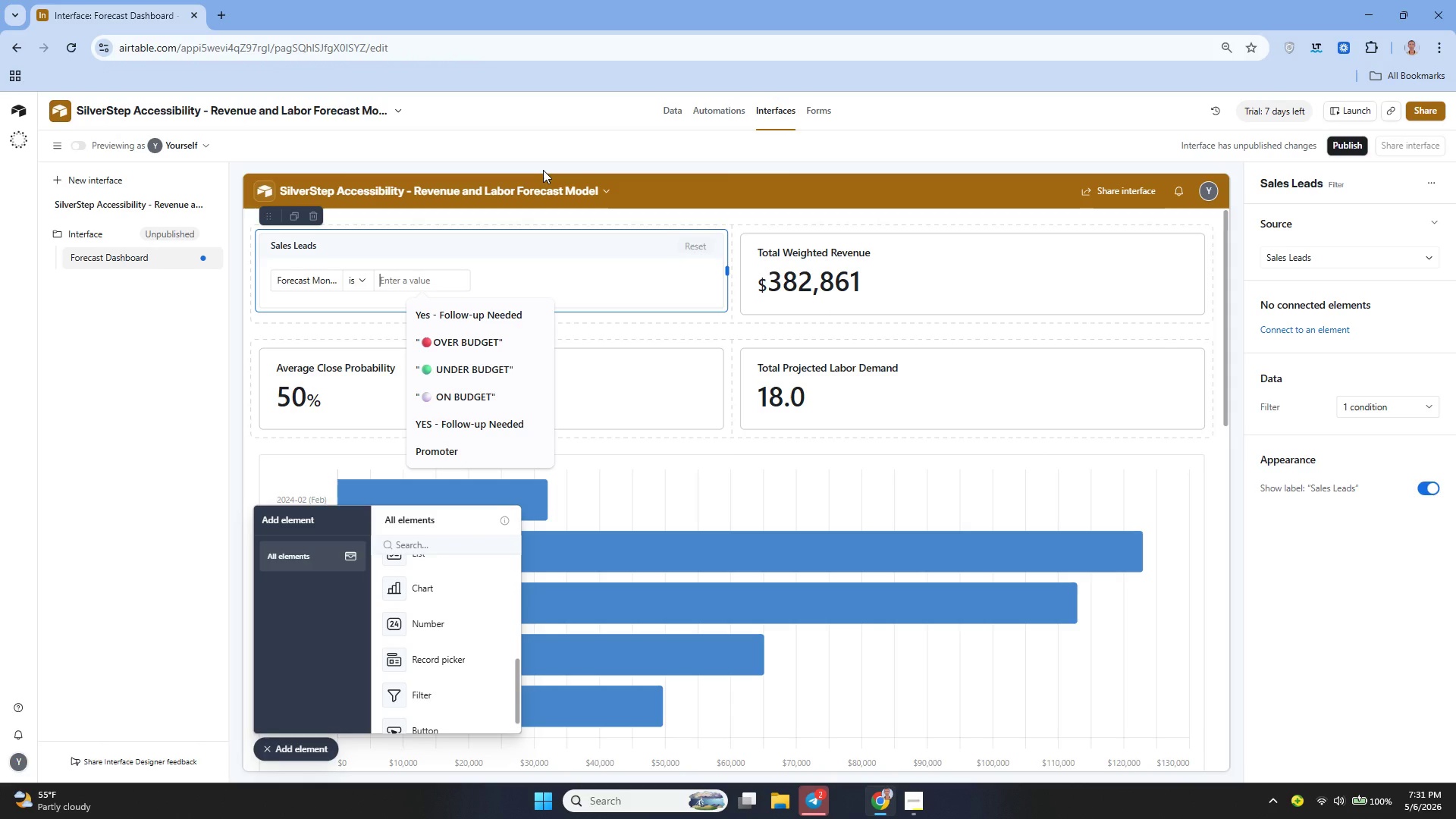 
left_click([670, 110])
 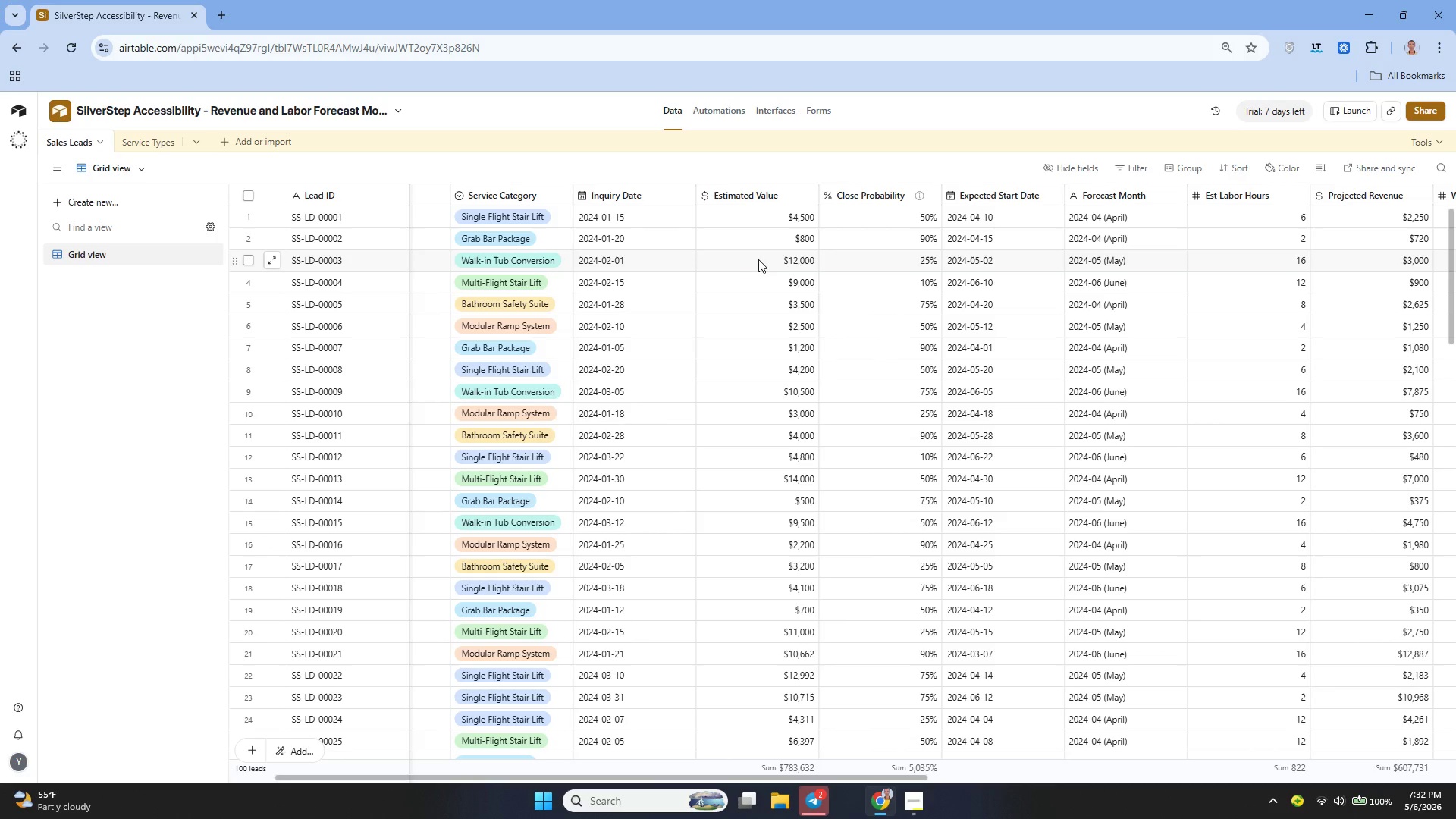 
wait(13.41)
 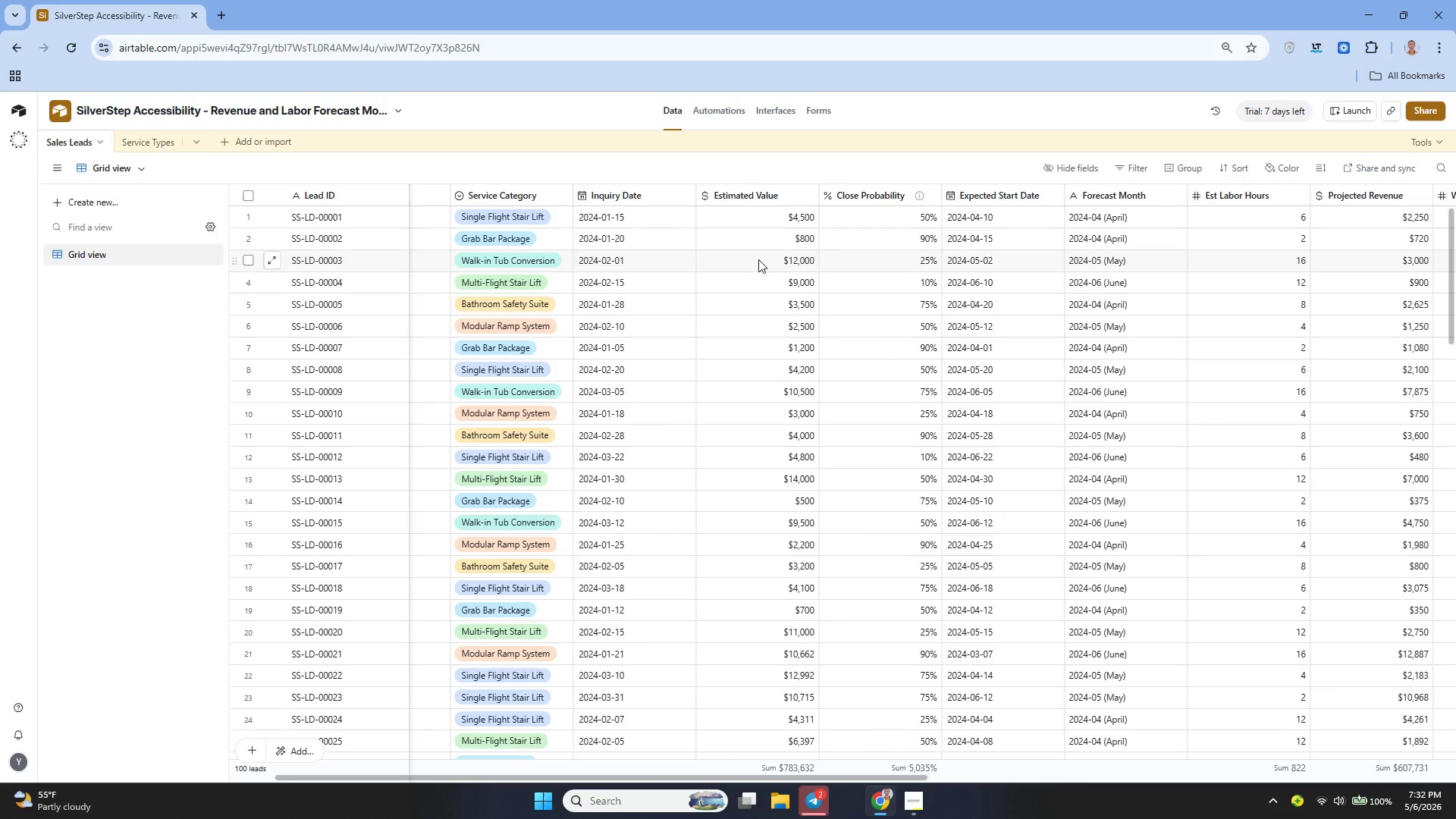 
left_click([785, 113])
 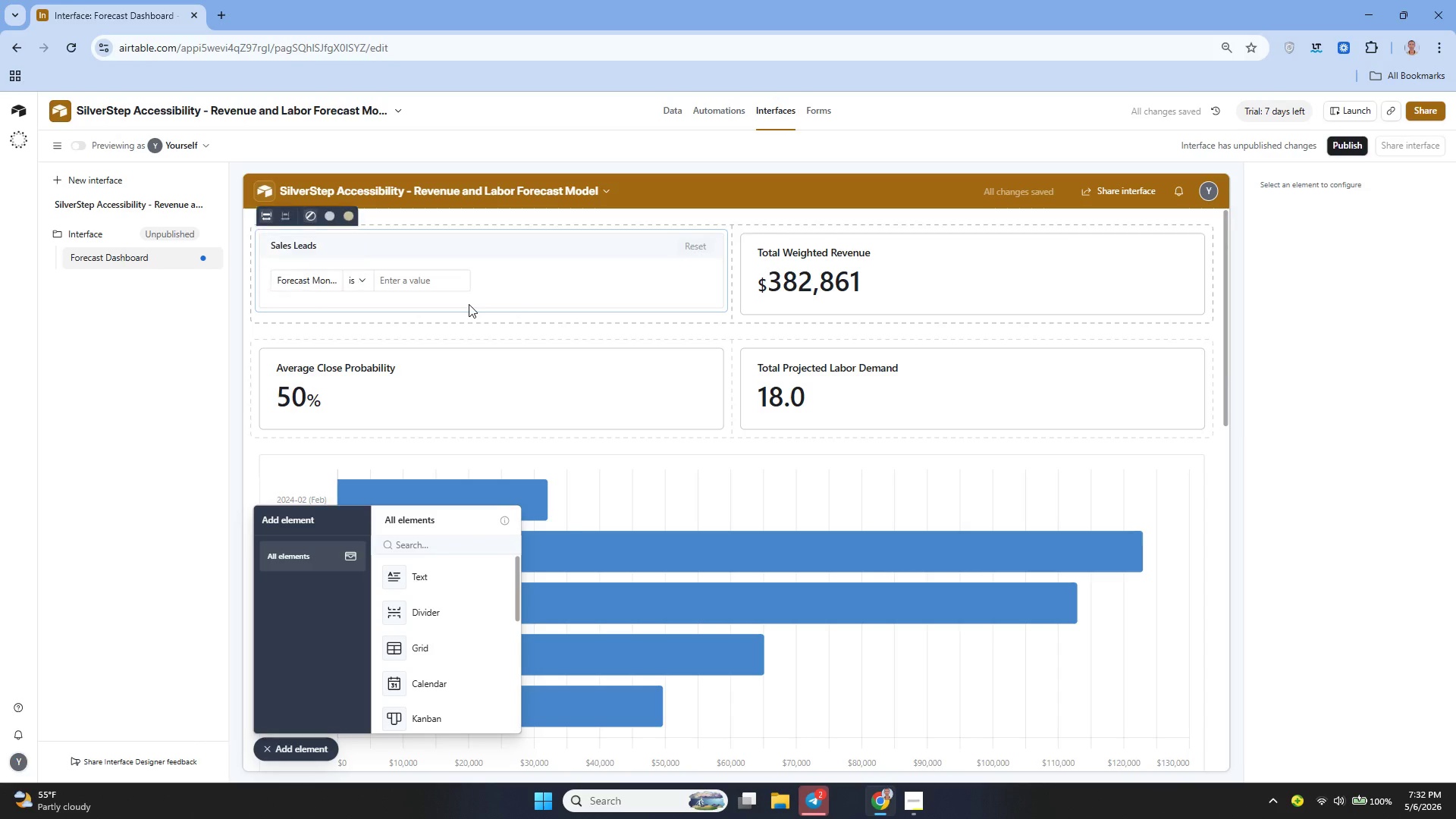 
wait(8.91)
 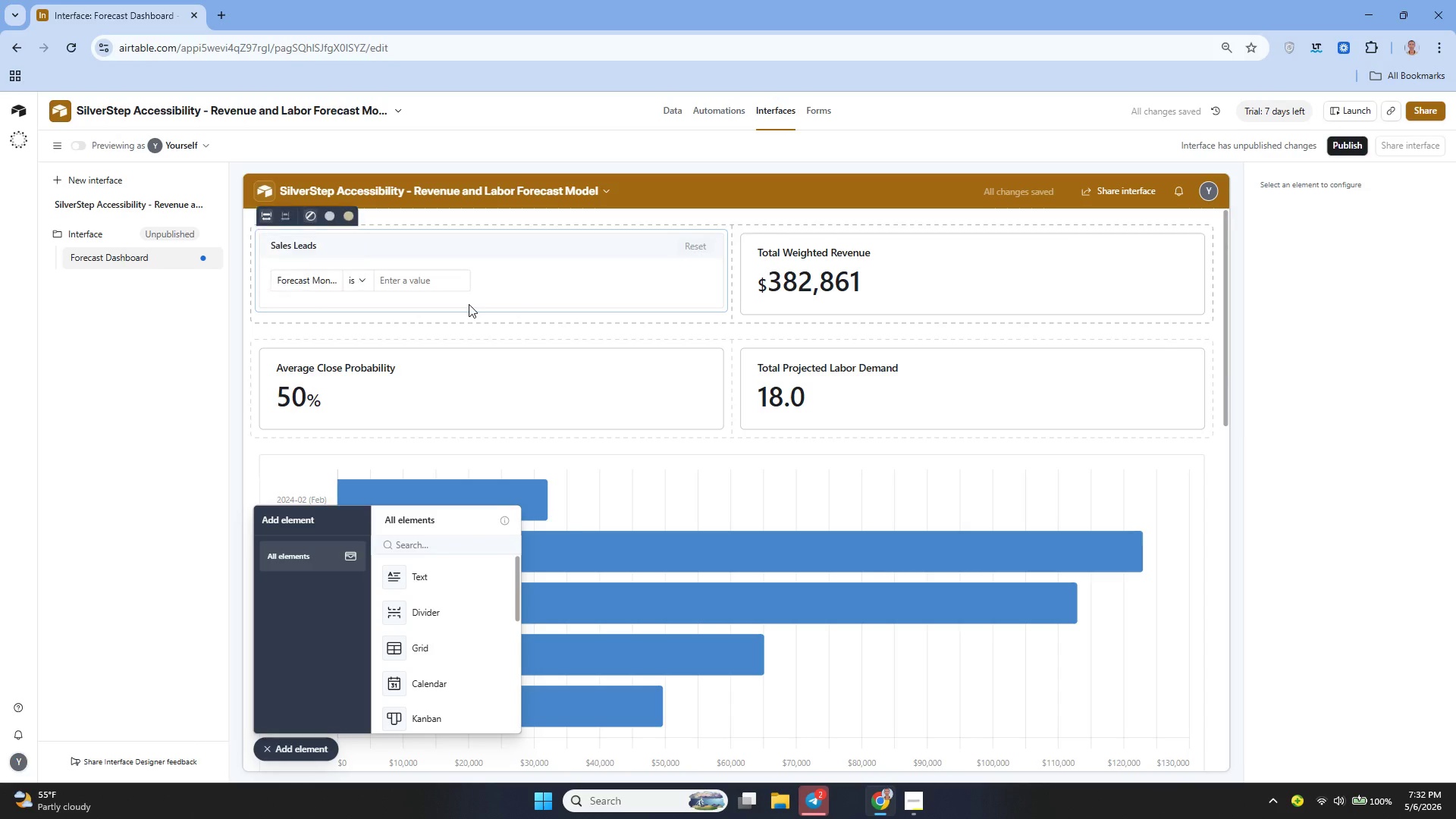 
left_click([677, 100])
 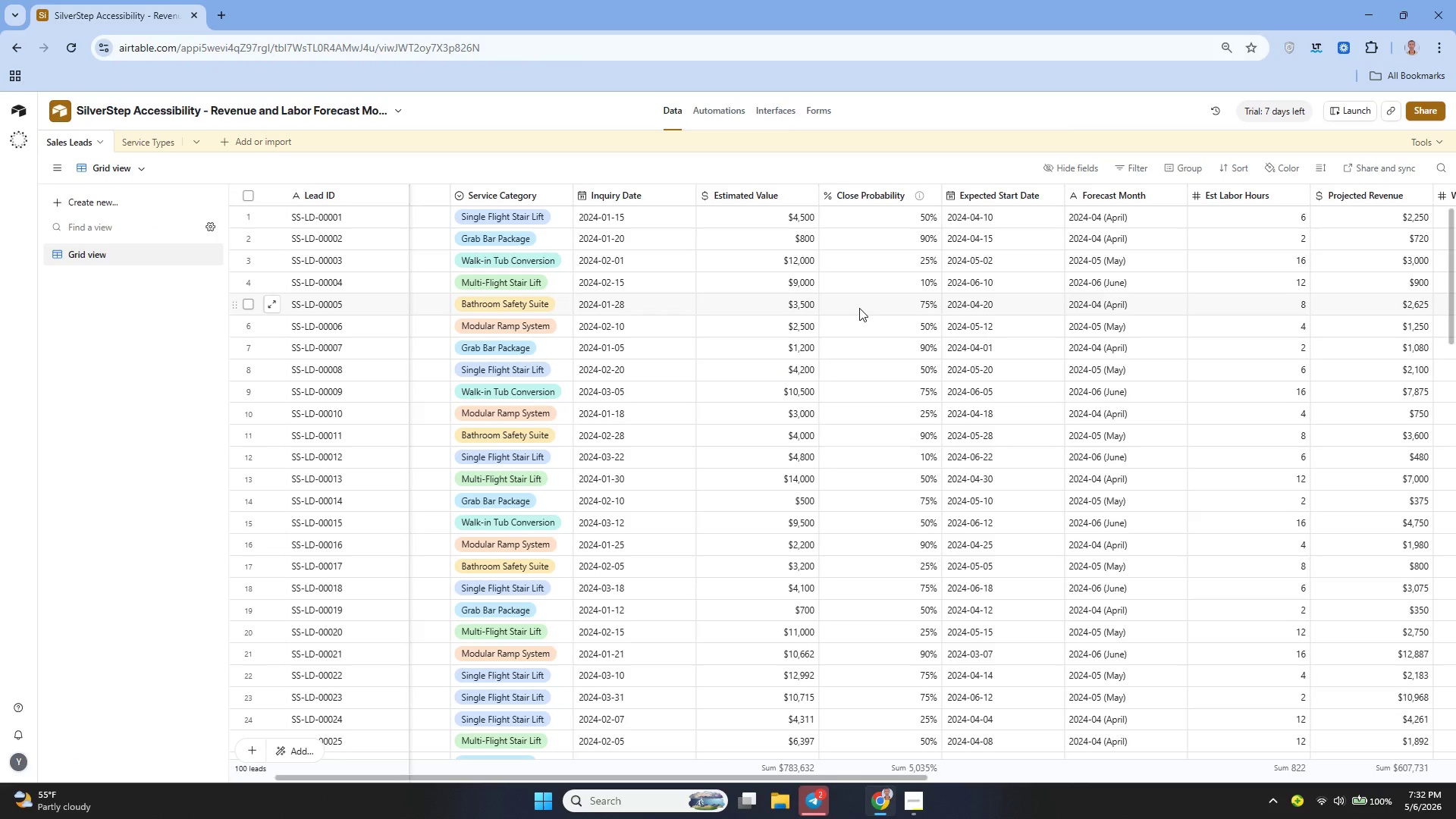 
wait(8.22)
 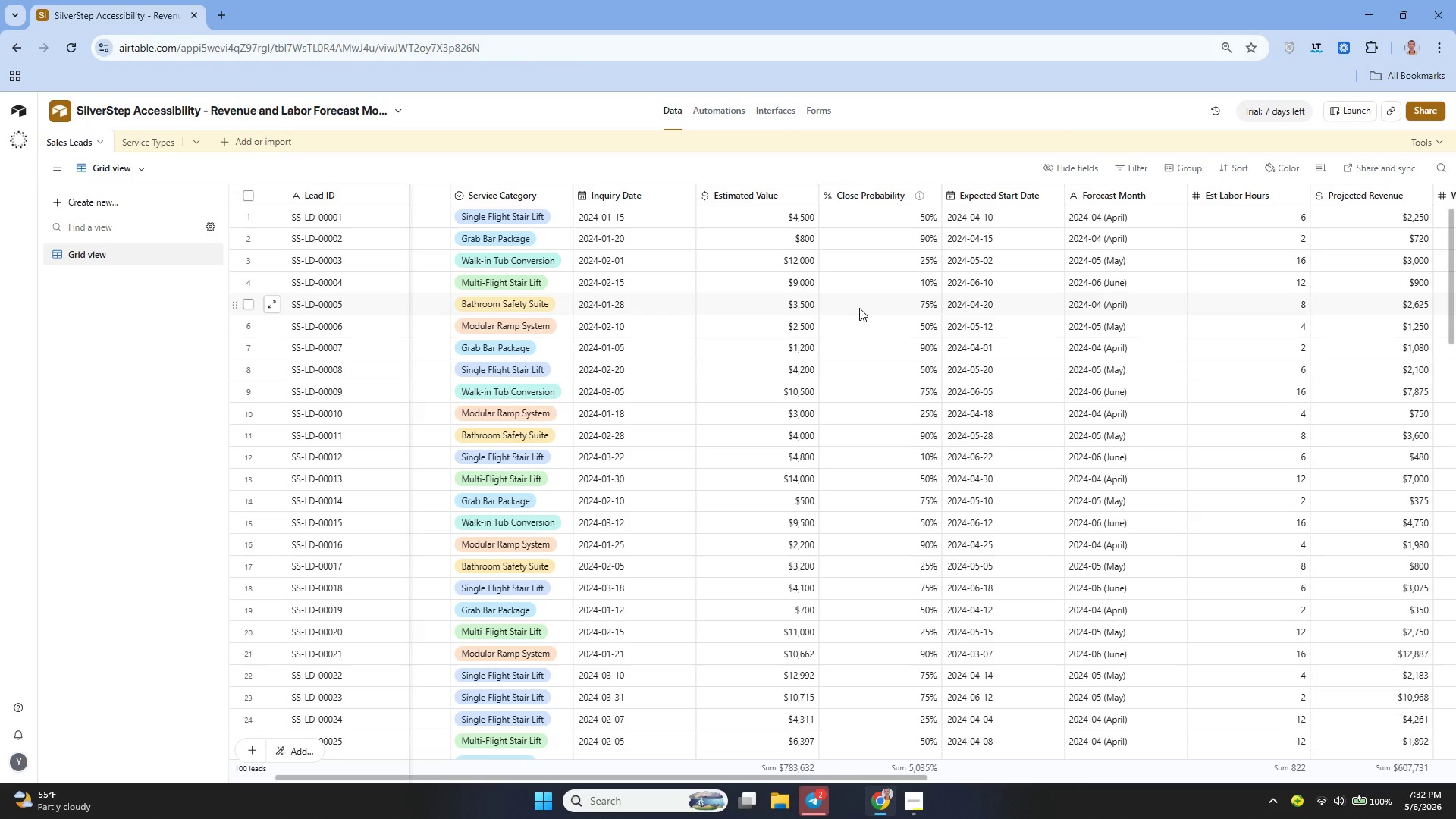 
left_click([1260, 191])
 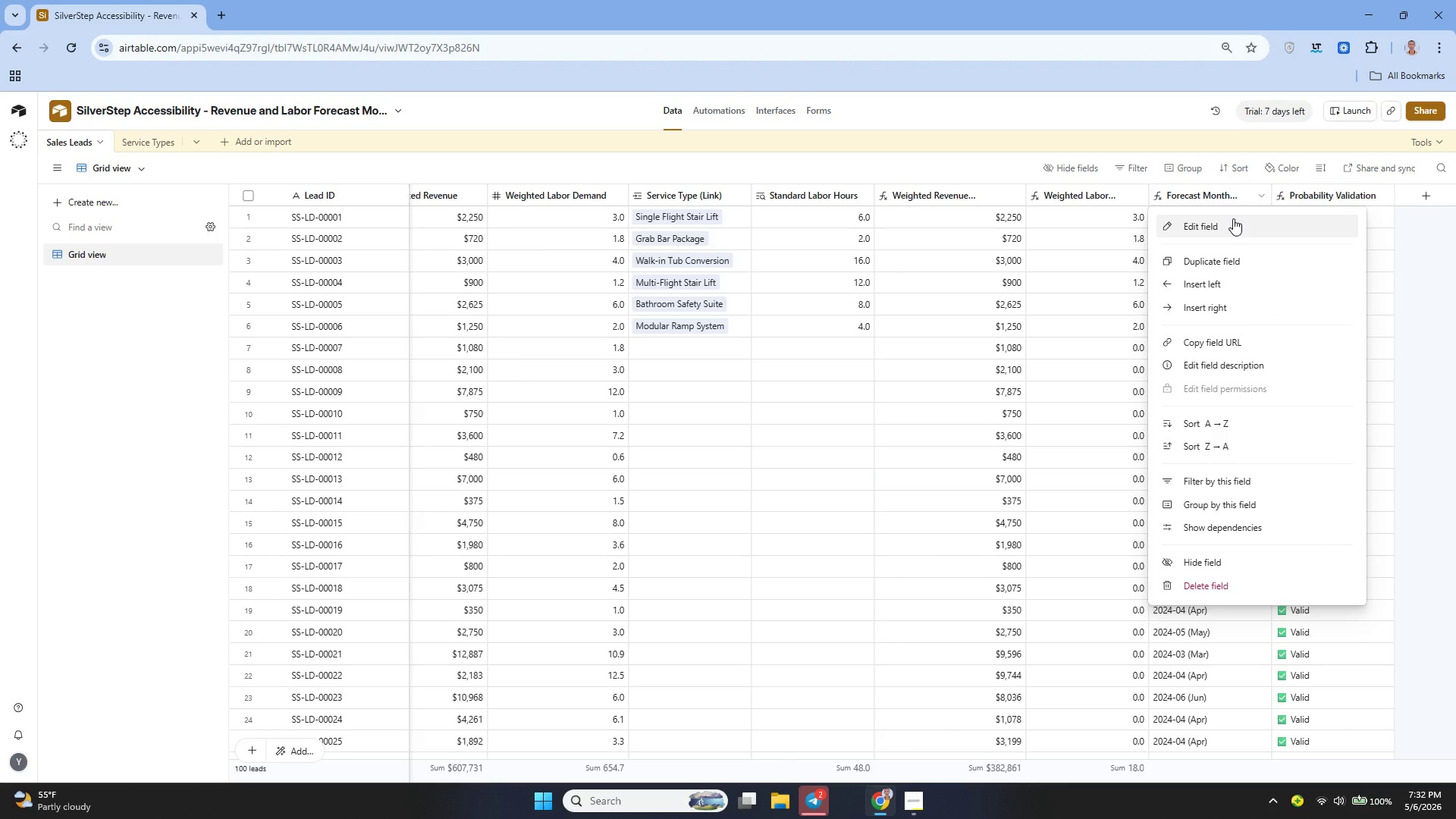 
left_click([1233, 218])
 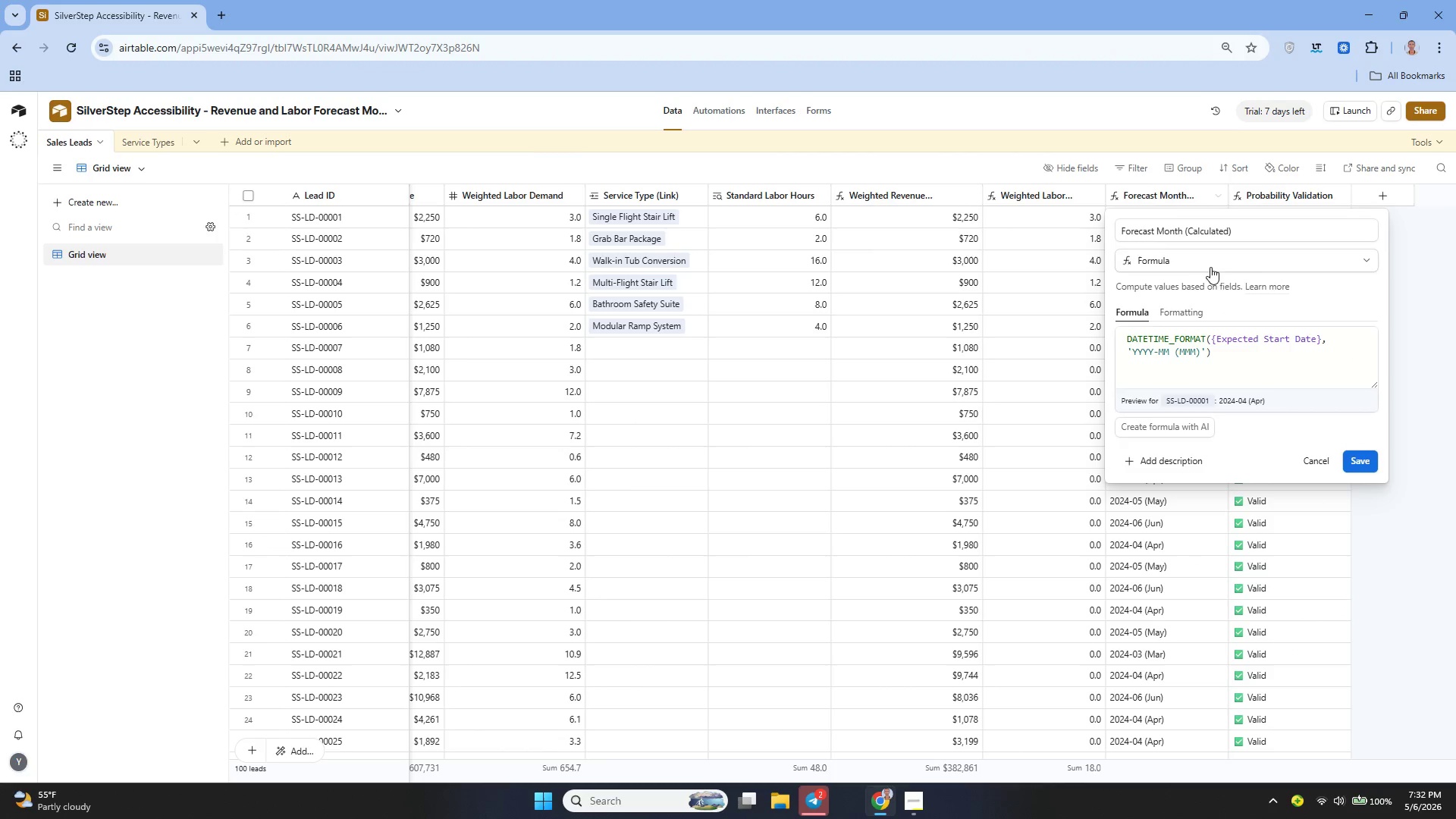 
left_click([1181, 317])
 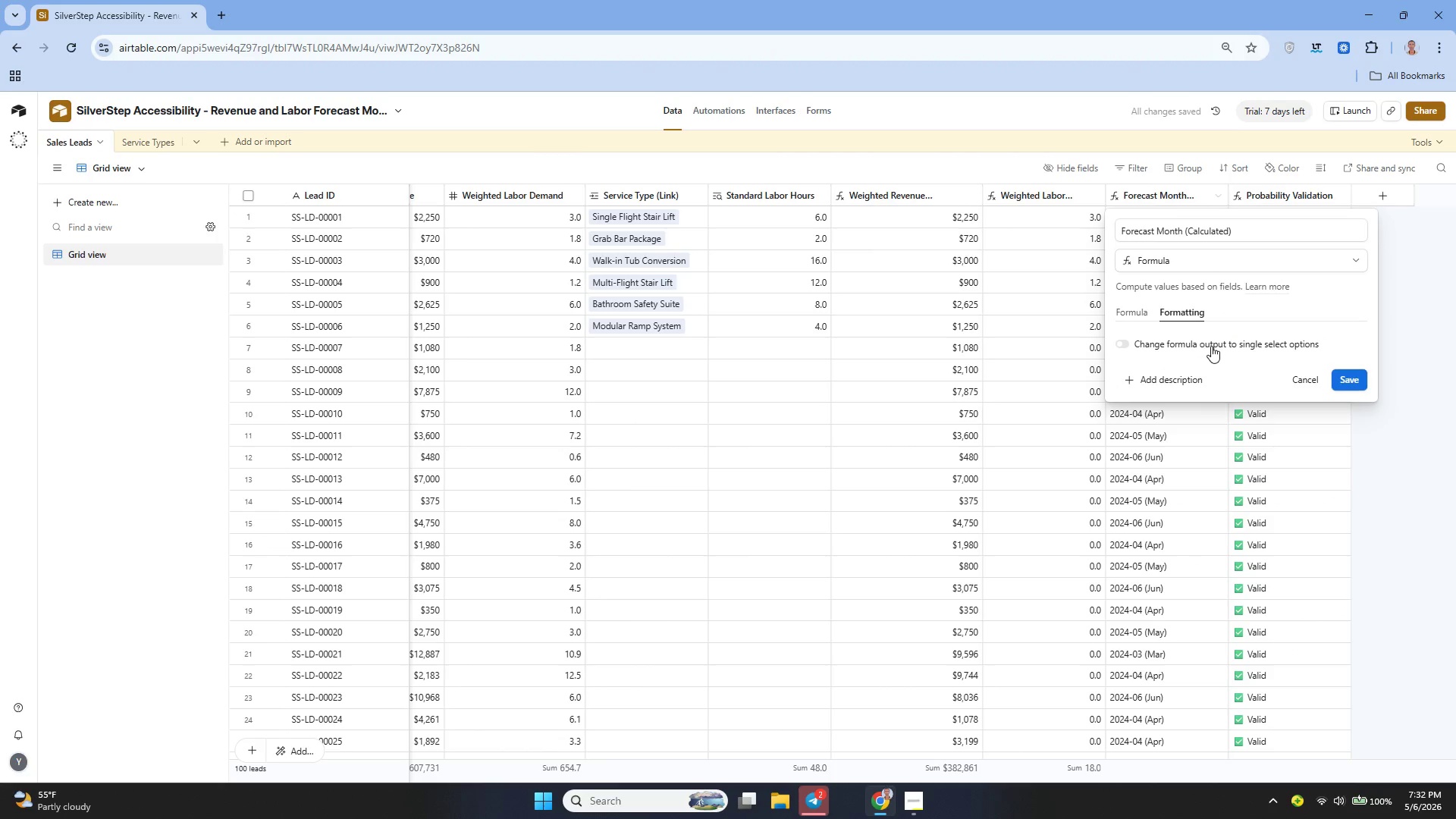 
left_click([1229, 346])
 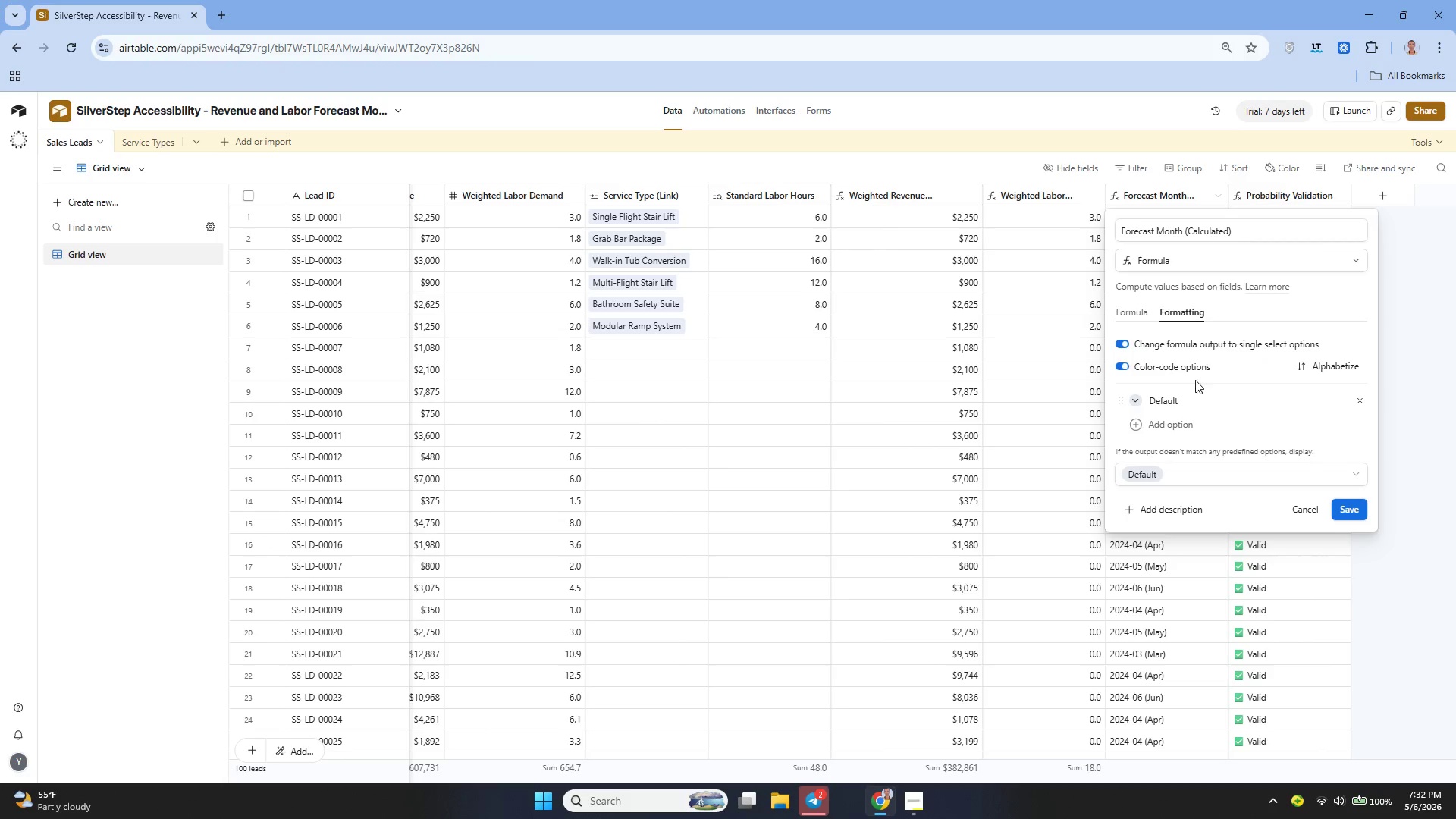 
left_click([1182, 393])
 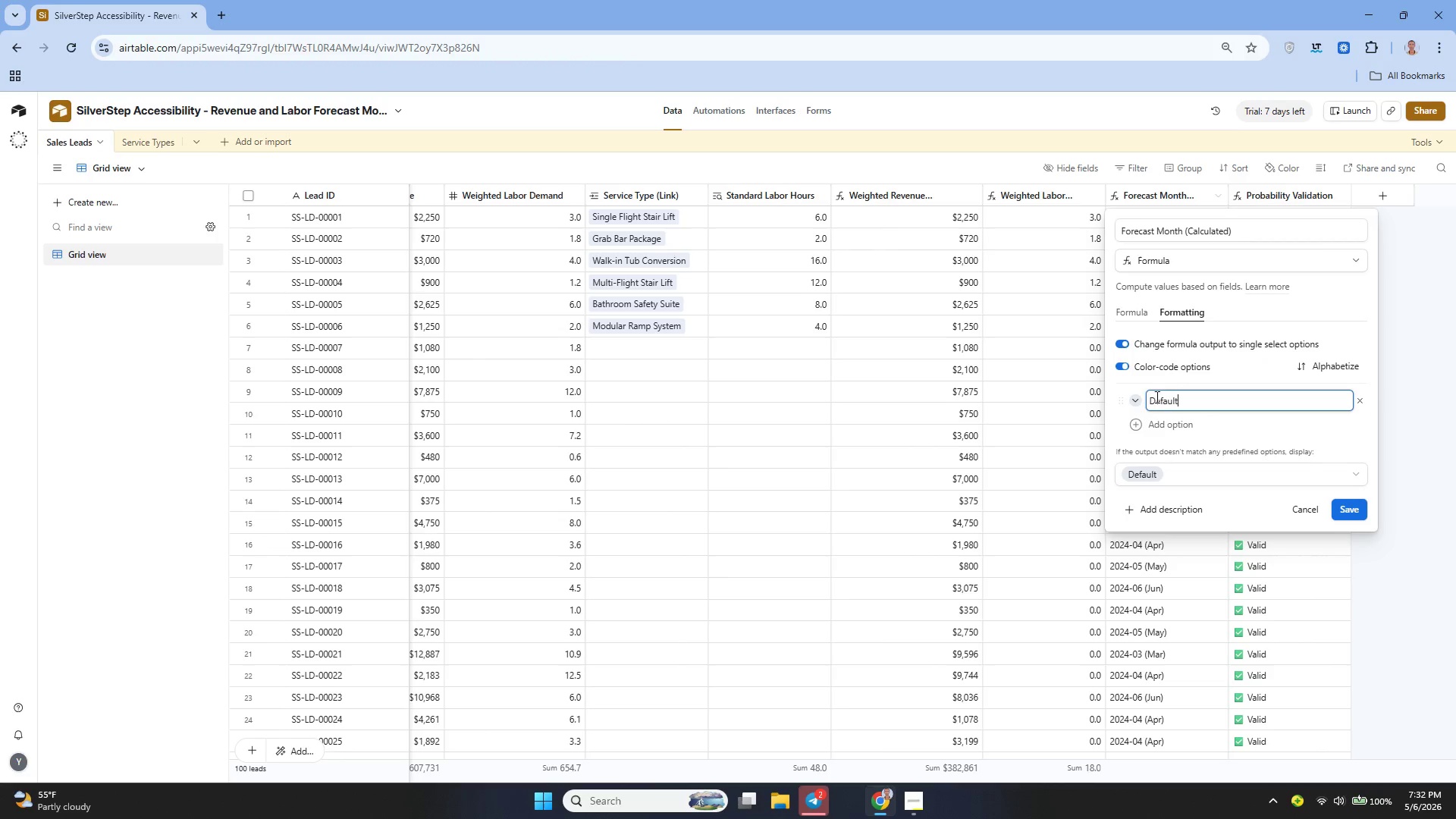 
left_click([1137, 400])
 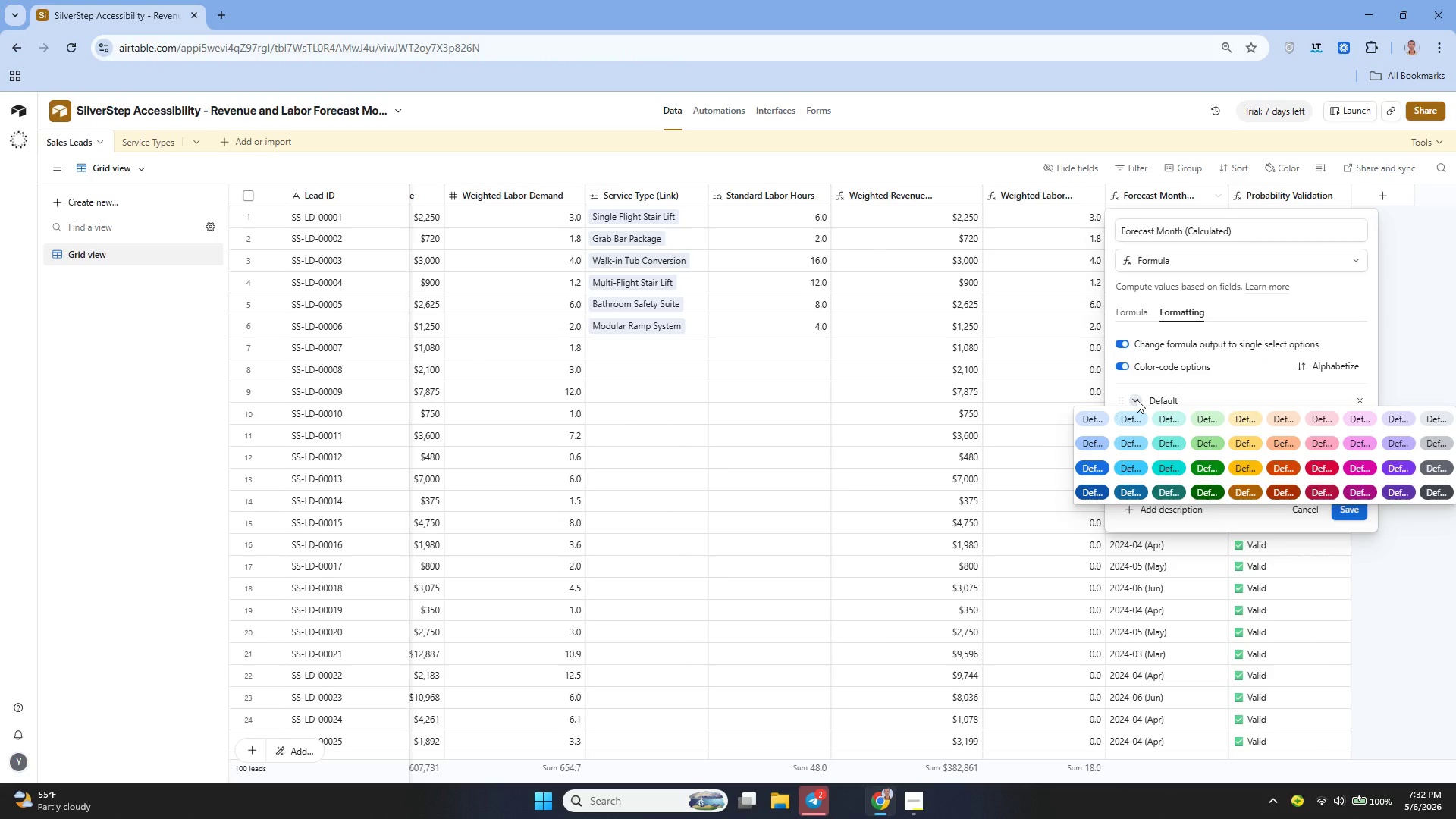 
left_click([1137, 400])
 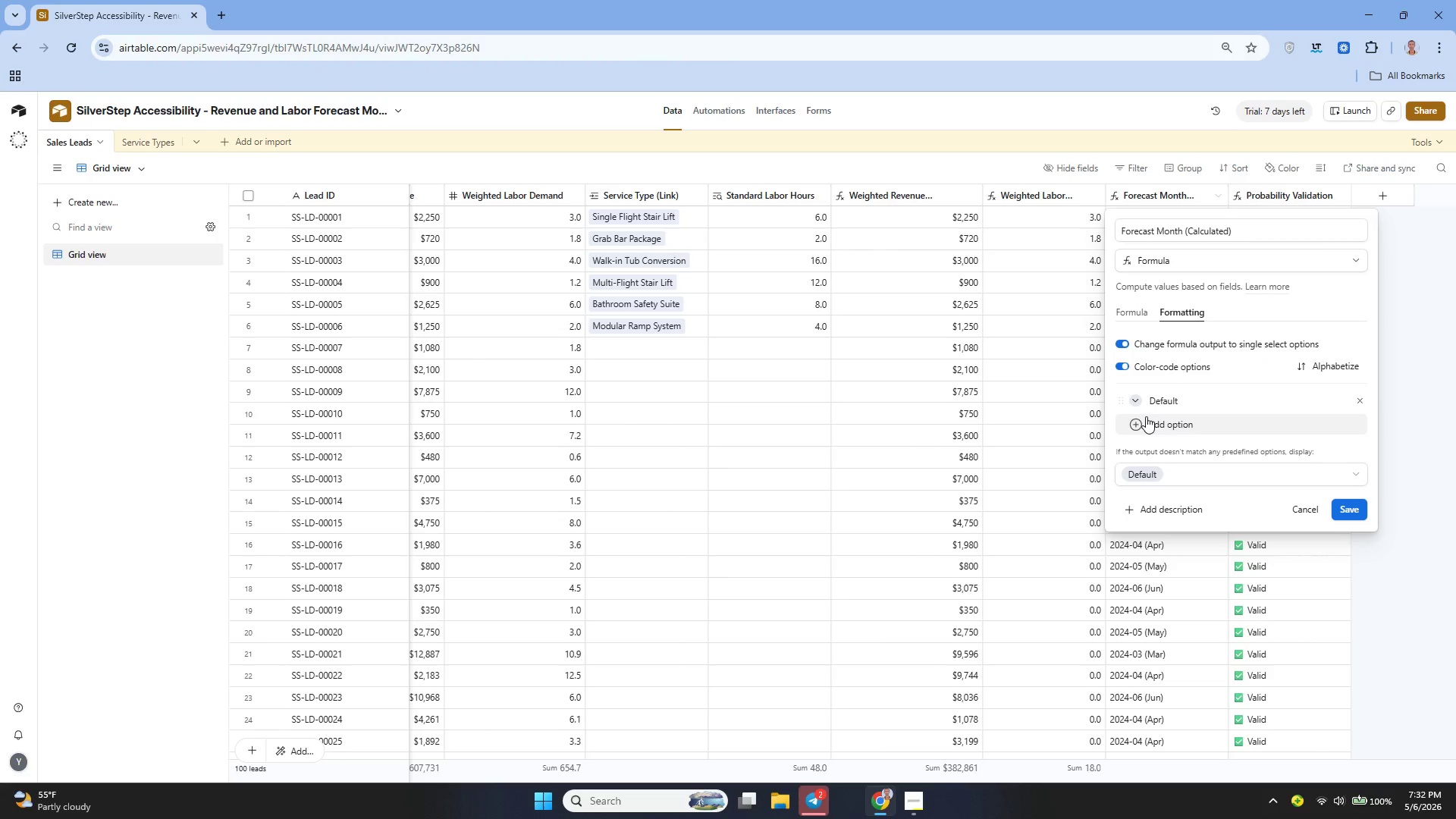 
left_click([1146, 416])
 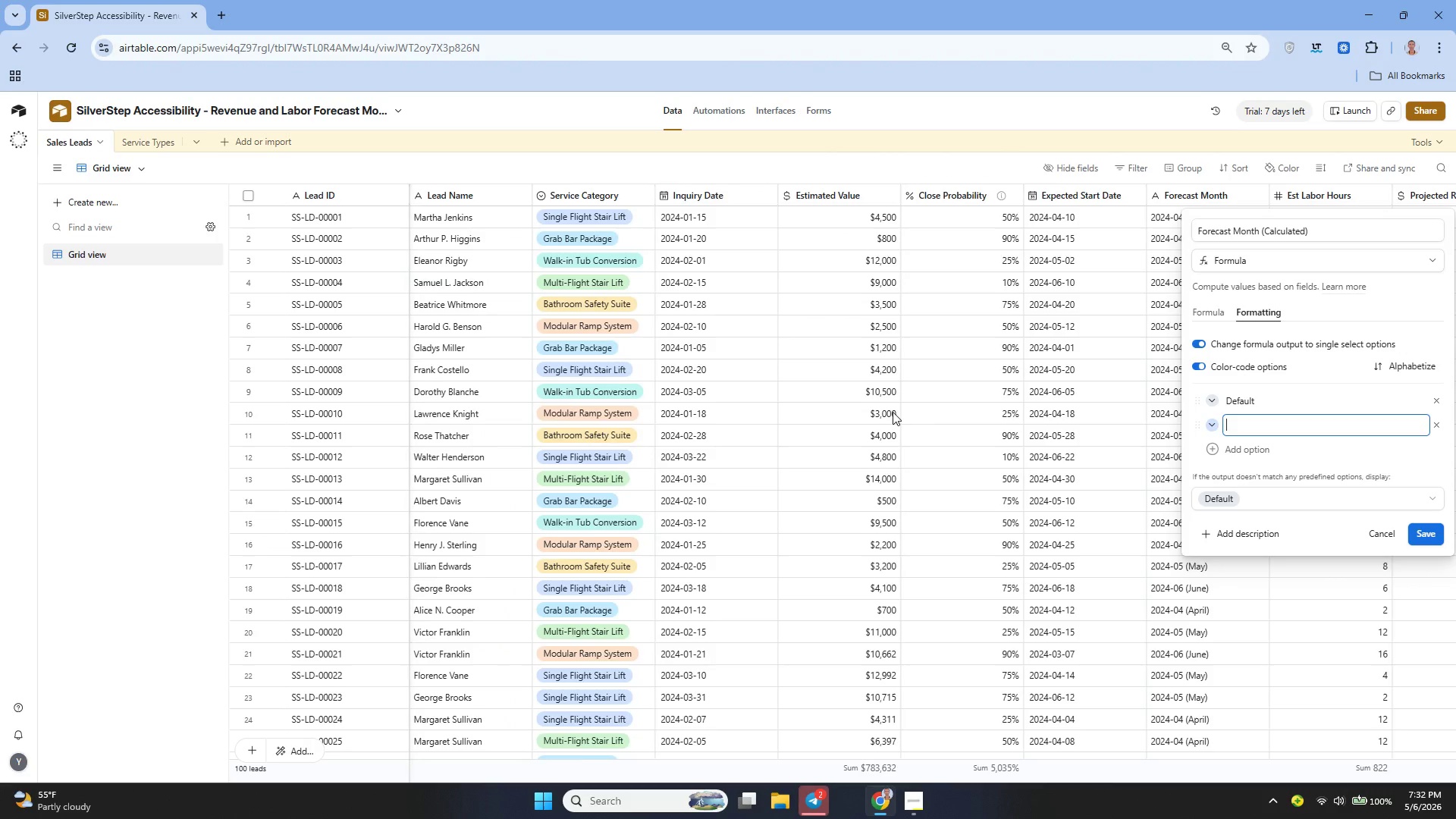 
wait(13.91)
 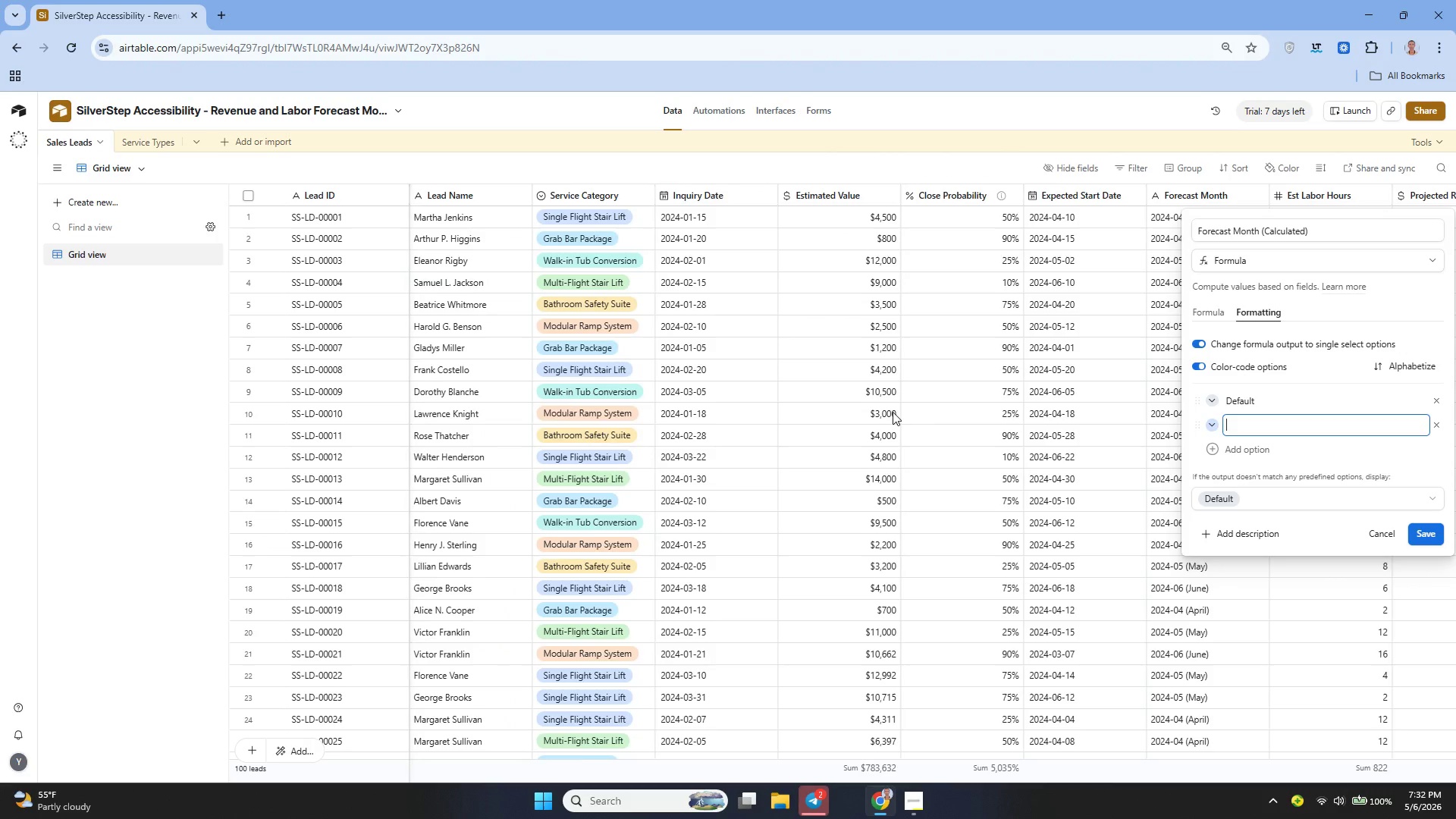 
left_click([771, 226])
 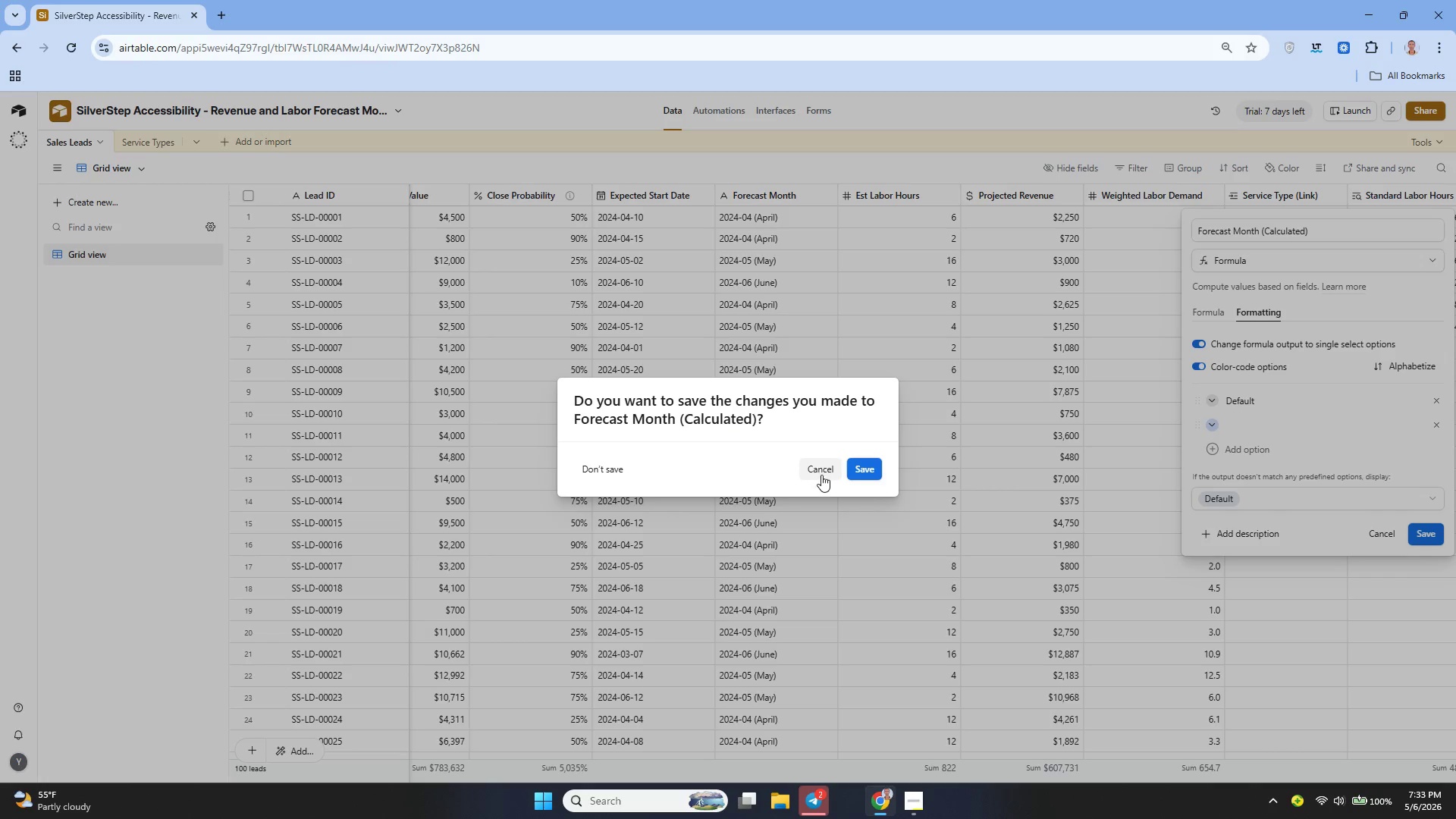 
left_click([821, 476])
 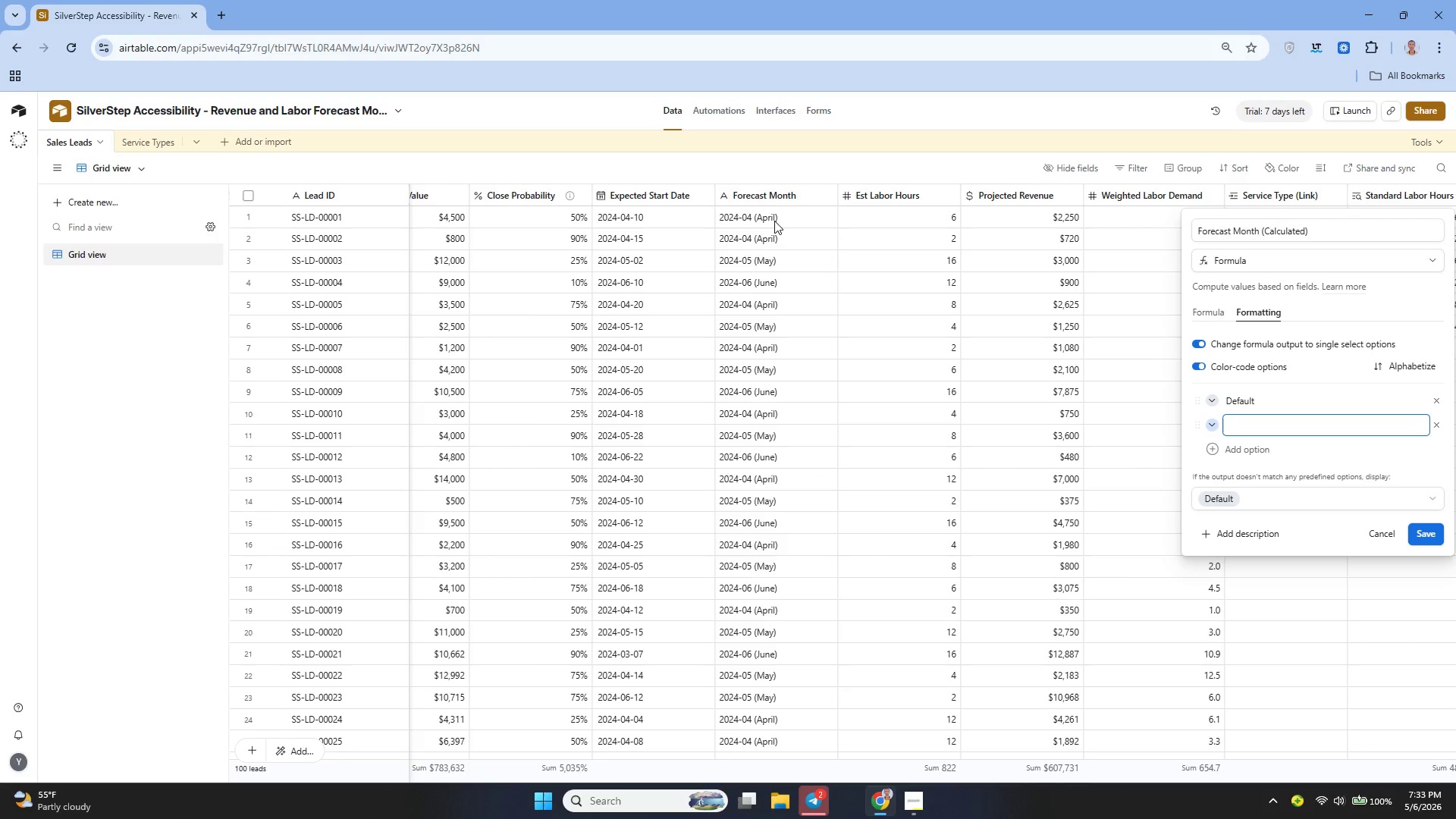 
right_click([774, 221])
 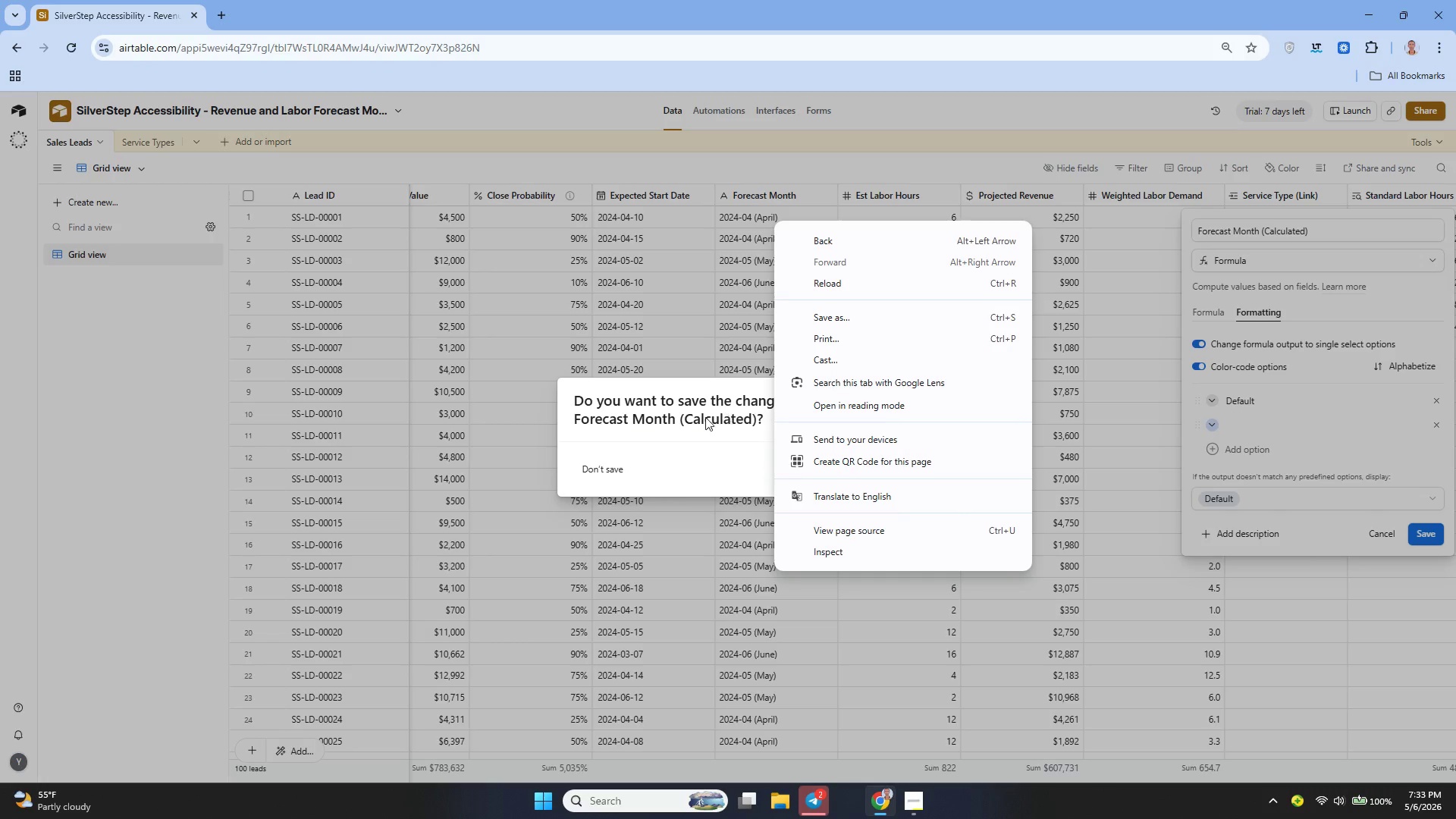 
left_click_drag(start_coordinate=[675, 434], to_coordinate=[825, 466])
 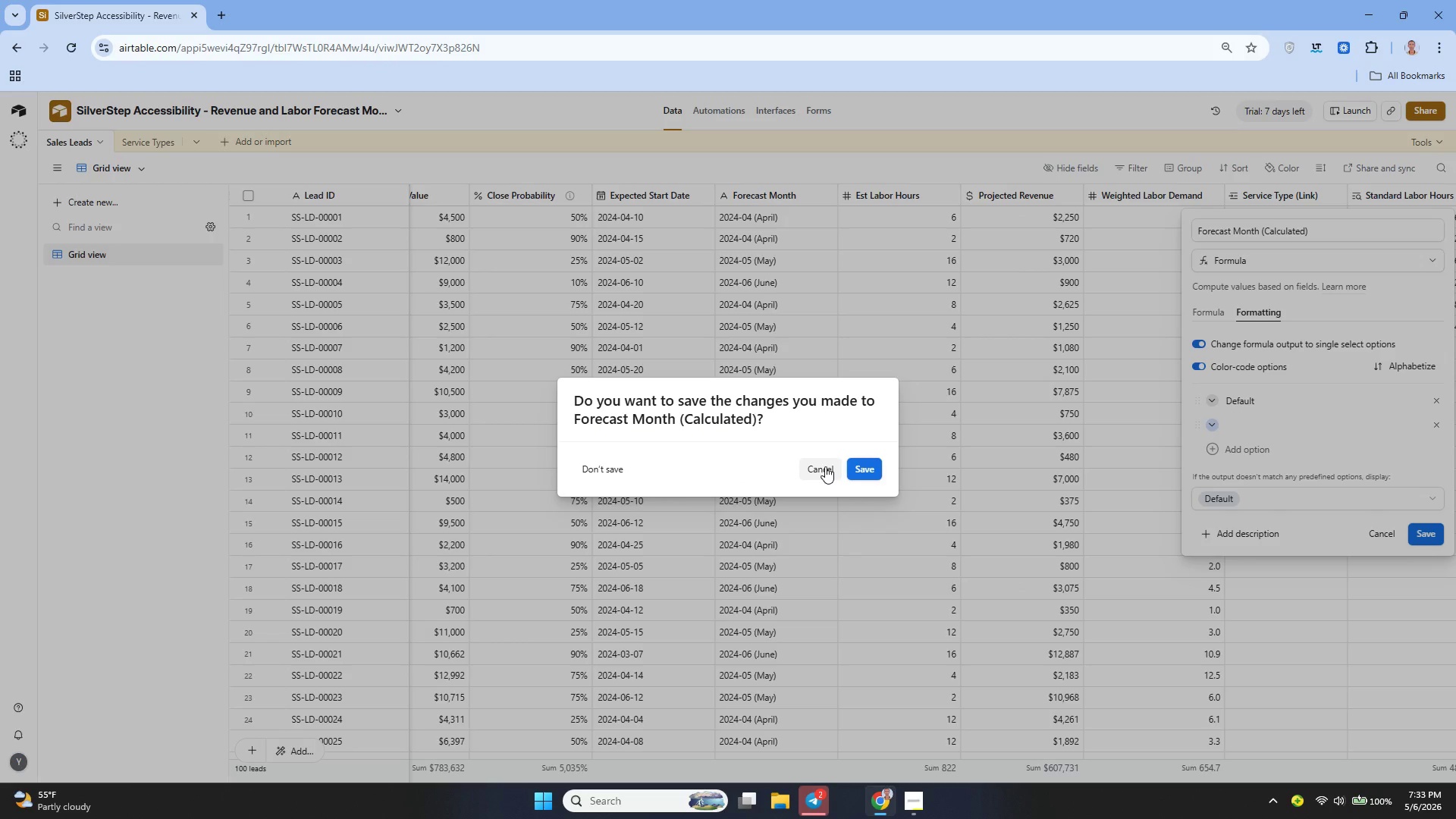 
left_click([825, 466])
 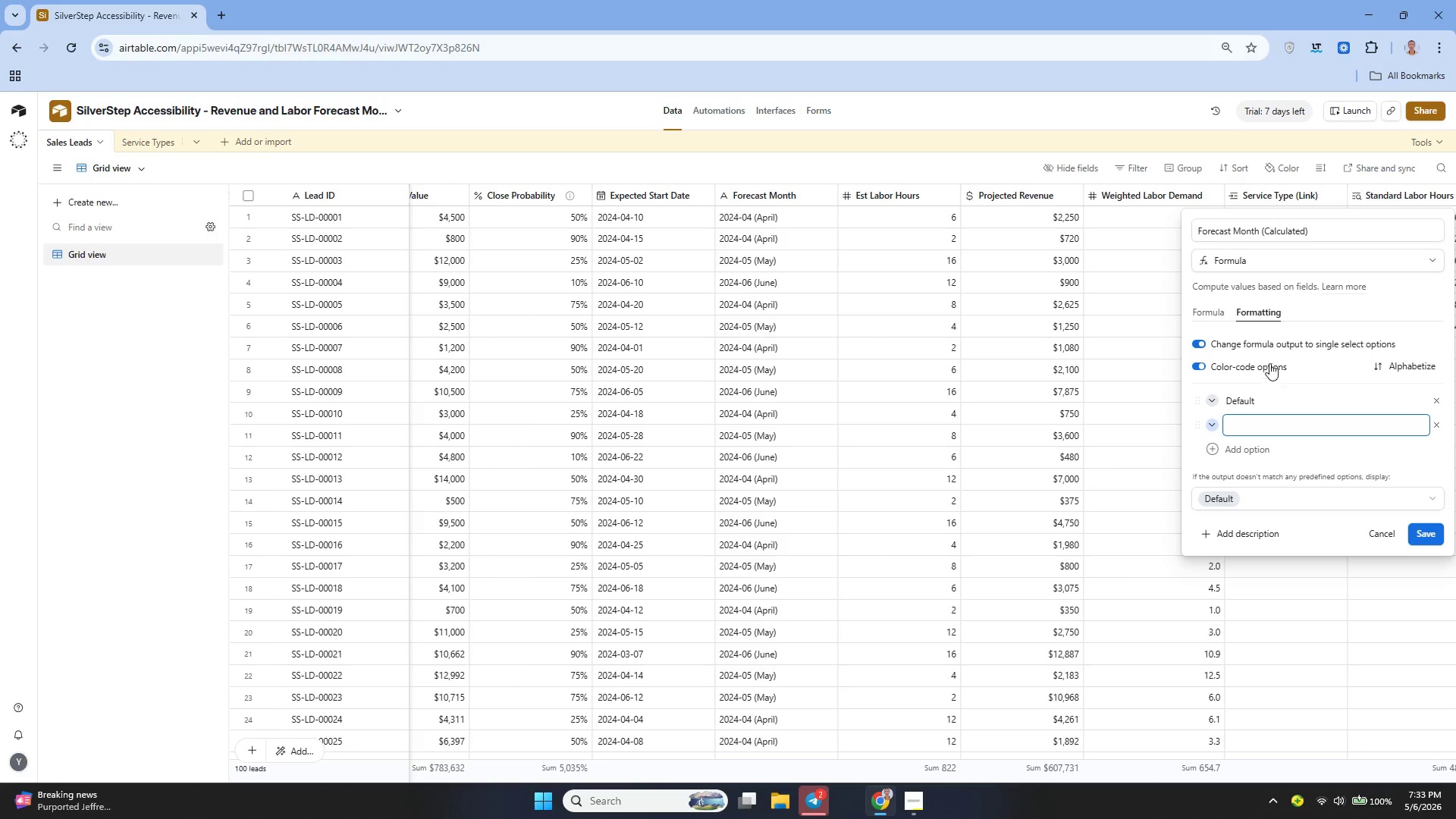 
wait(26.12)
 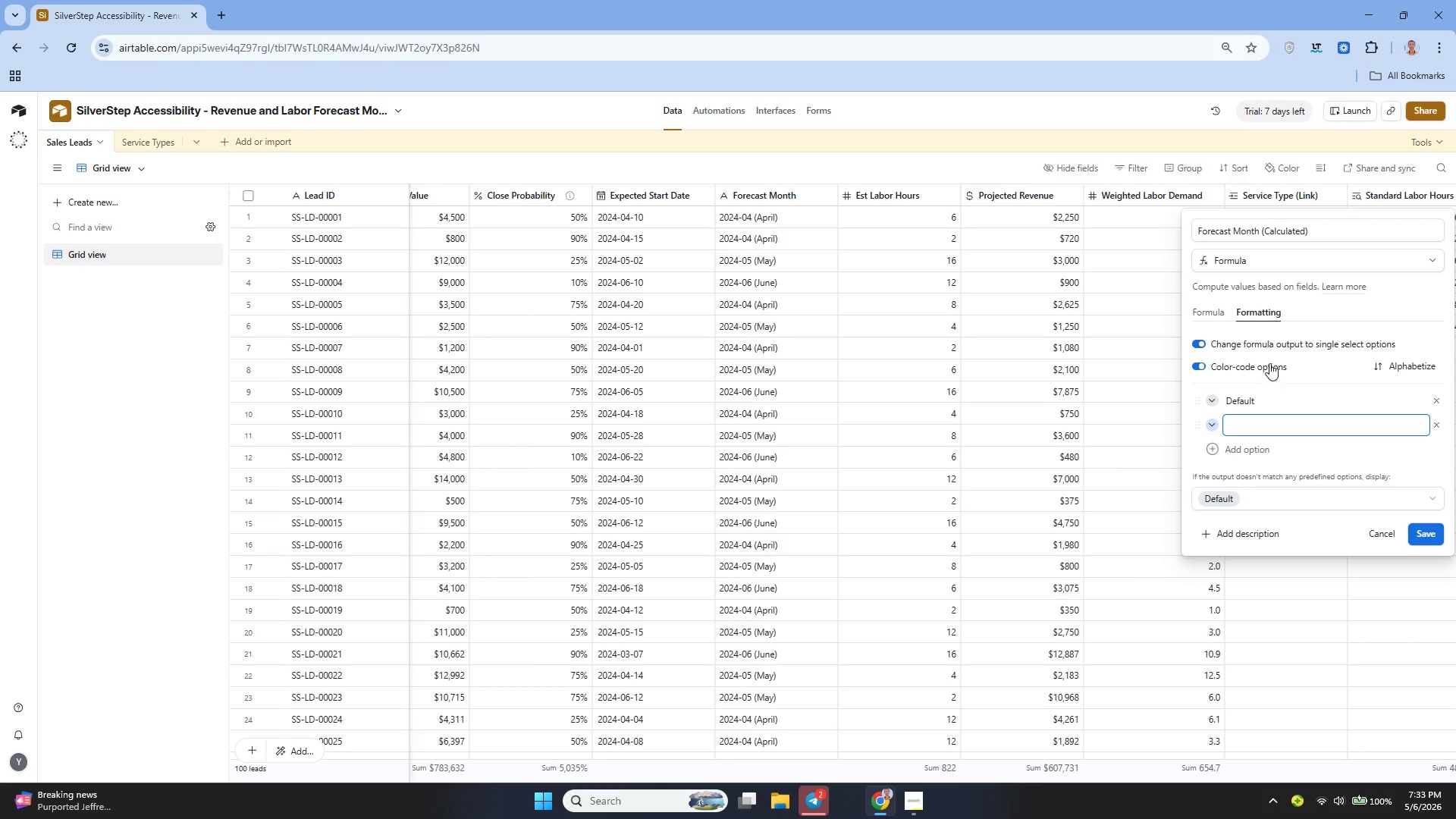 
left_click([1216, 315])
 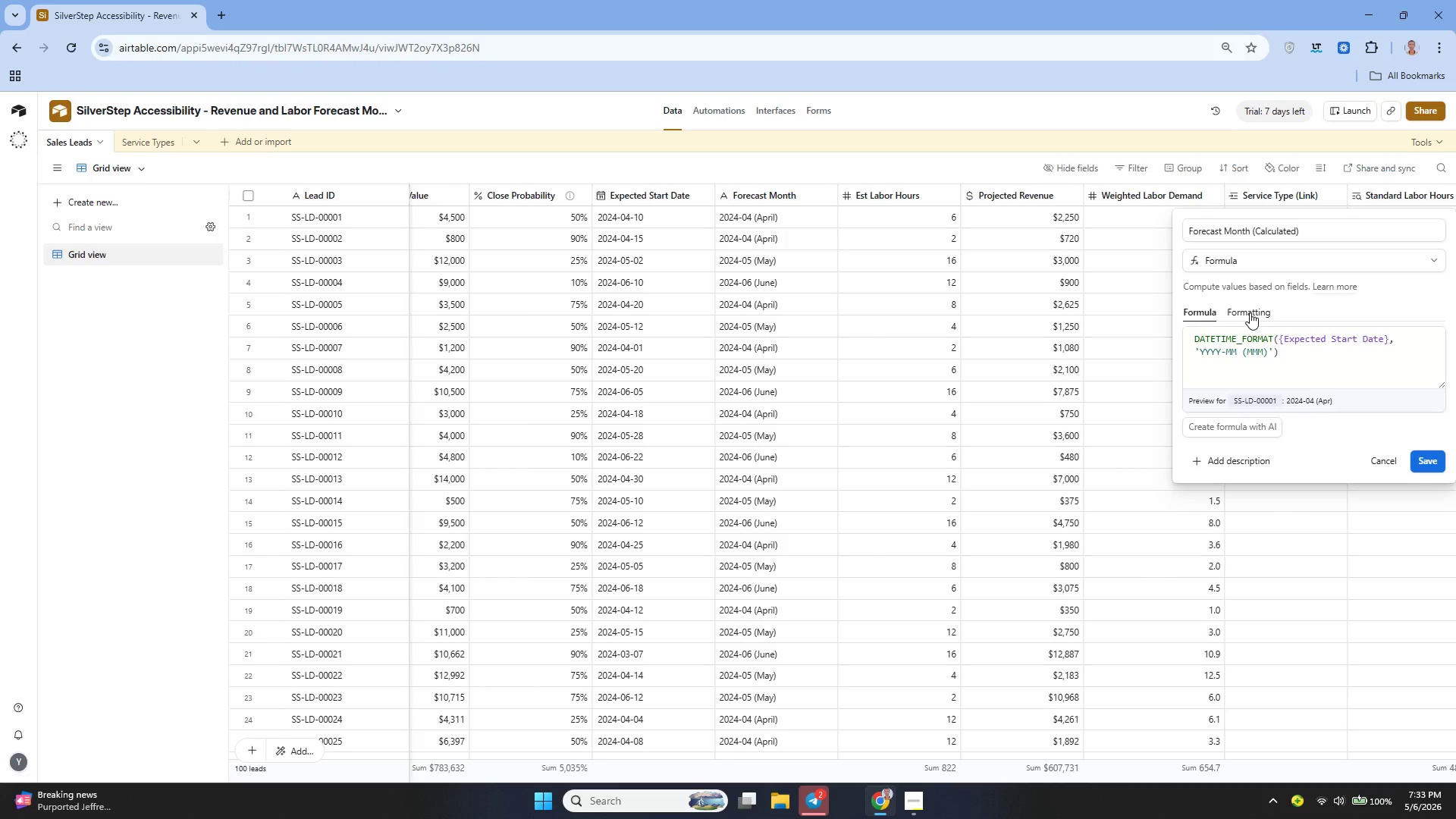 
left_click([1250, 312])
 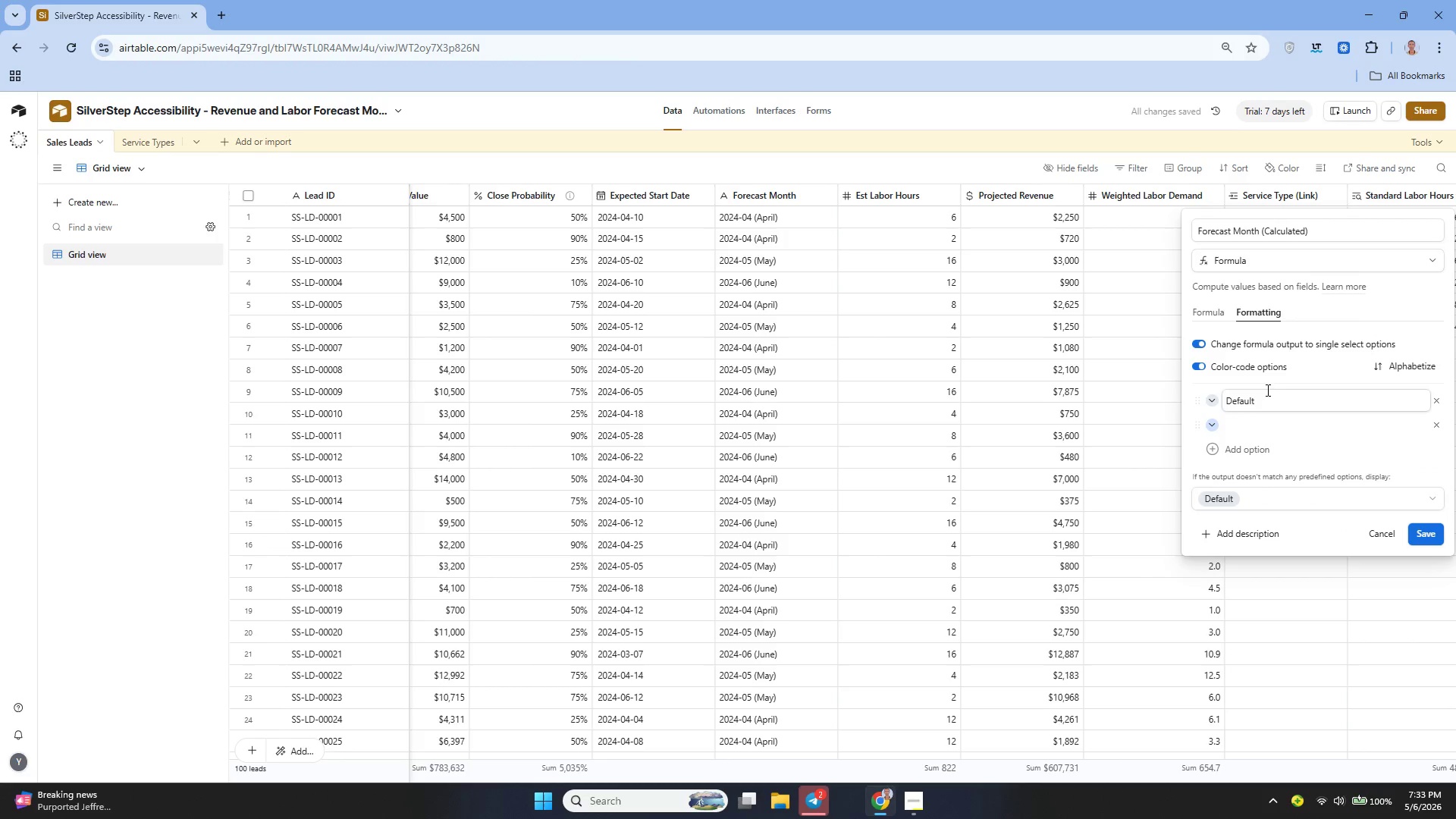 
left_click([1209, 303])
 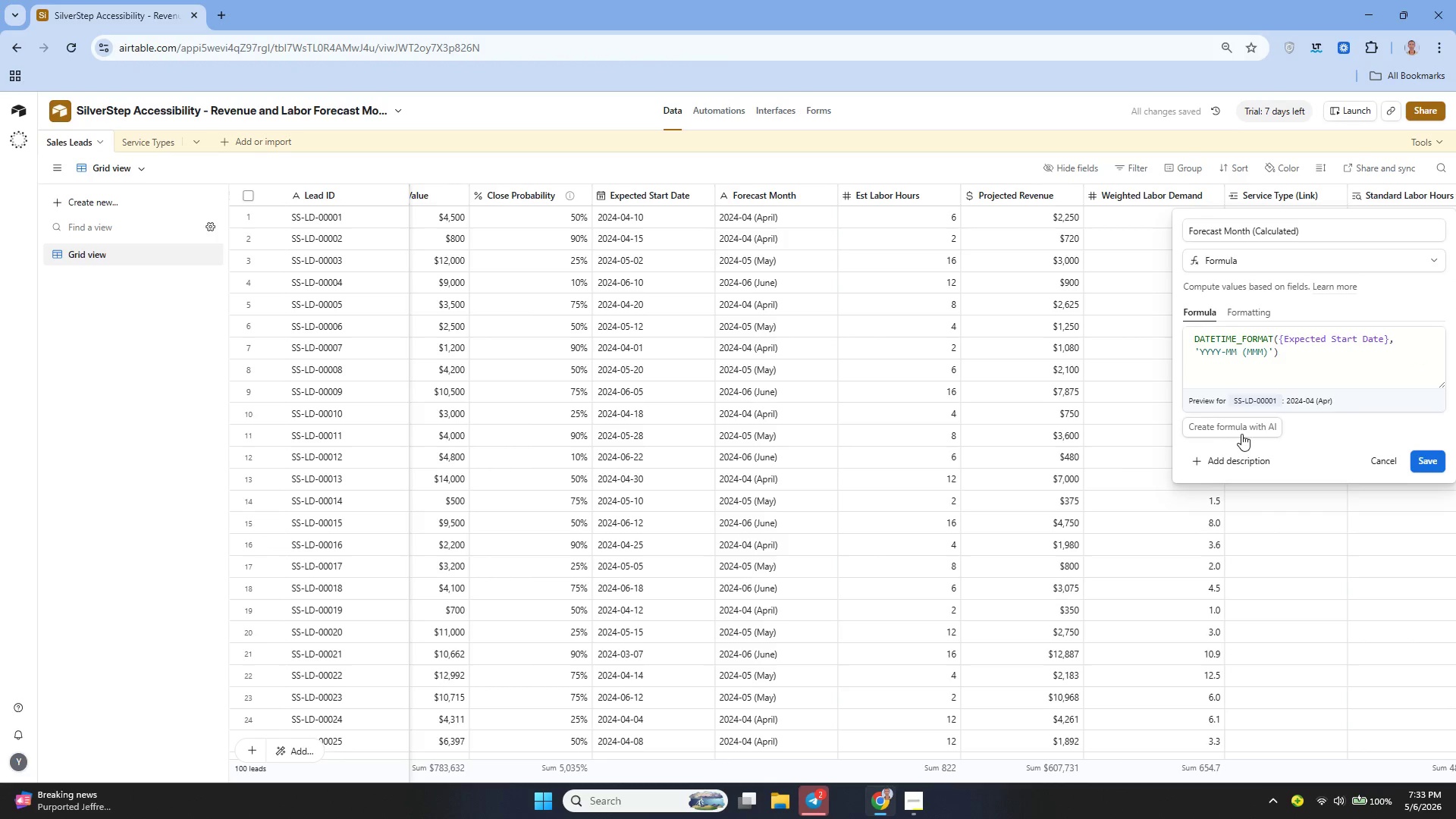 
mouse_move([1295, 397])
 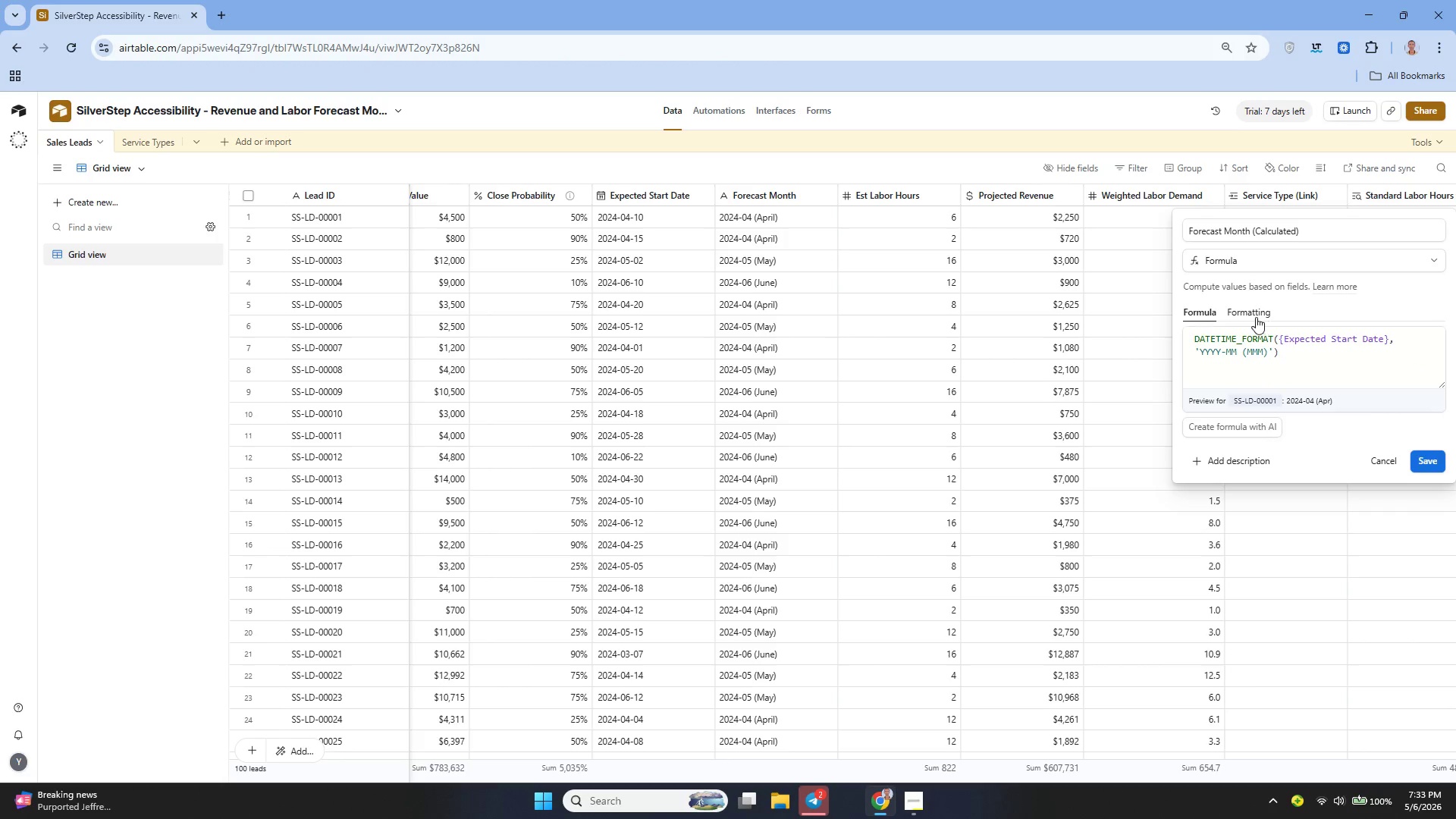 
left_click([1246, 310])
 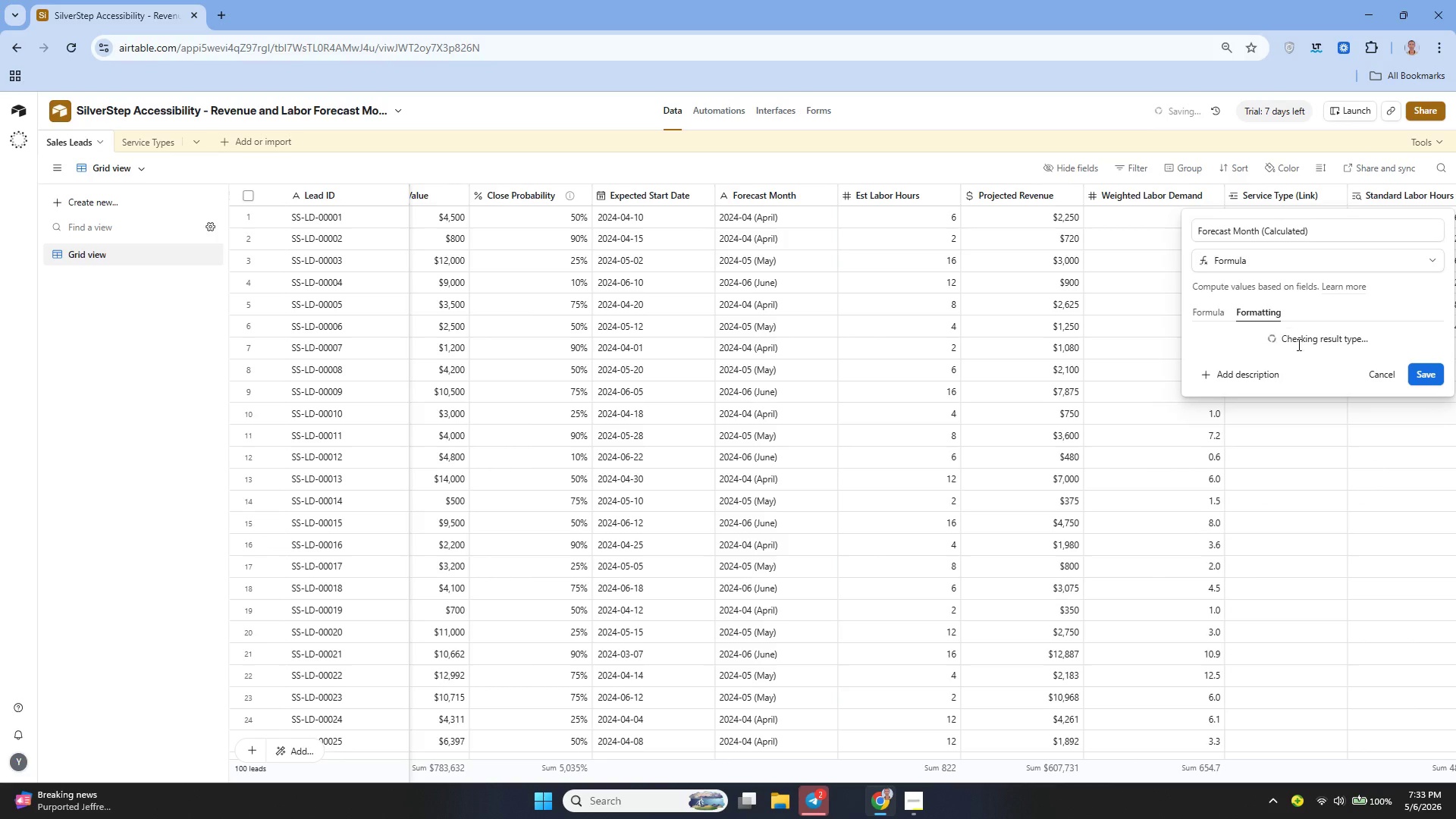 
mouse_move([1320, 366])
 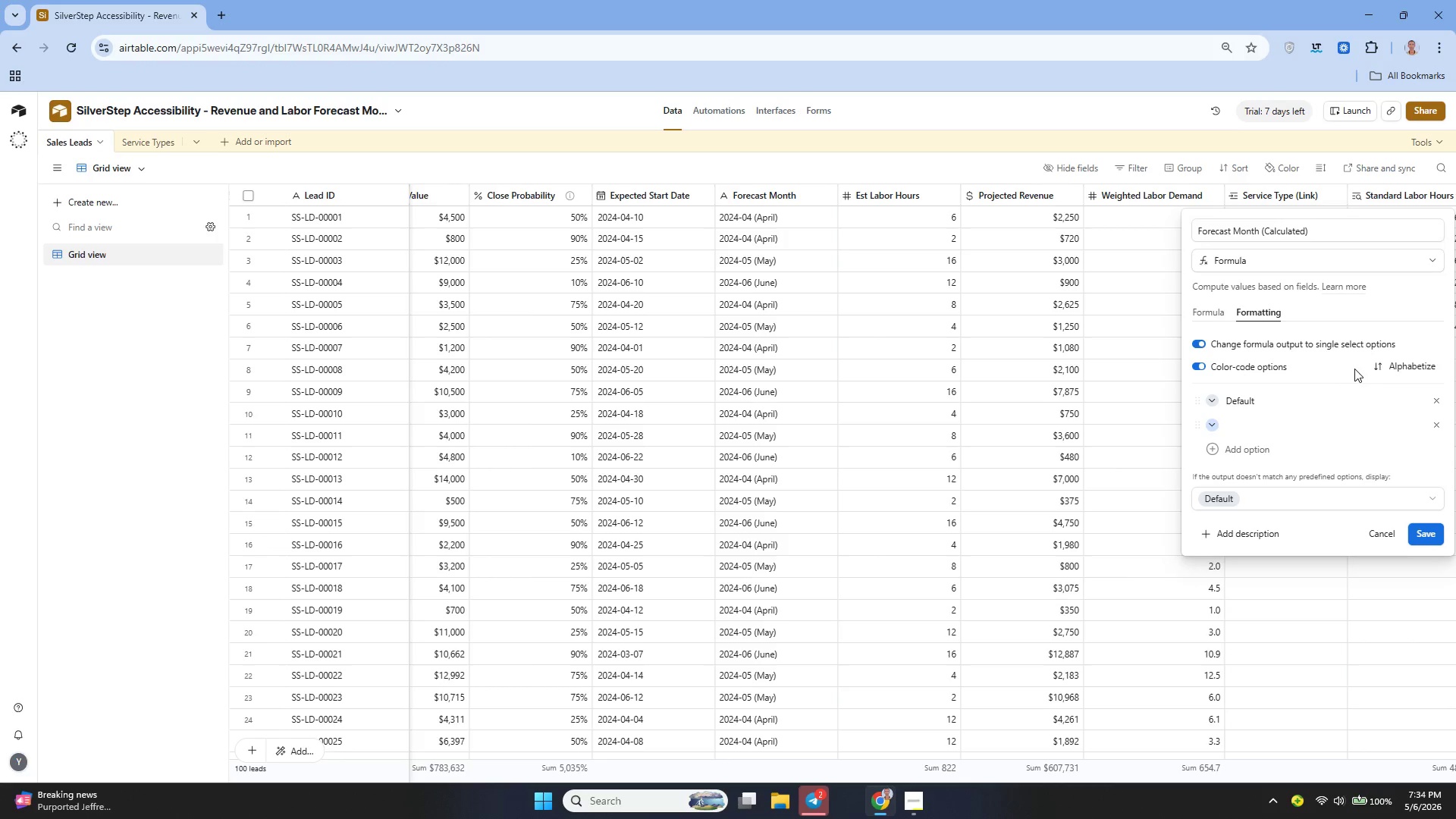 
wait(23.7)
 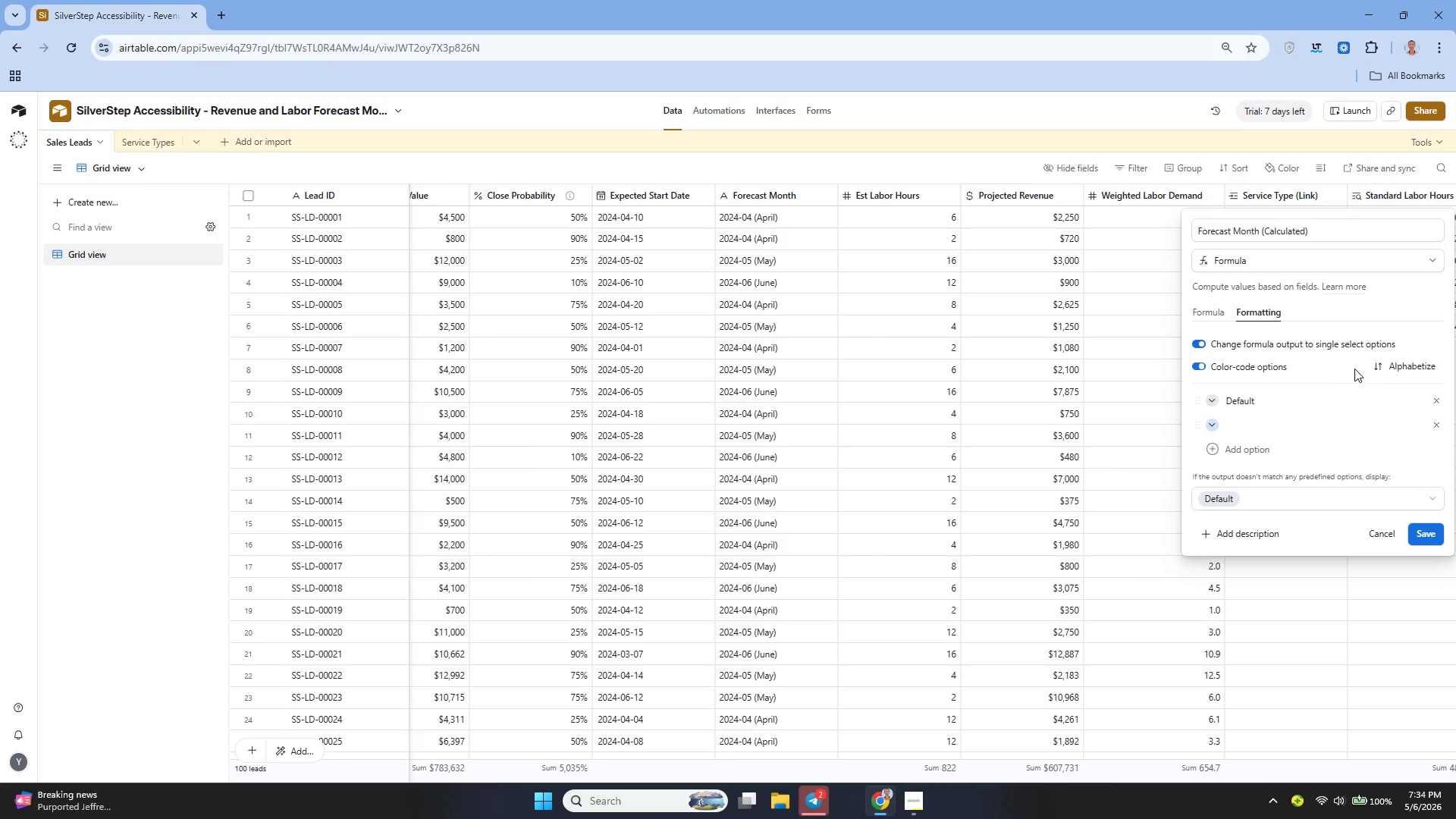 
left_click([1216, 424])
 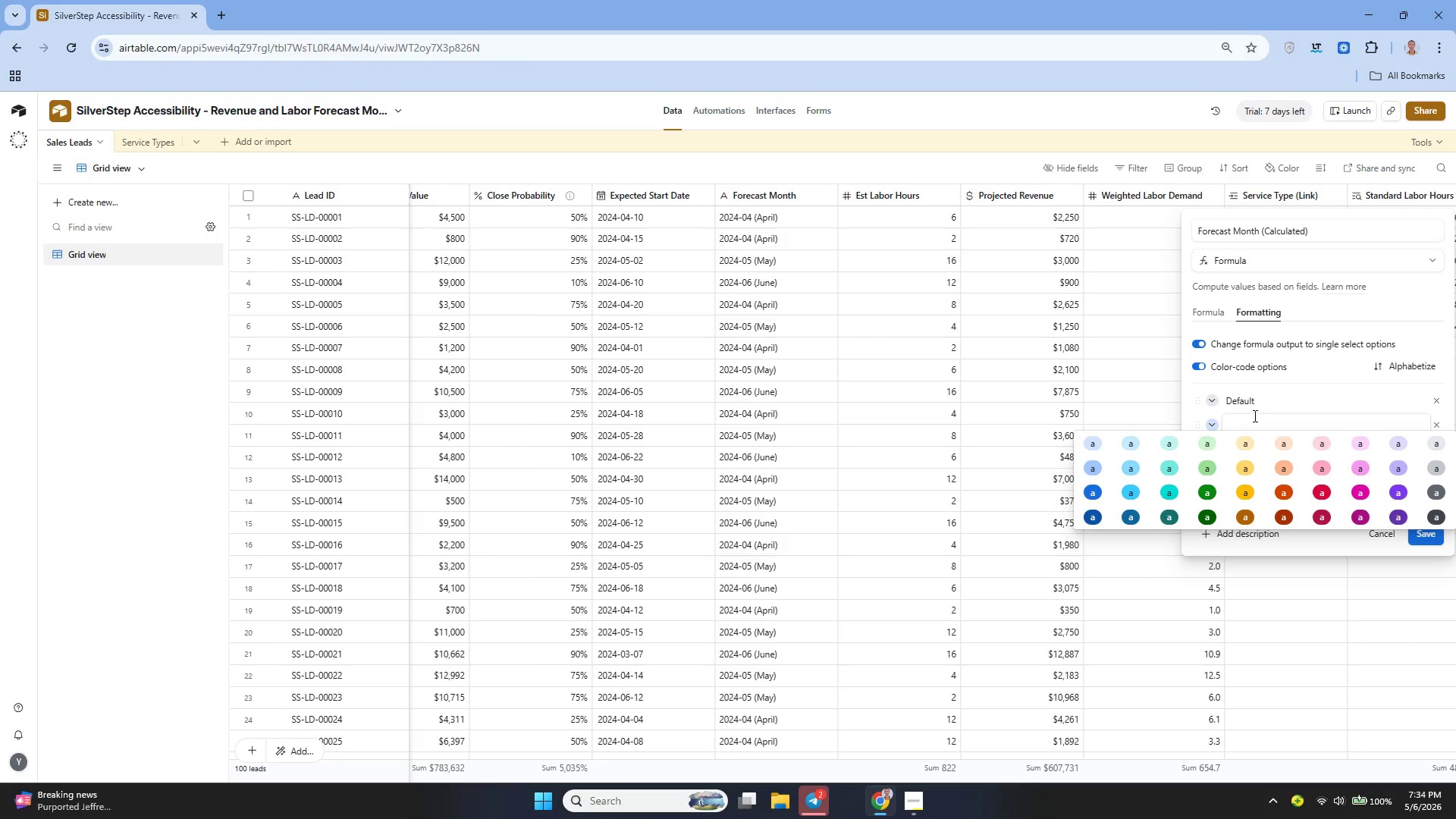 
left_click([1254, 416])
 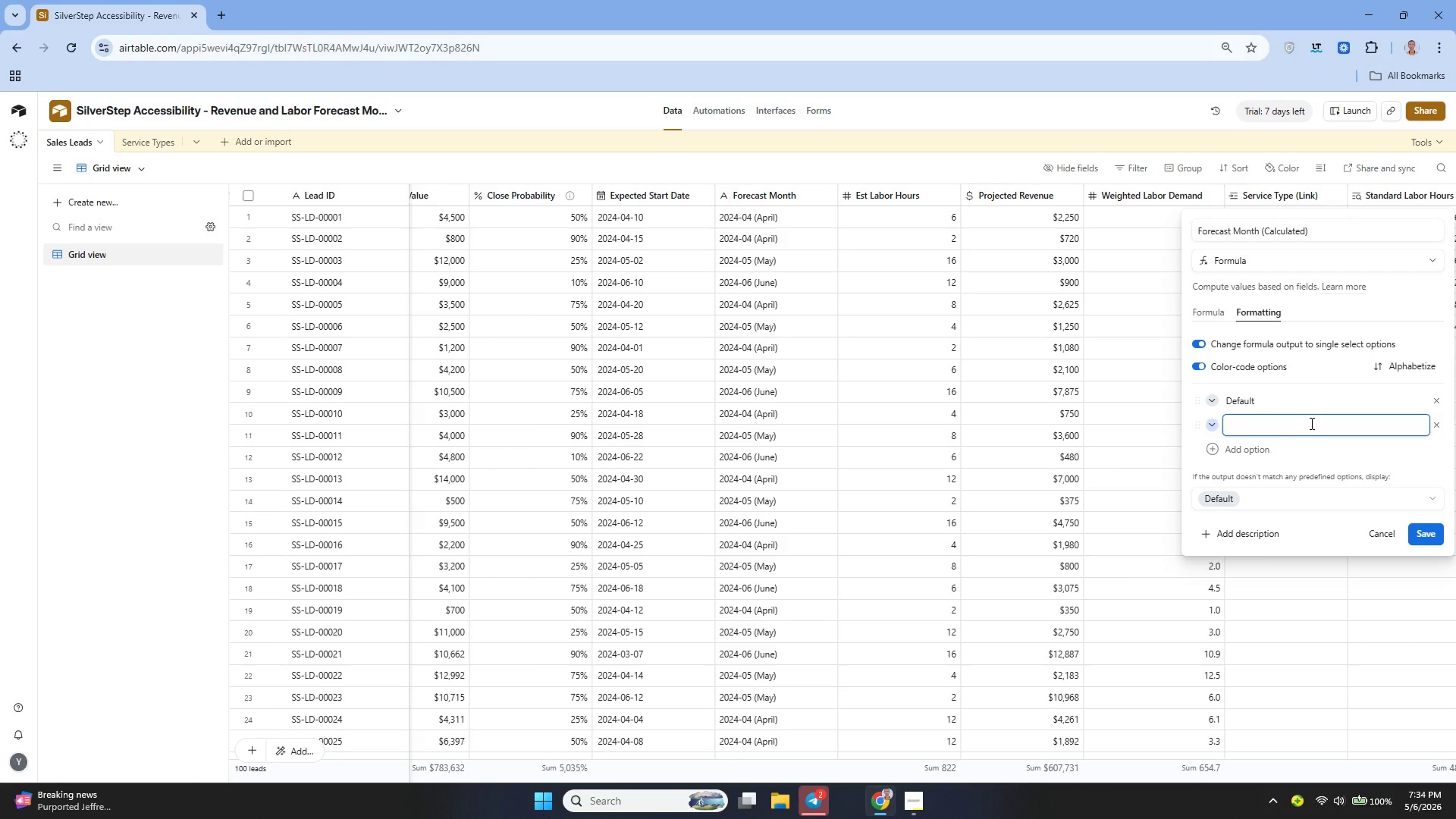 
wait(5.17)
 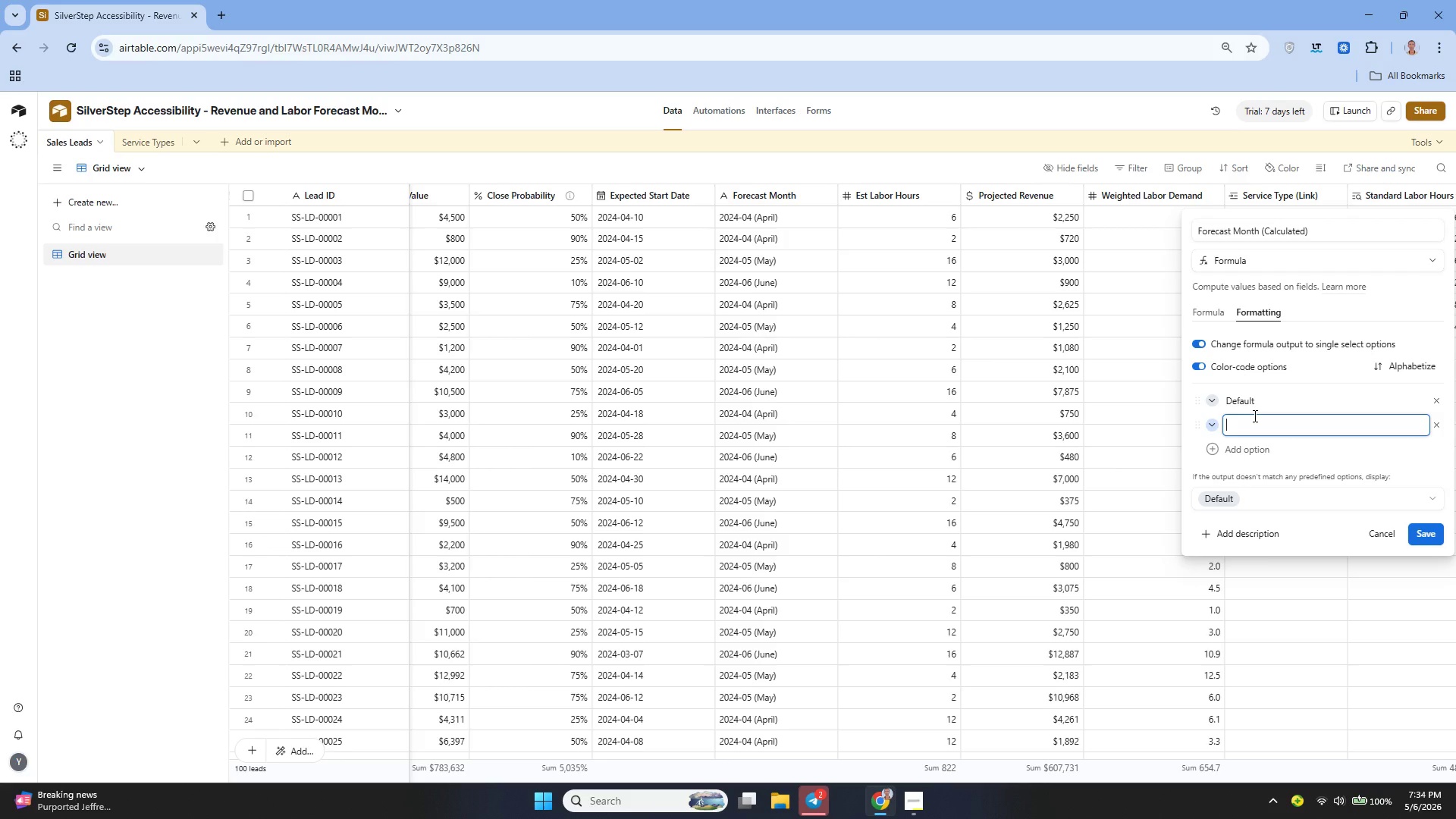 
type(2024-04 ())
 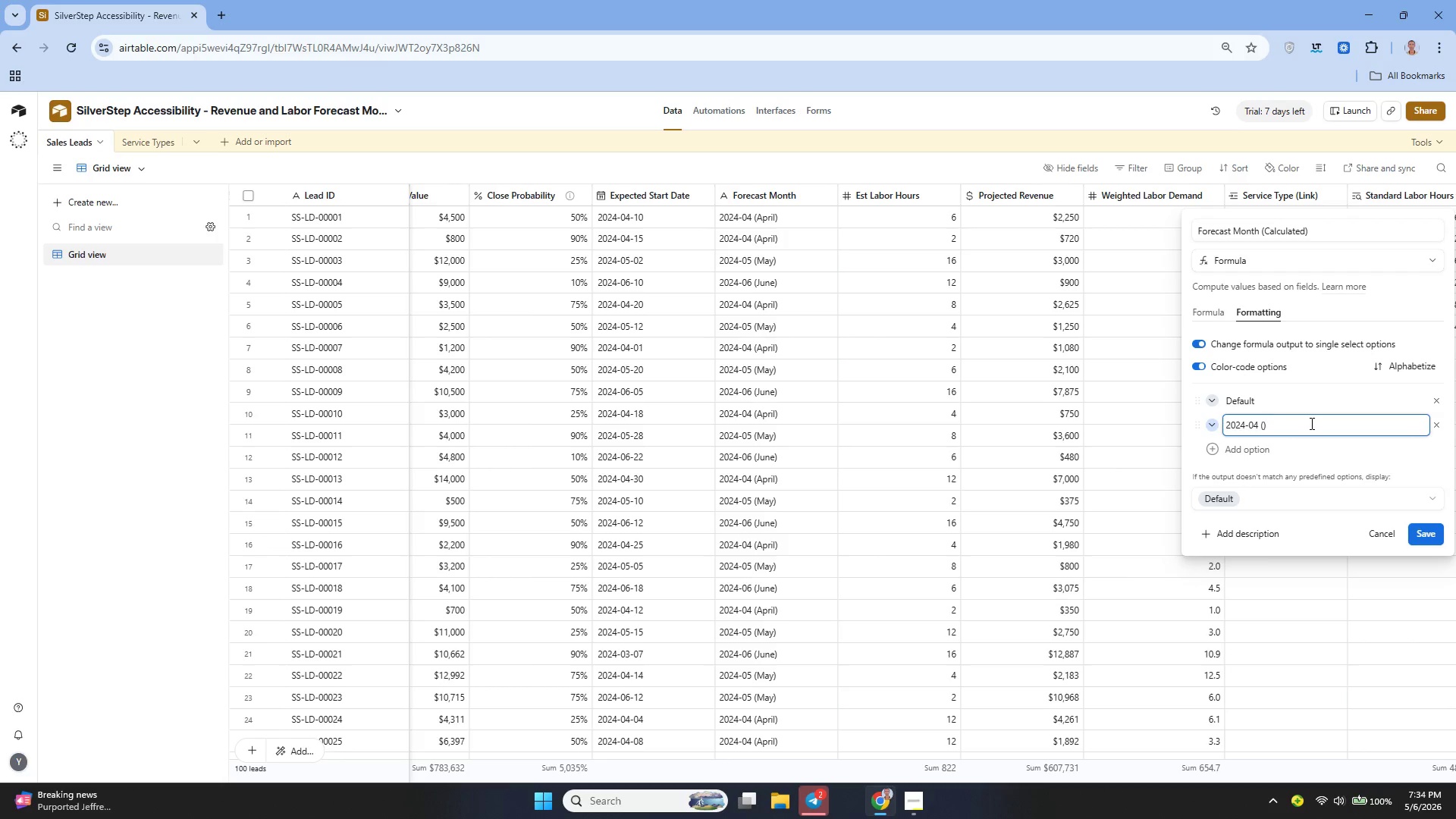 
key(ArrowLeft)
 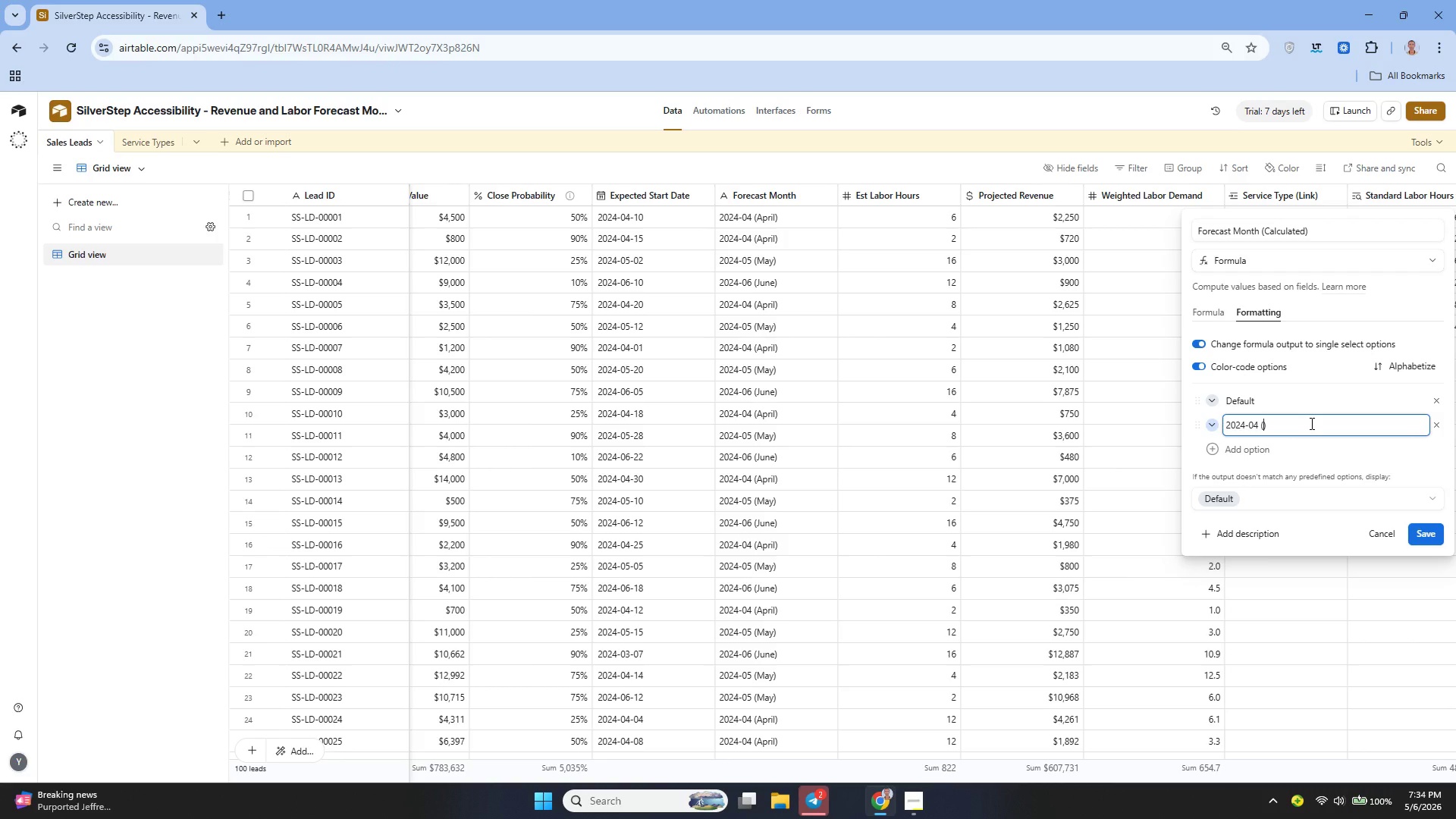 
type(April)
 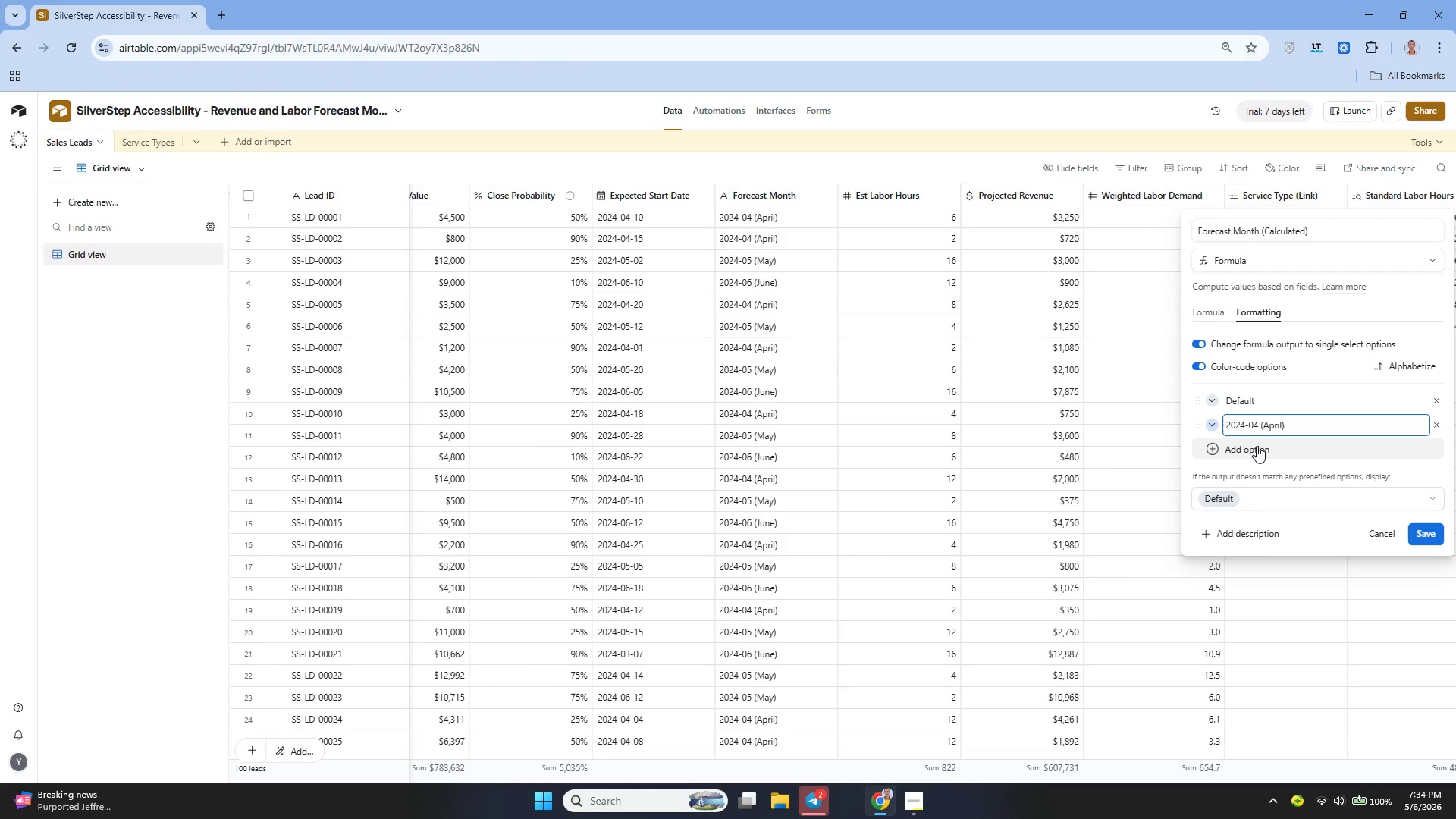 
left_click([1257, 446])
 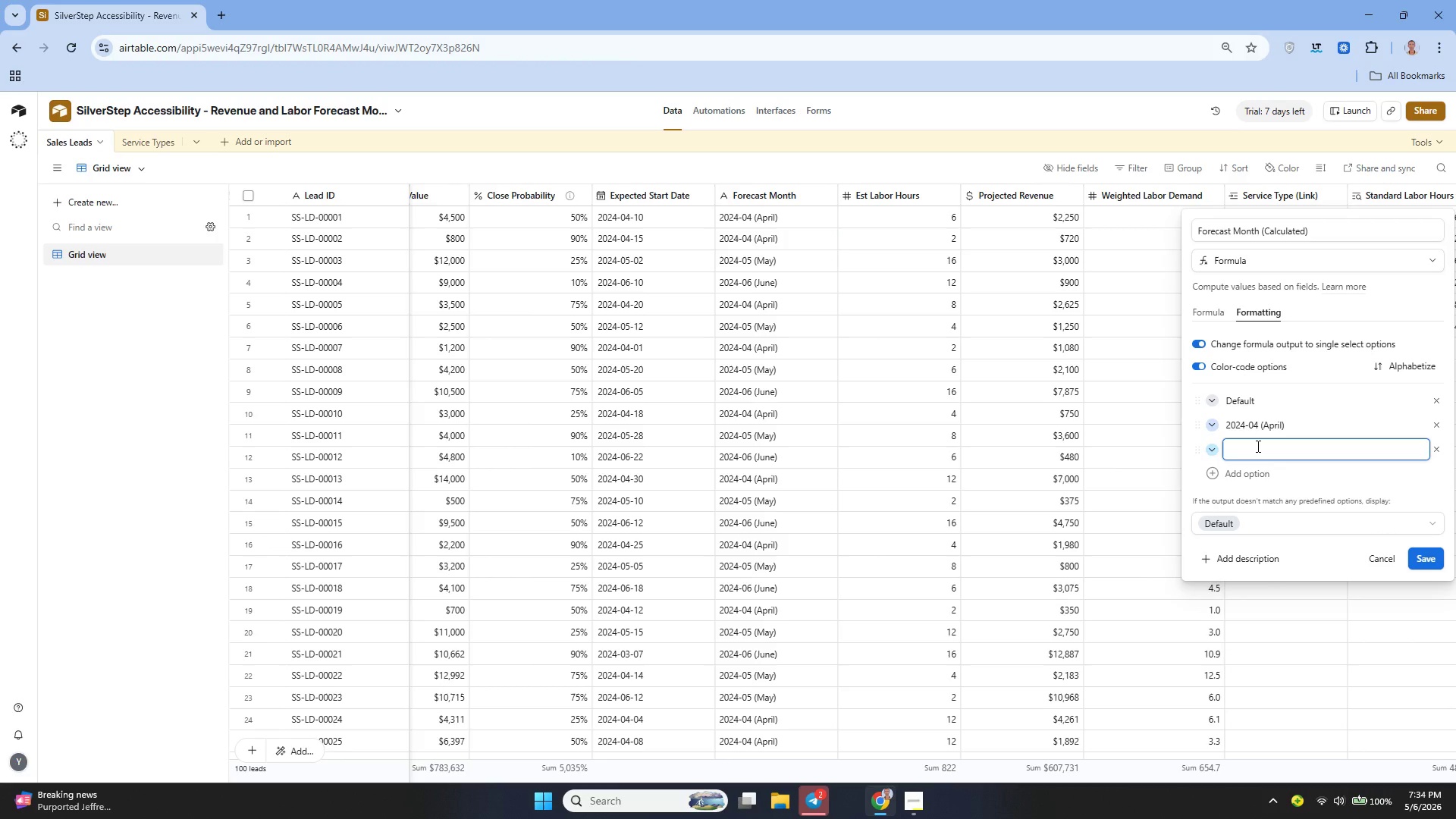 
type(2024-05 ())
 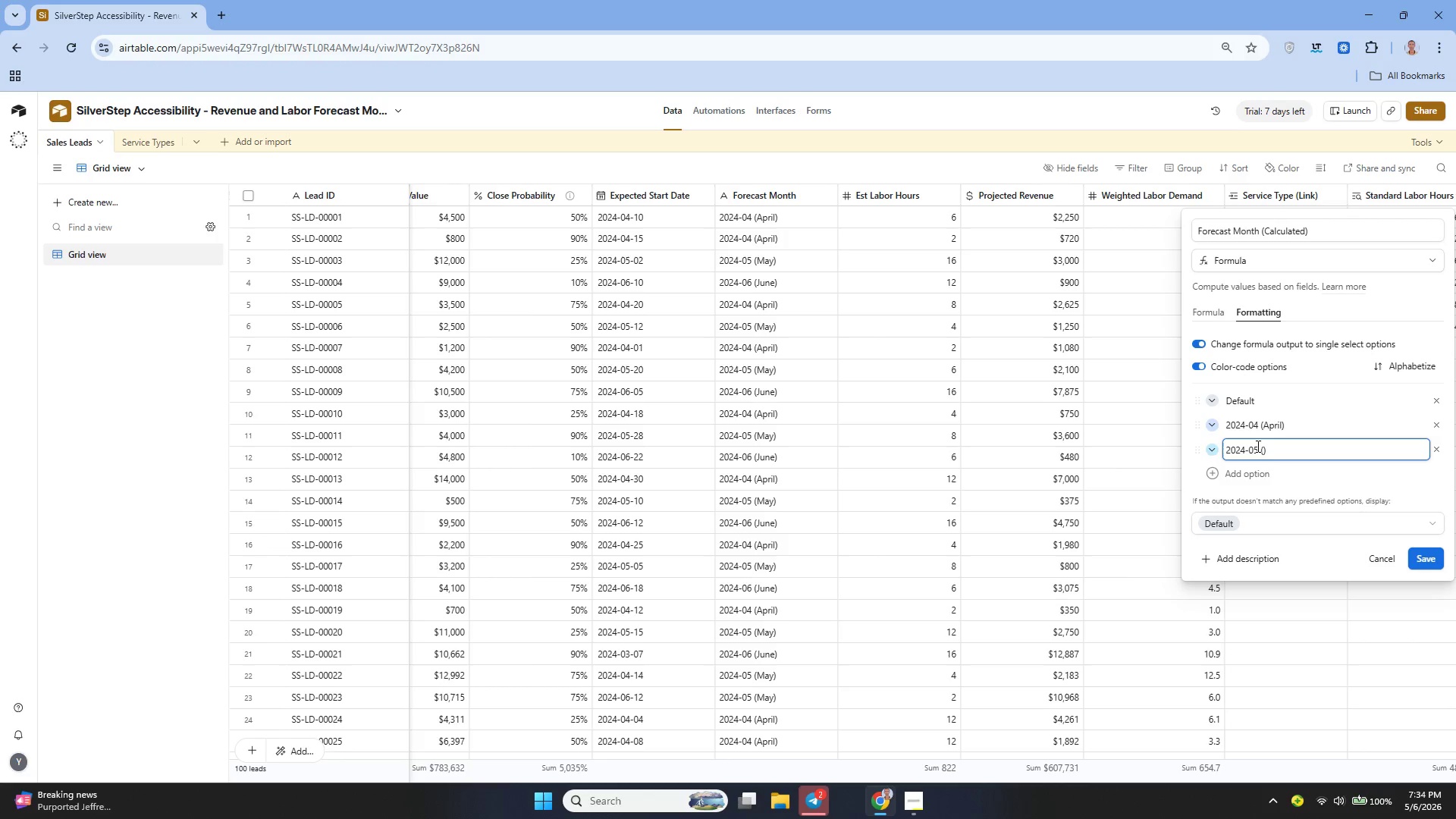 
 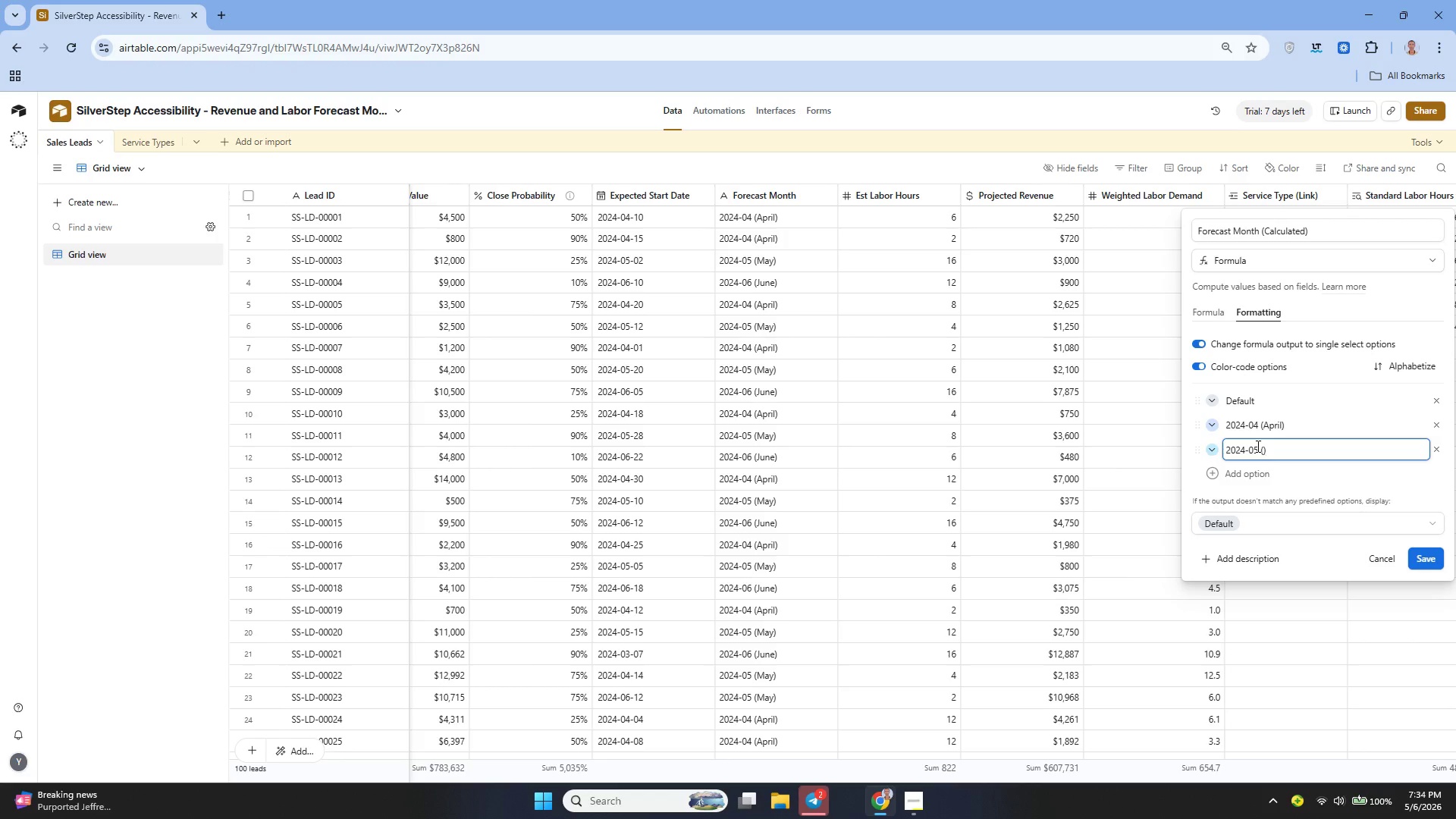 
key(ArrowLeft)
 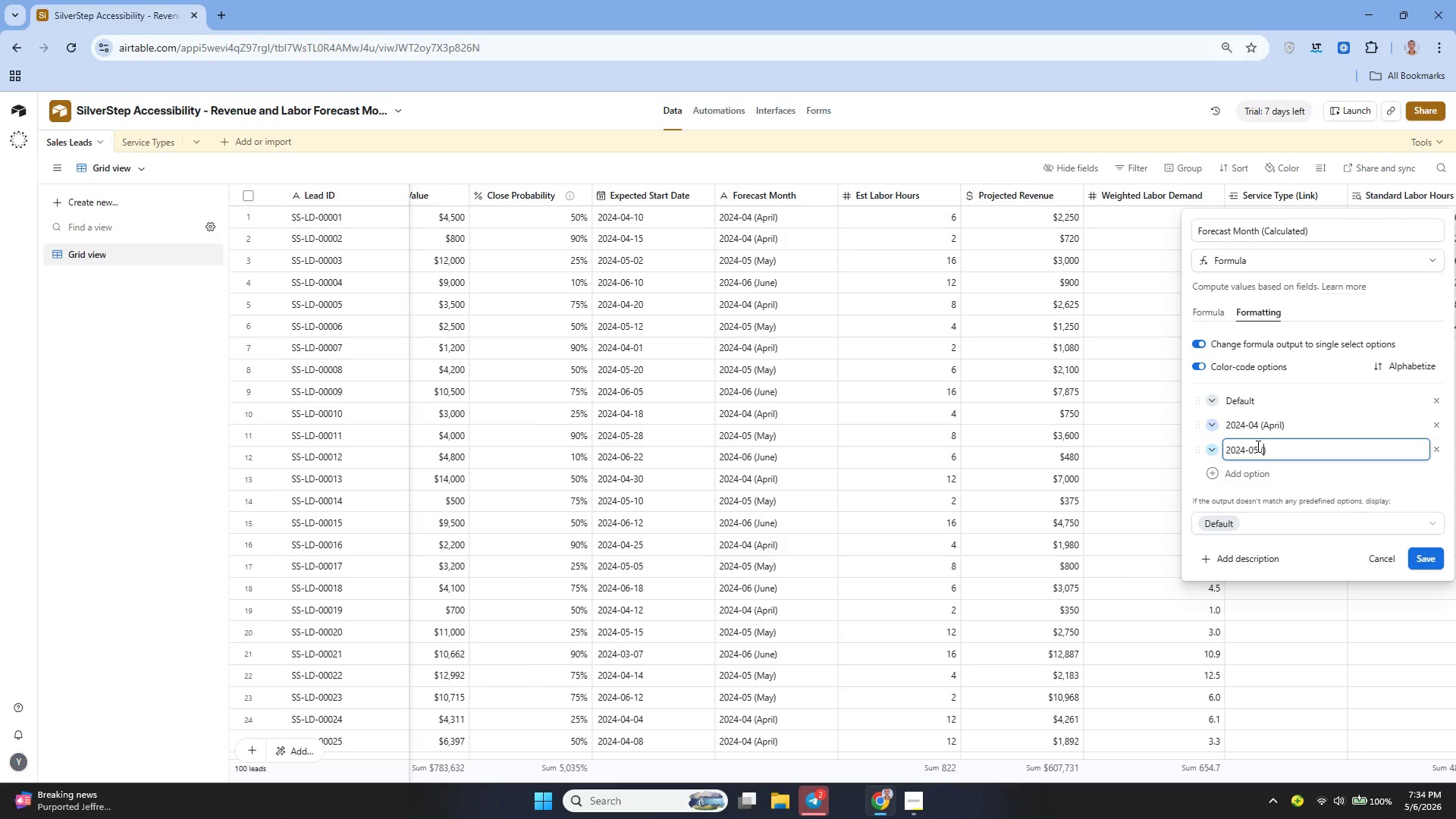 
type(May)
 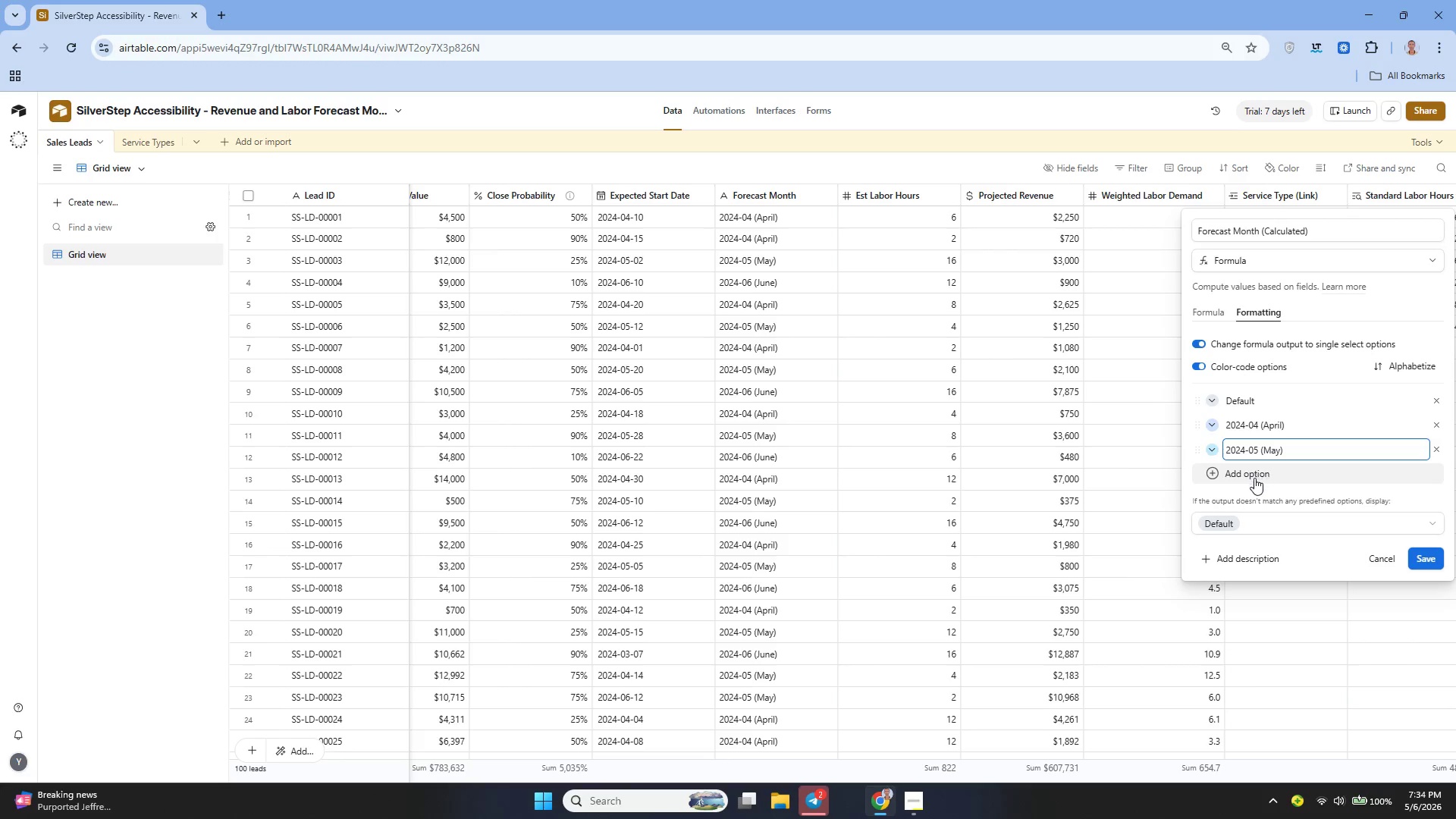 
left_click([1254, 480])
 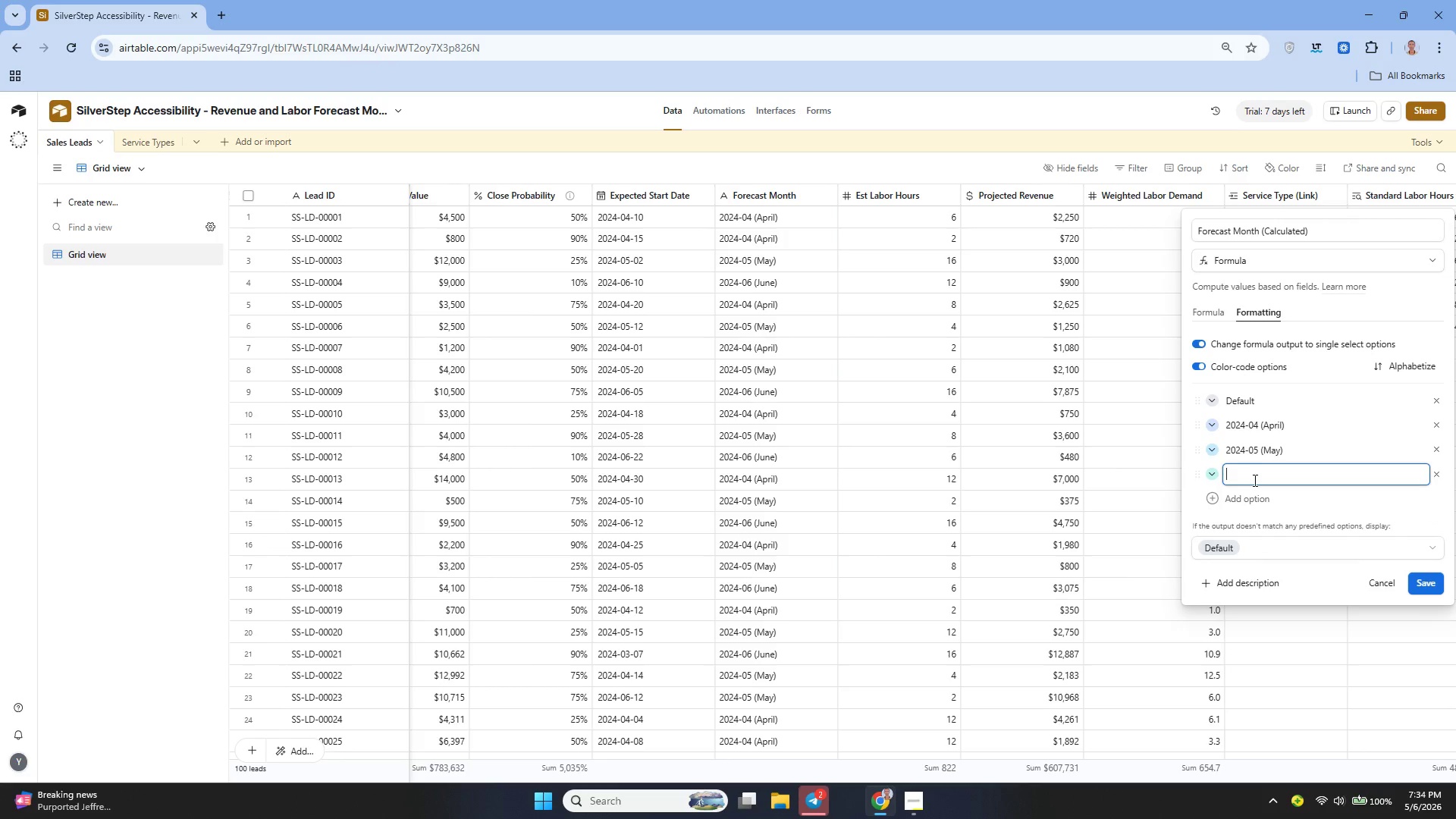 
type(2024-06 ())
 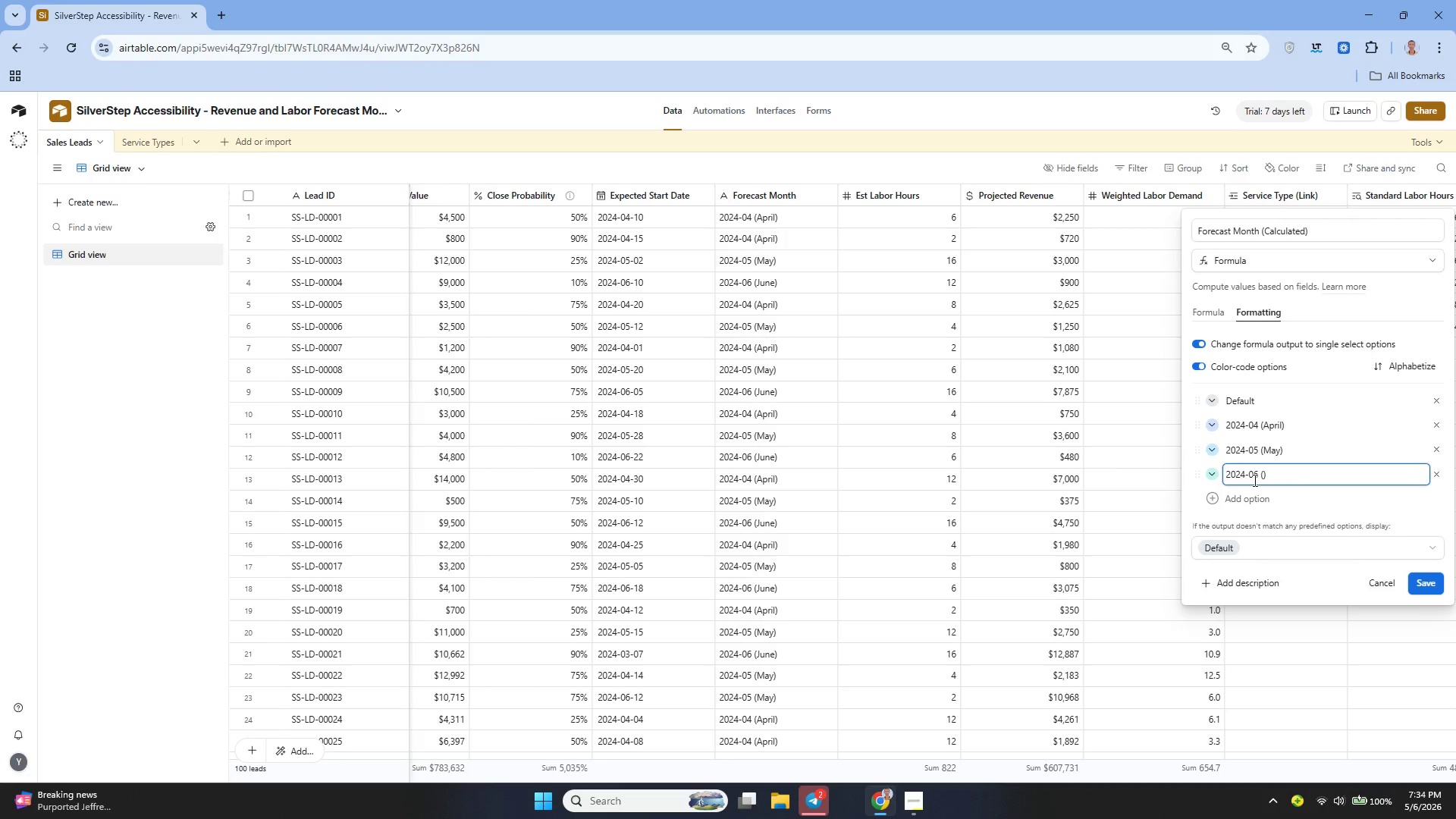 
key(Control+ControlRight)
 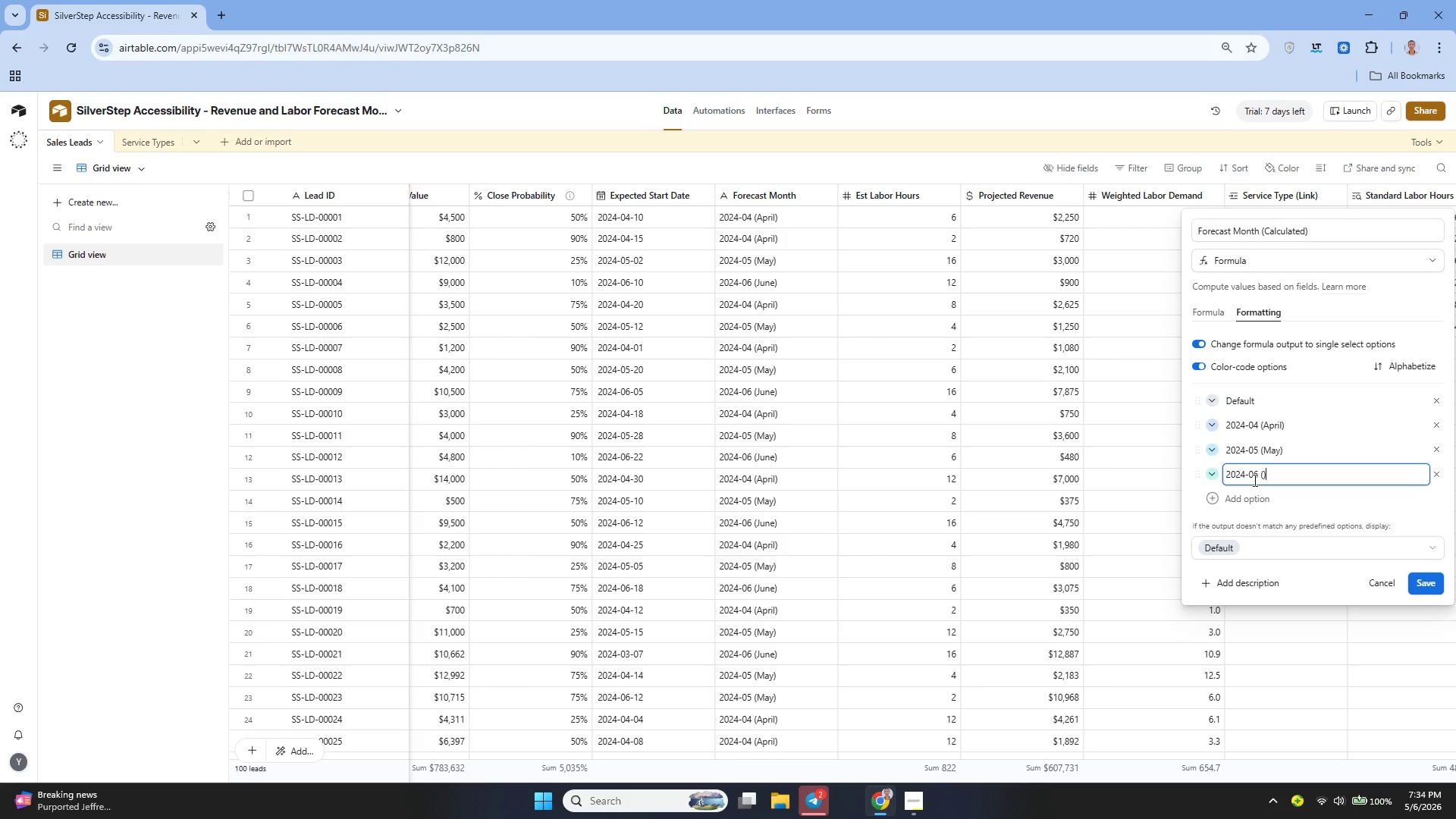 
key(ArrowLeft)
 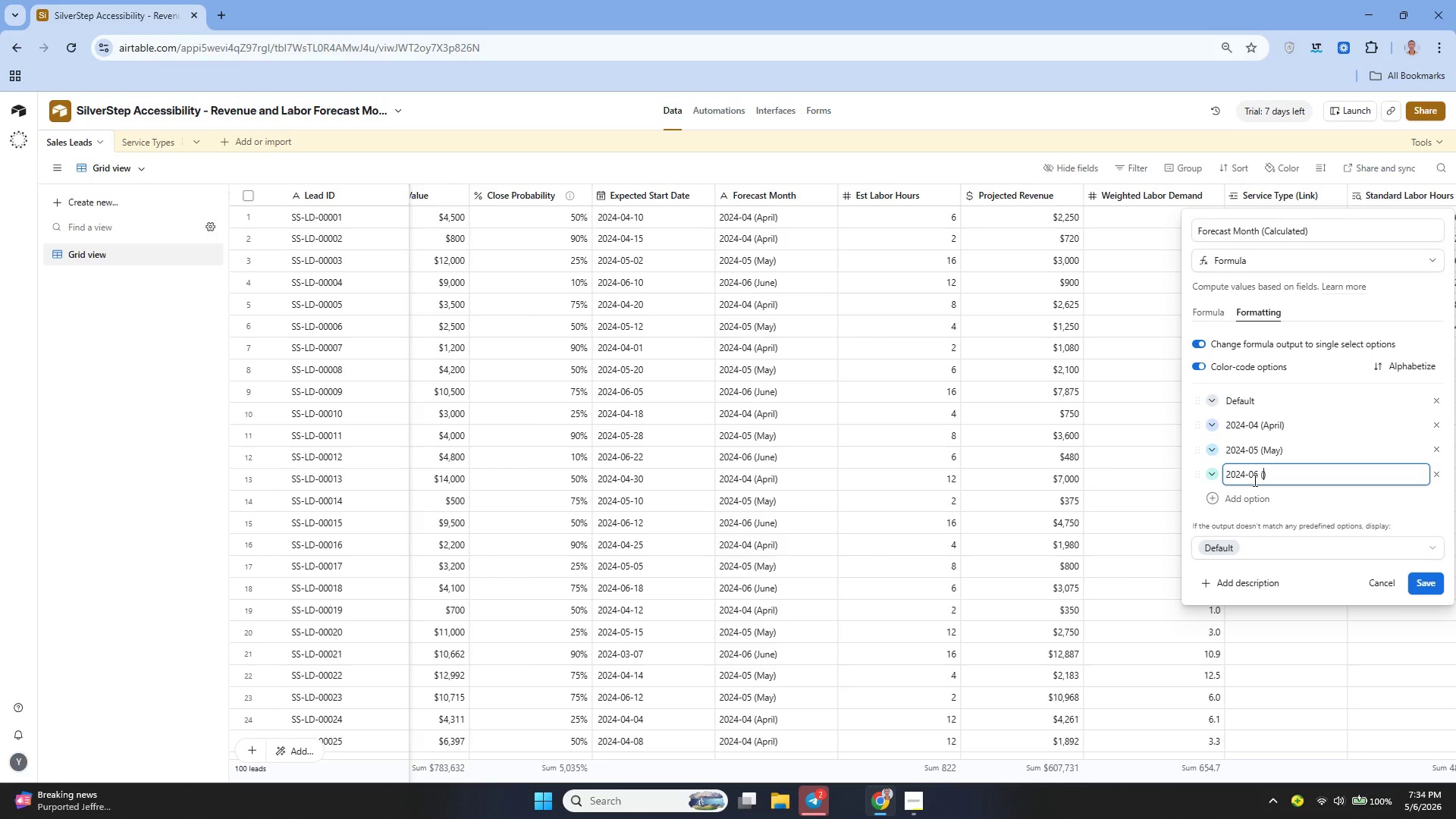 
type(June)
 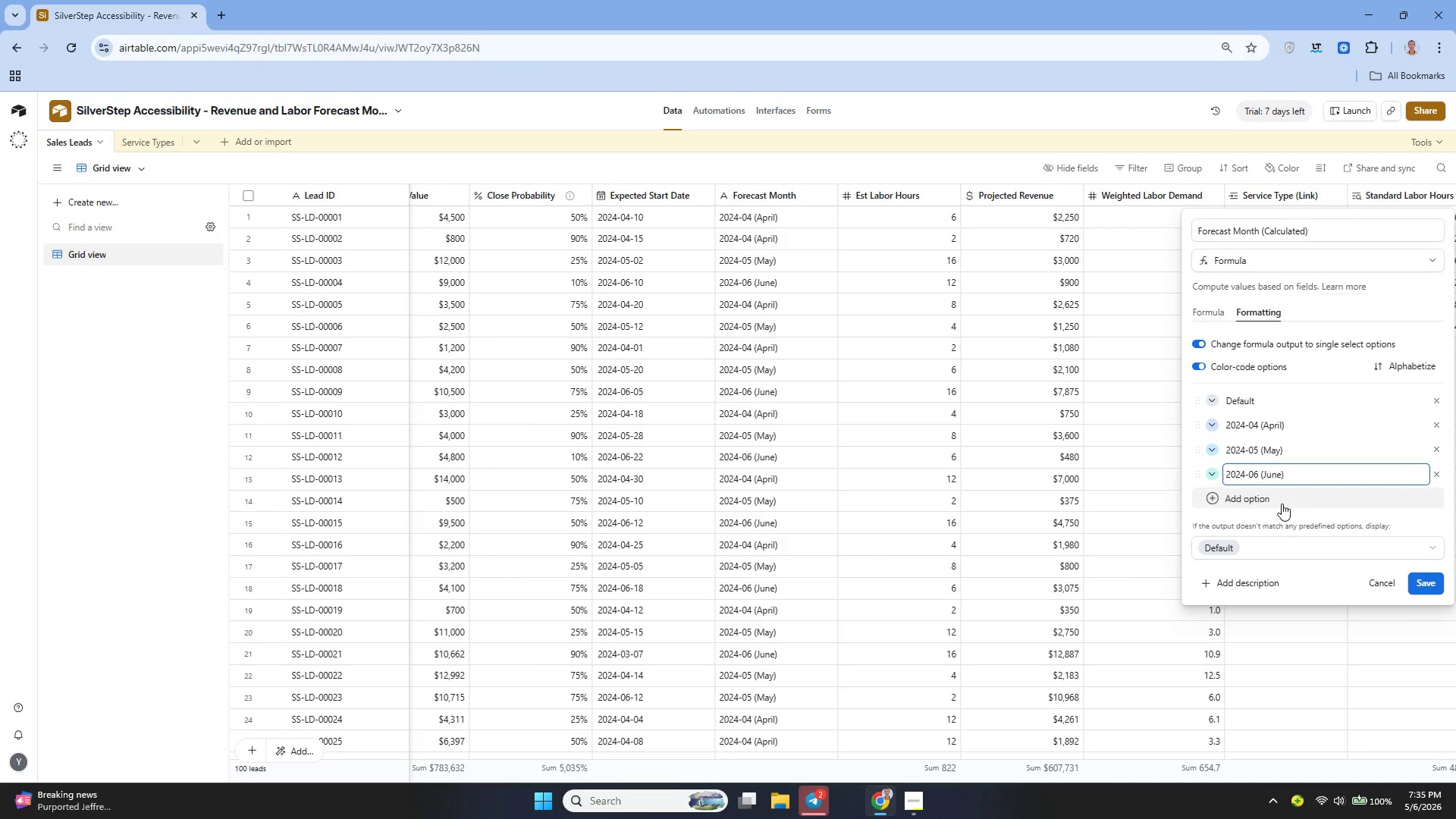 
left_click([1265, 498])
 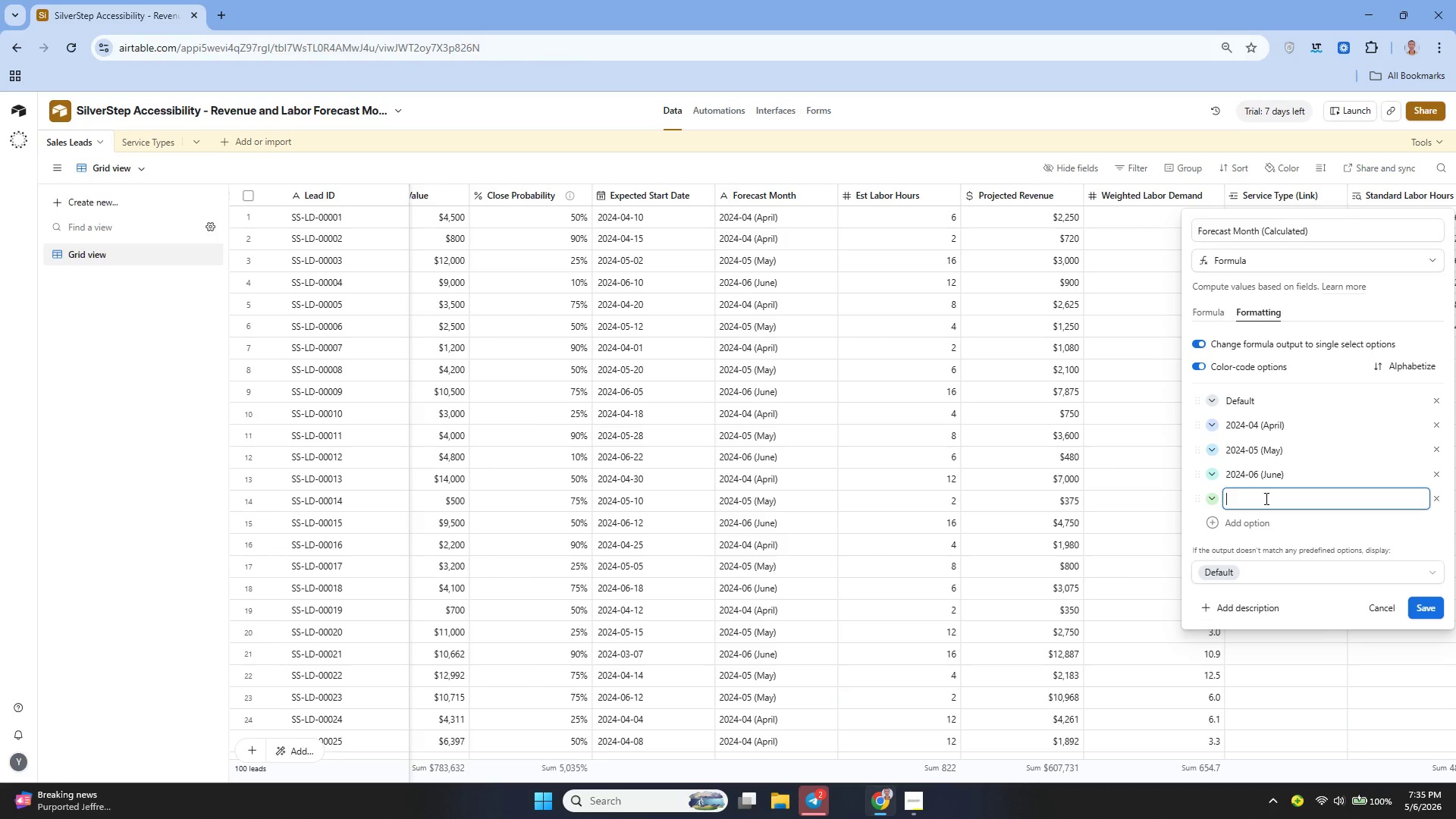 
type(All Months)
 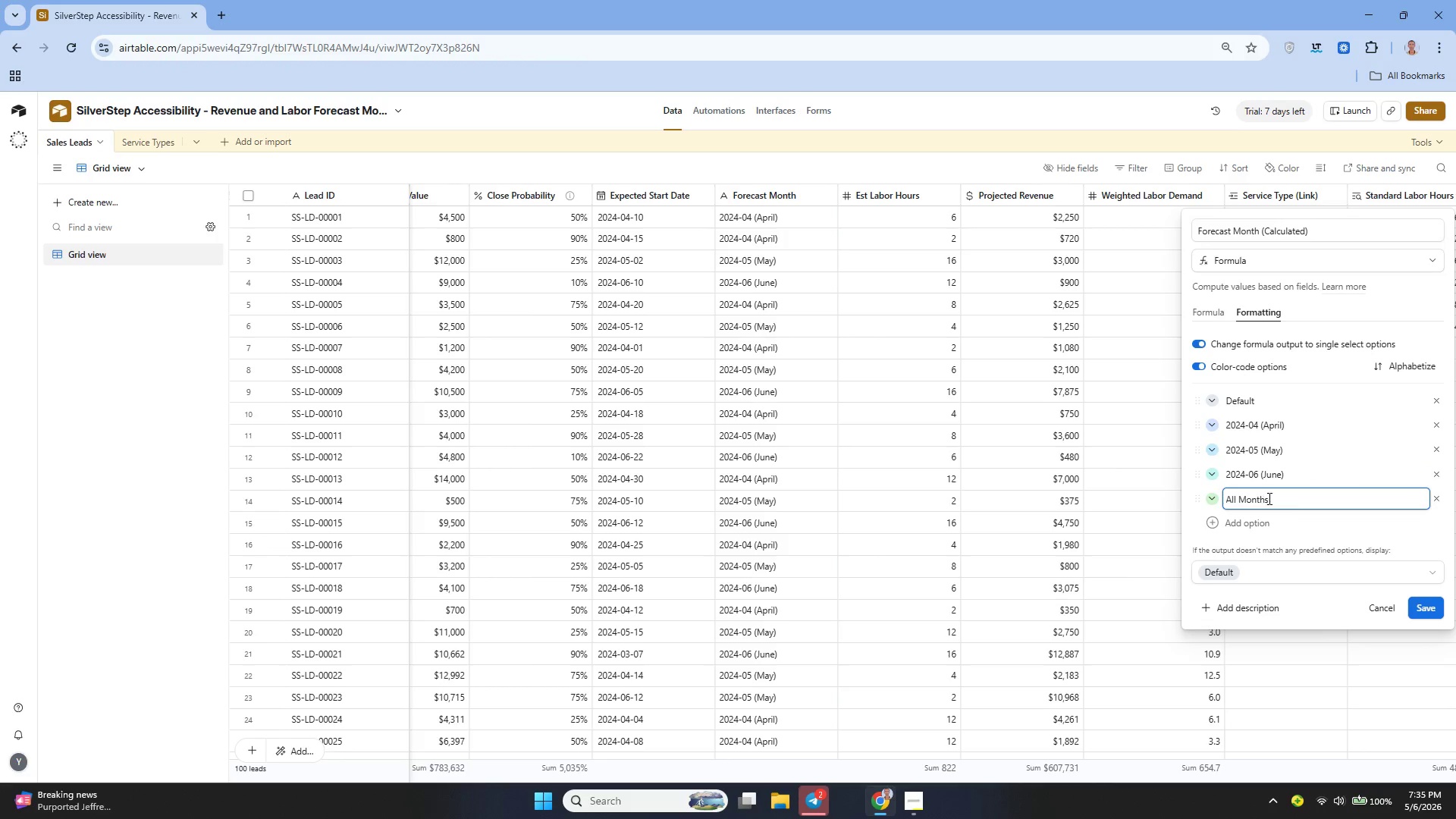 
left_click([1416, 601])
 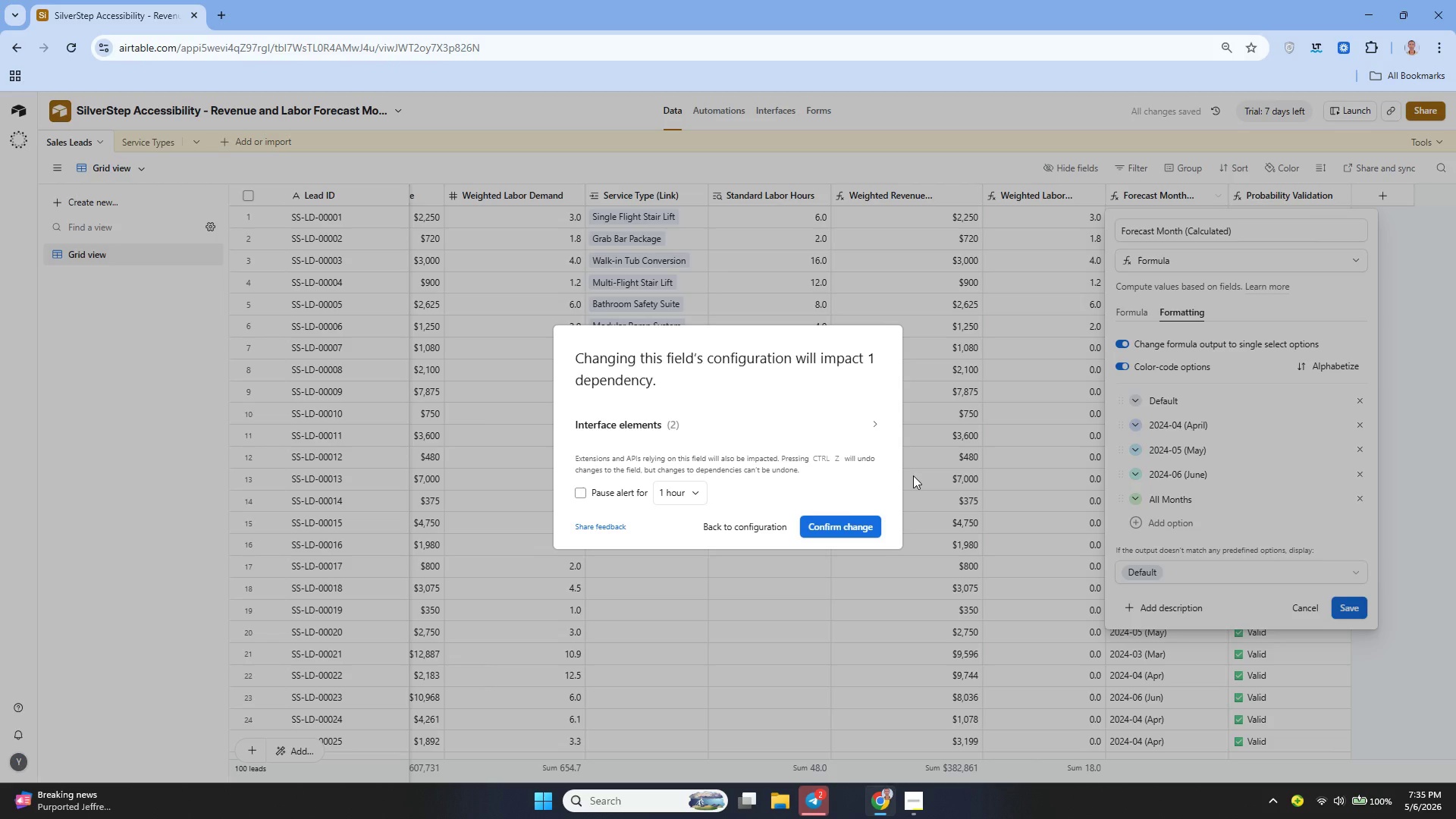 
left_click([811, 529])
 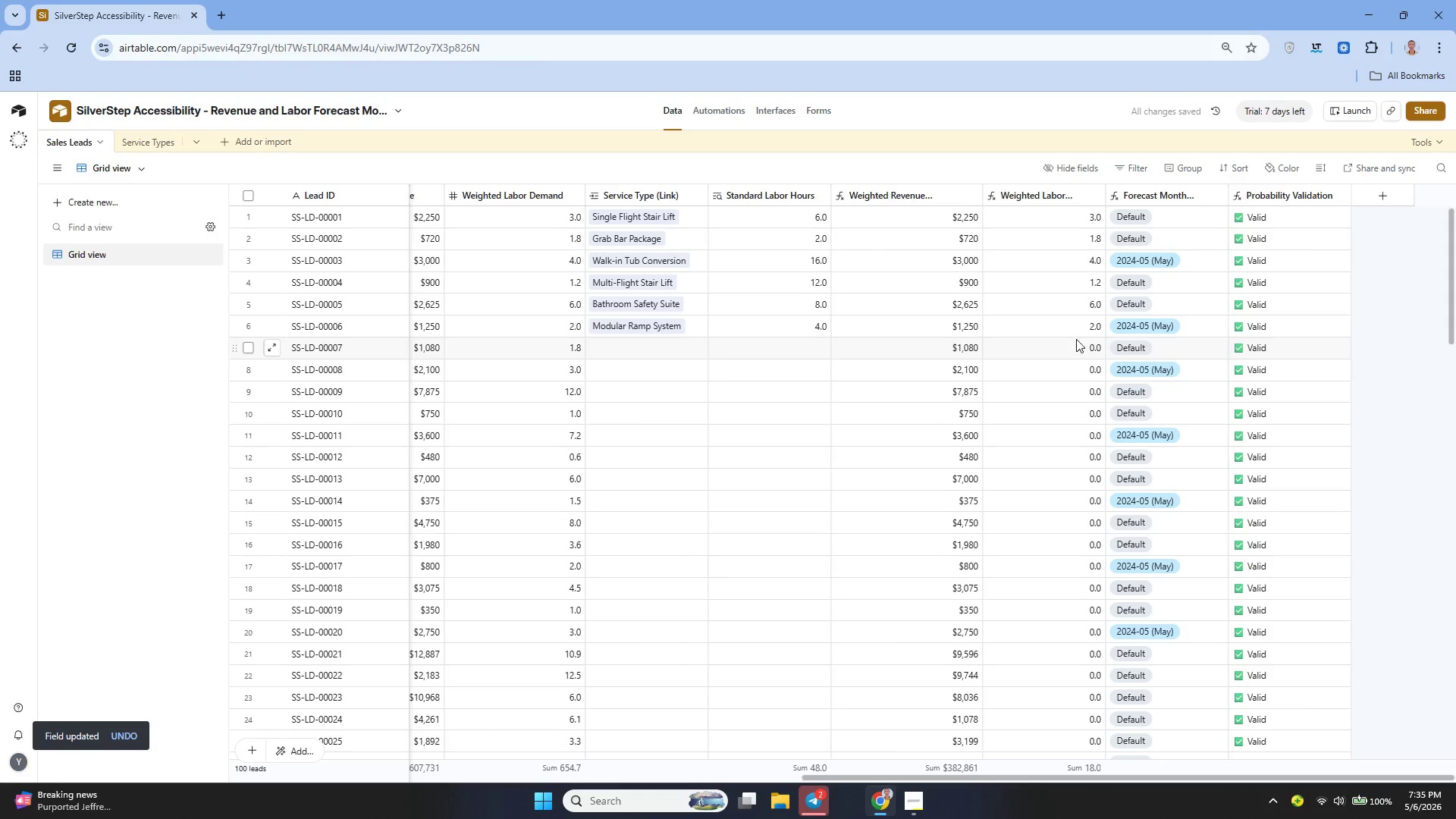 
left_click([1153, 214])
 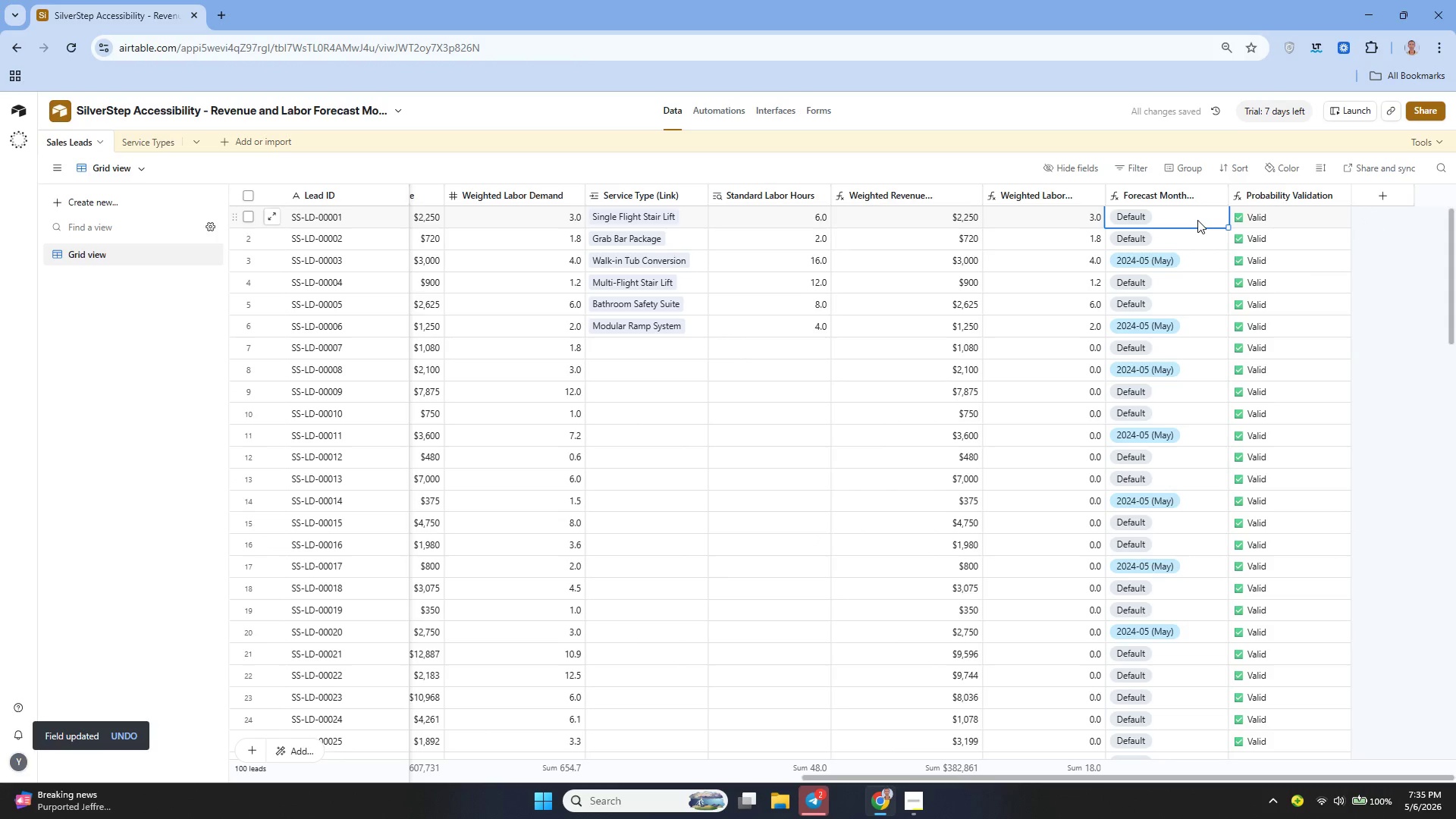 
double_click([1197, 220])
 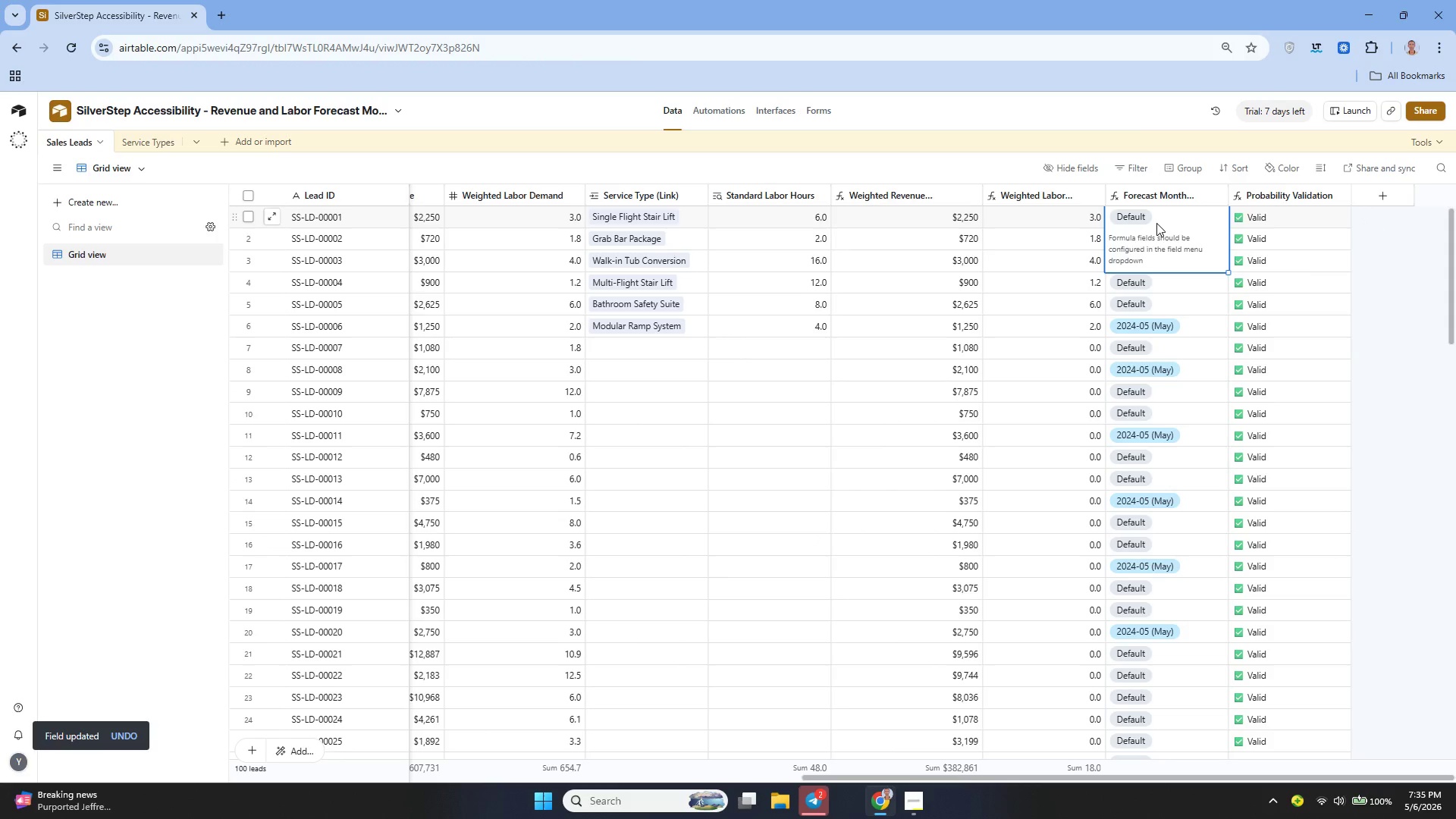 
left_click([1156, 223])
 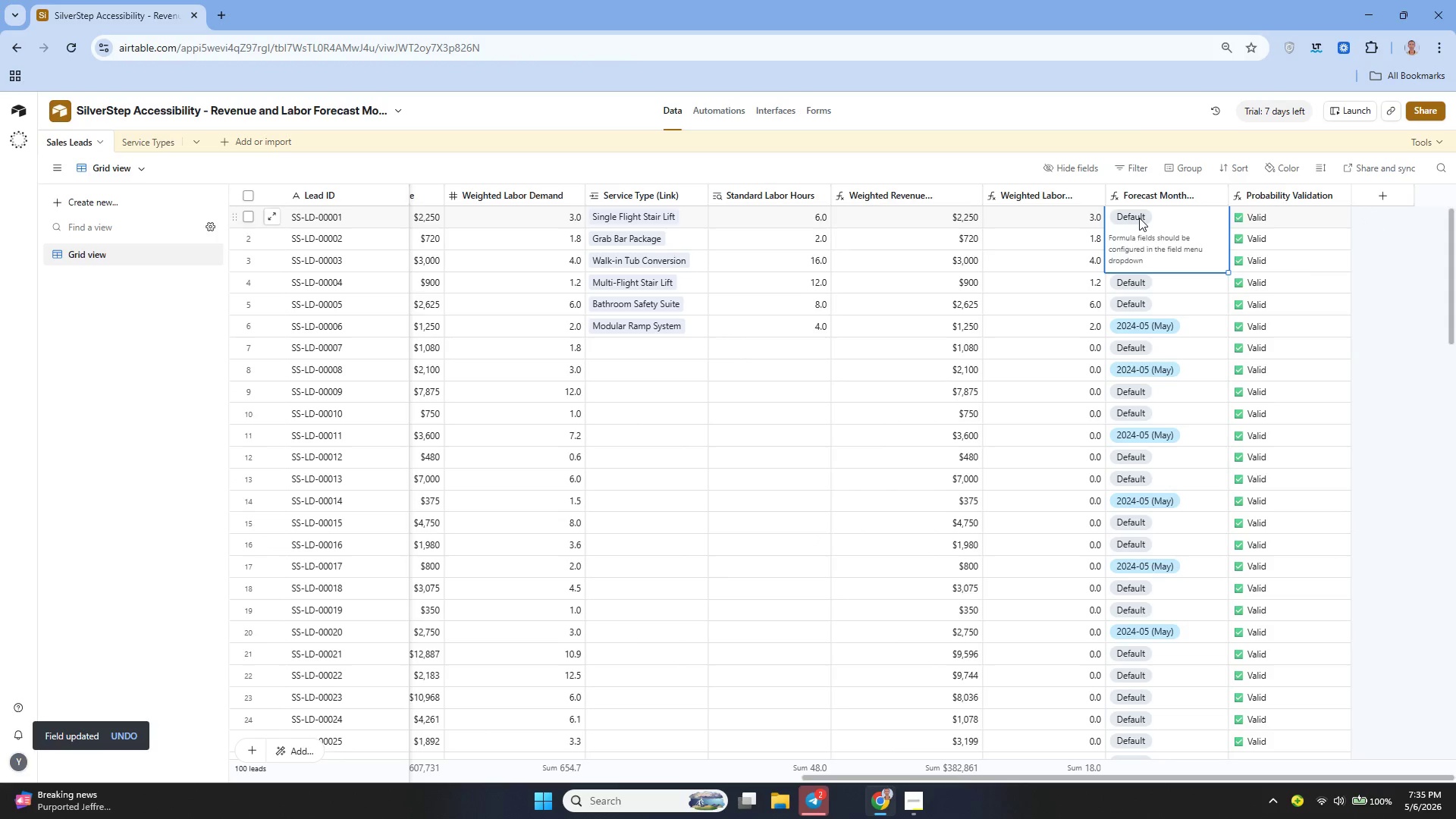 
double_click([1139, 218])
 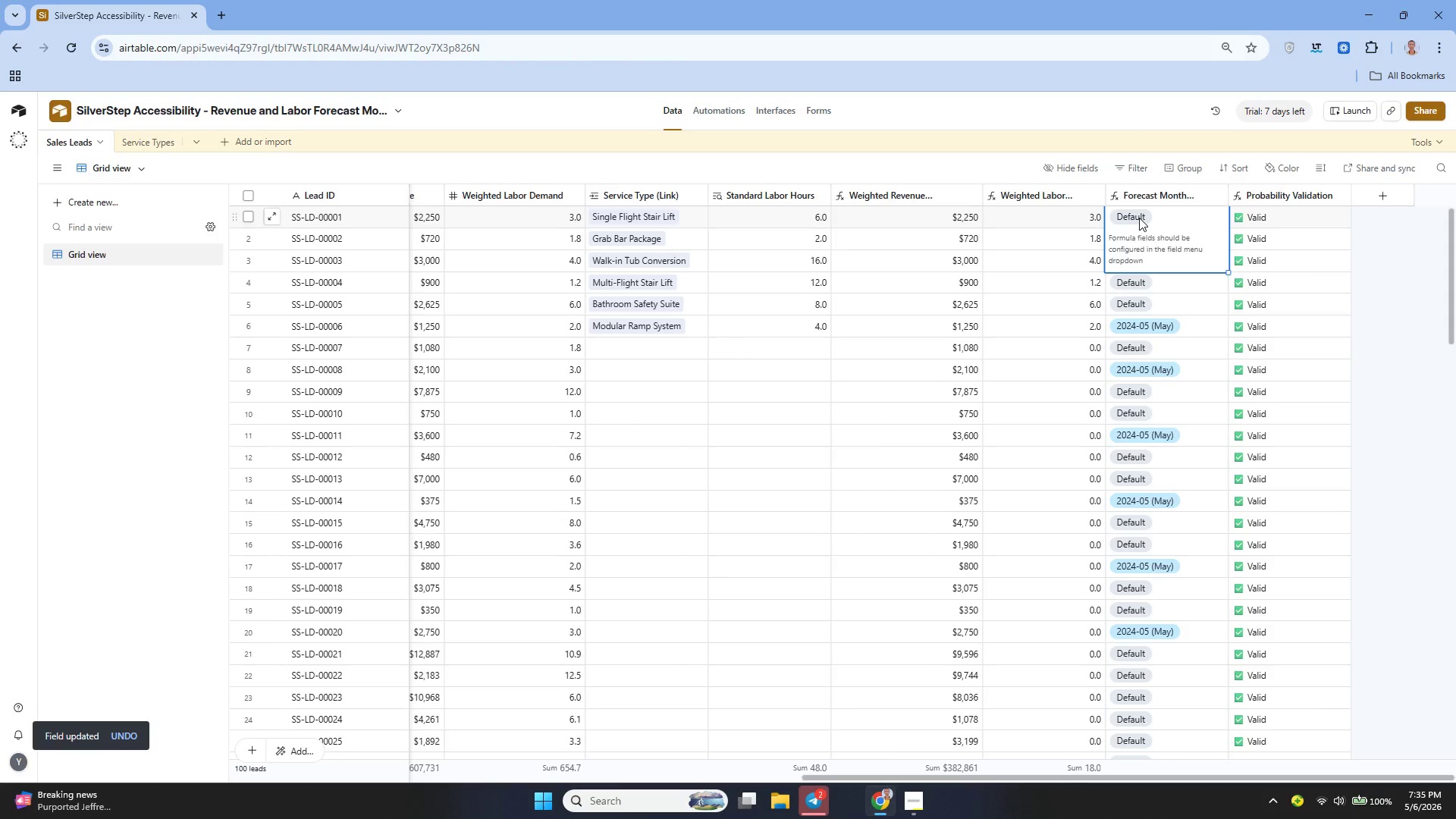 
triple_click([1139, 218])
 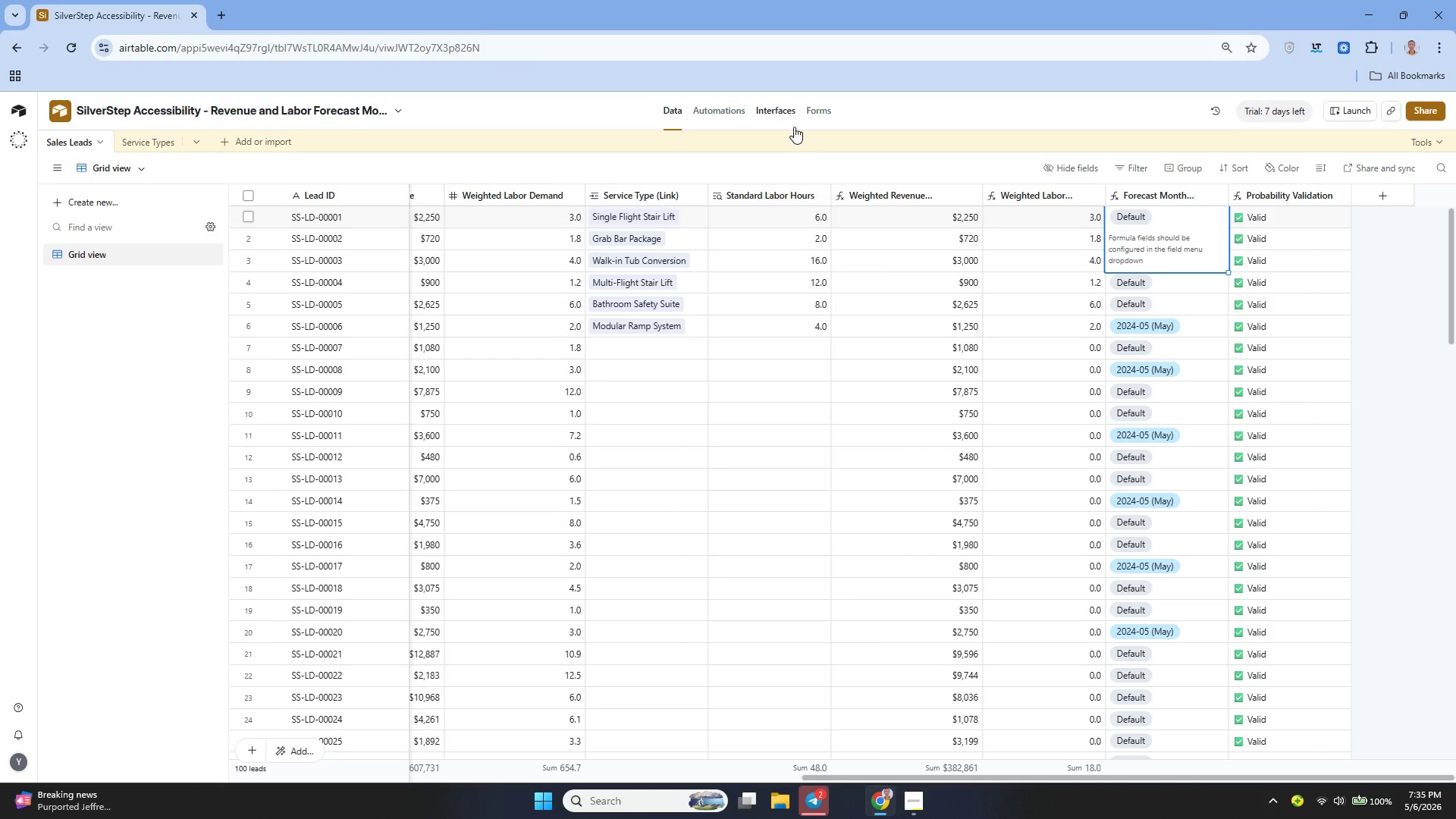 
left_click([773, 113])
 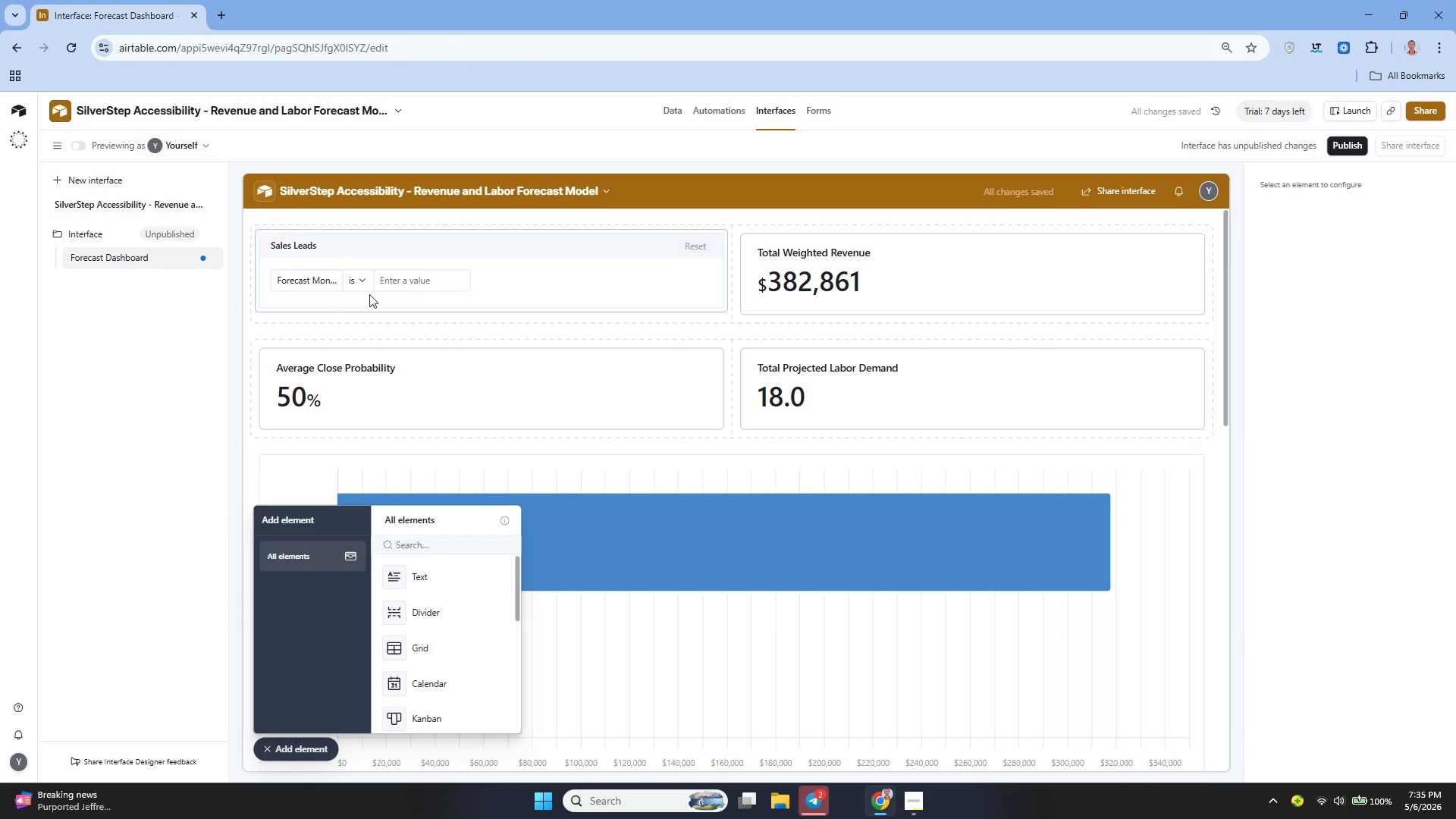 
wait(6.08)
 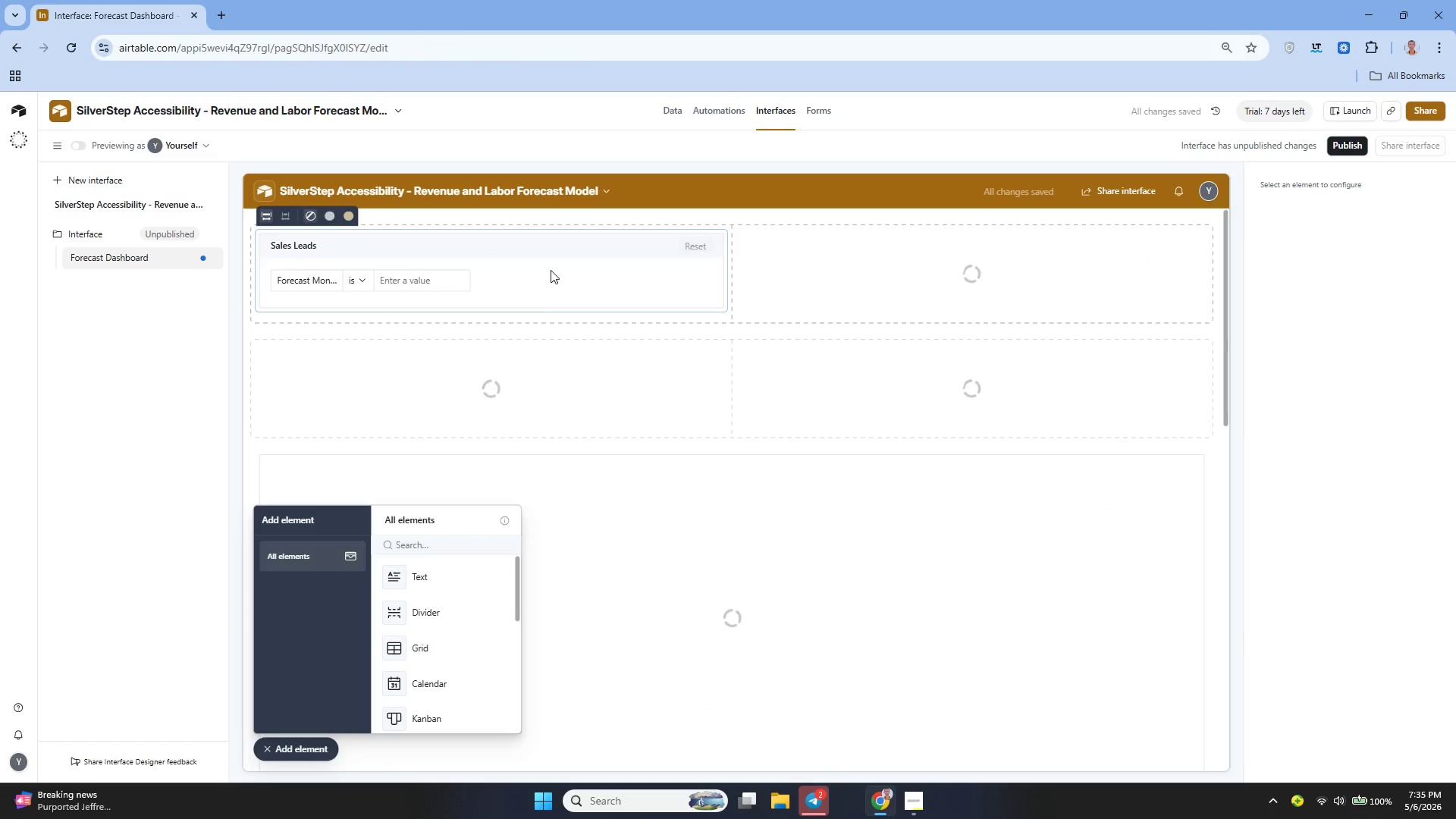 
left_click([341, 278])
 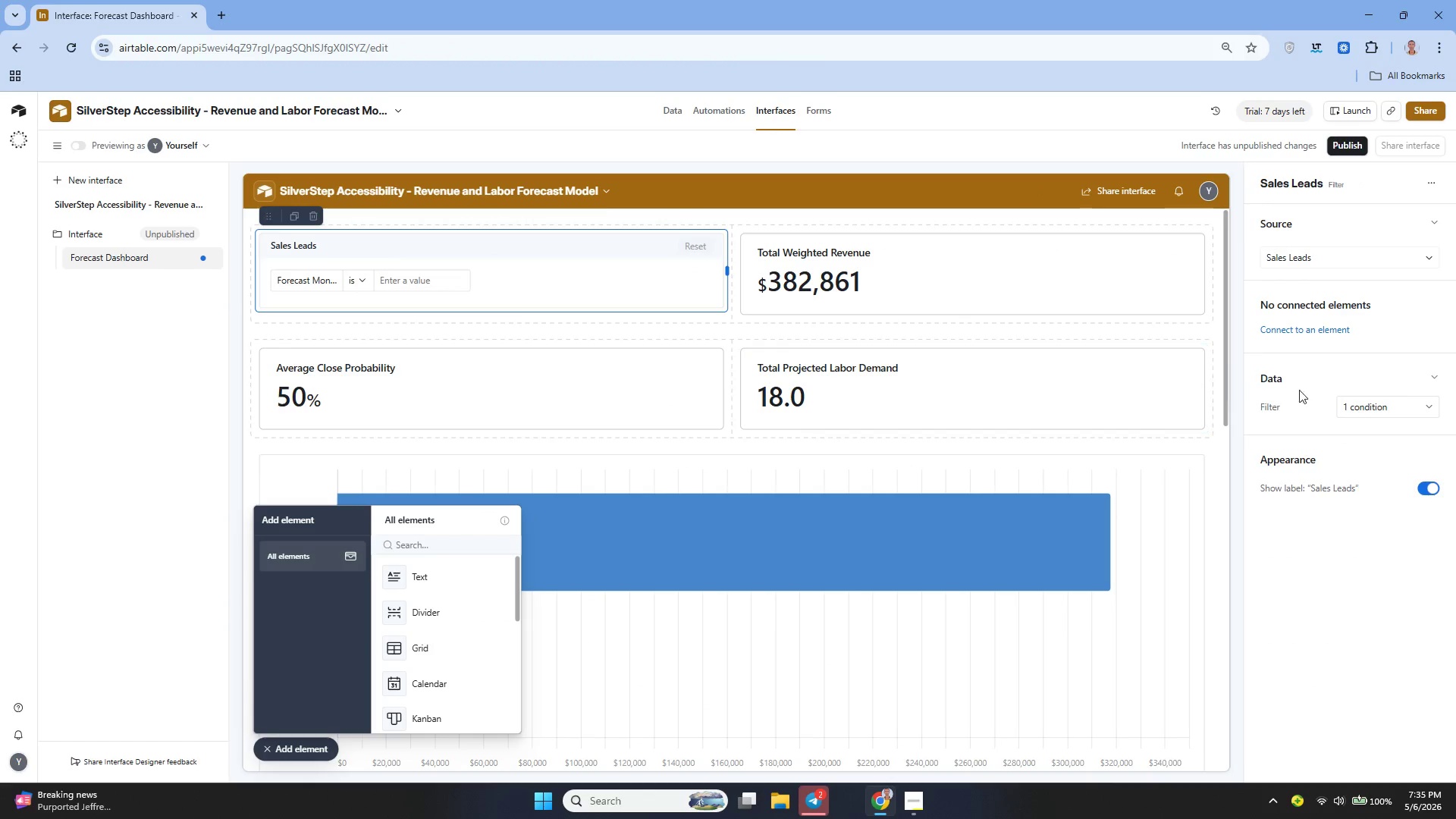 
left_click([1381, 412])
 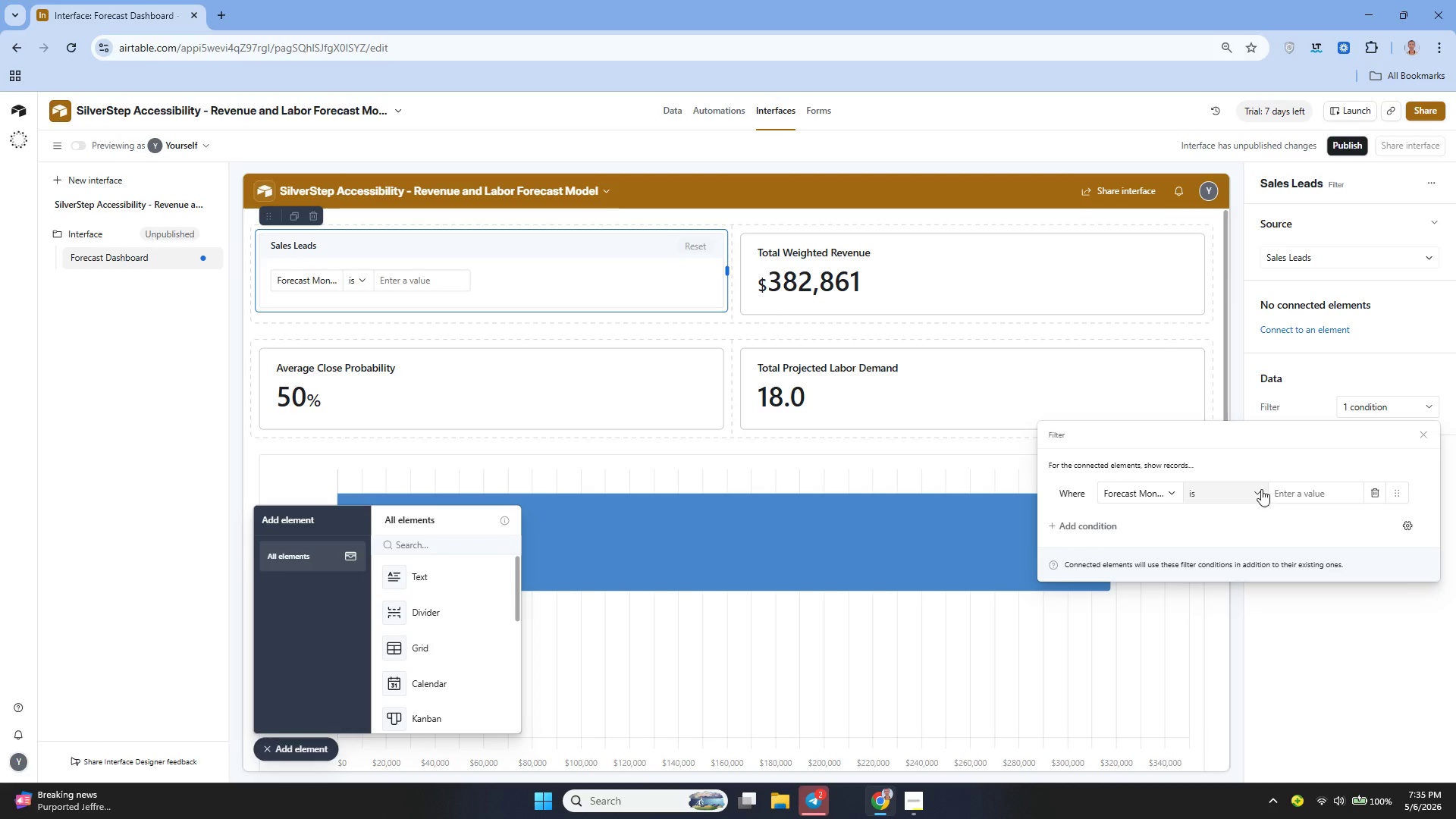 
left_click([1320, 494])
 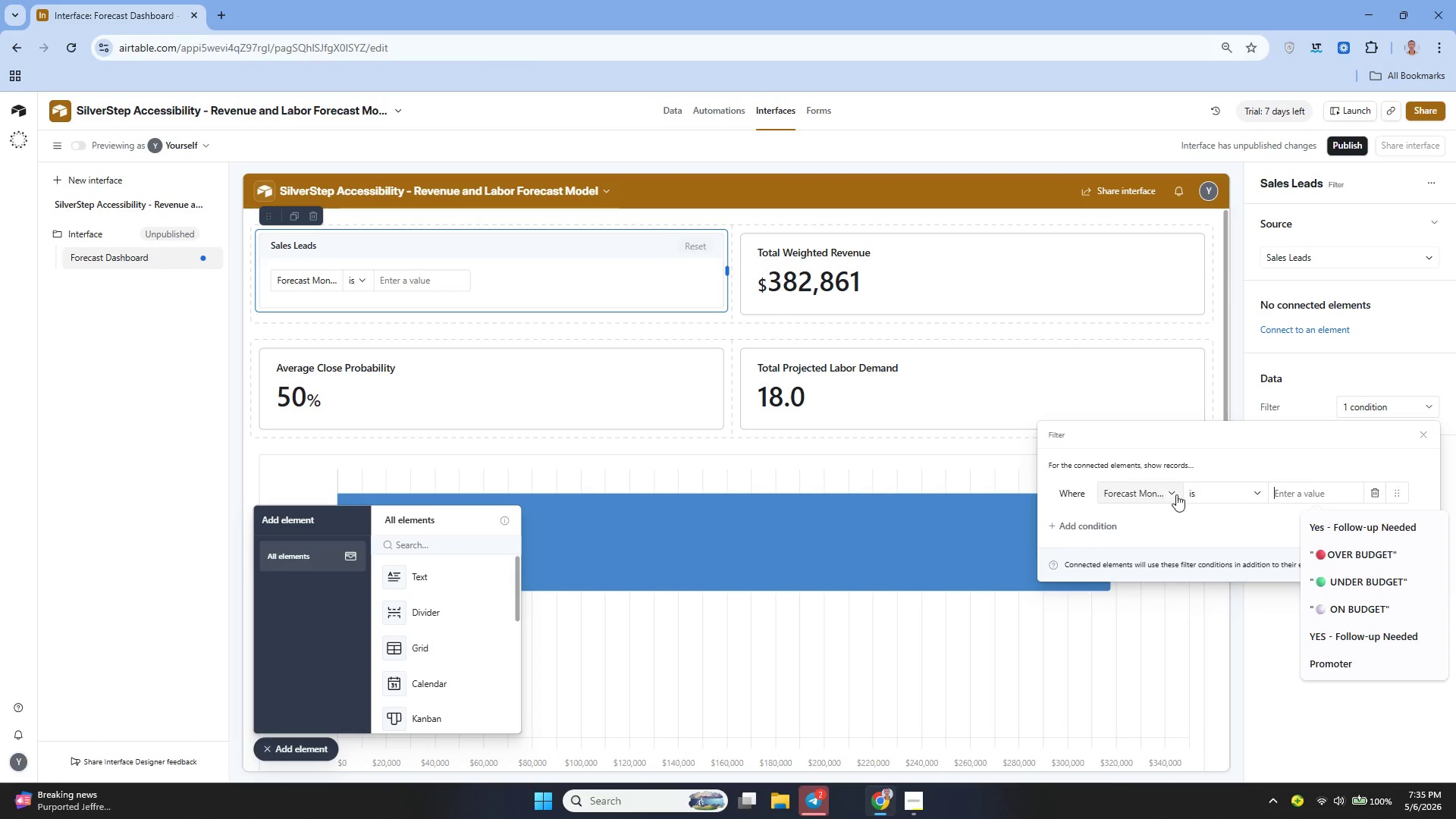 
left_click([1141, 490])
 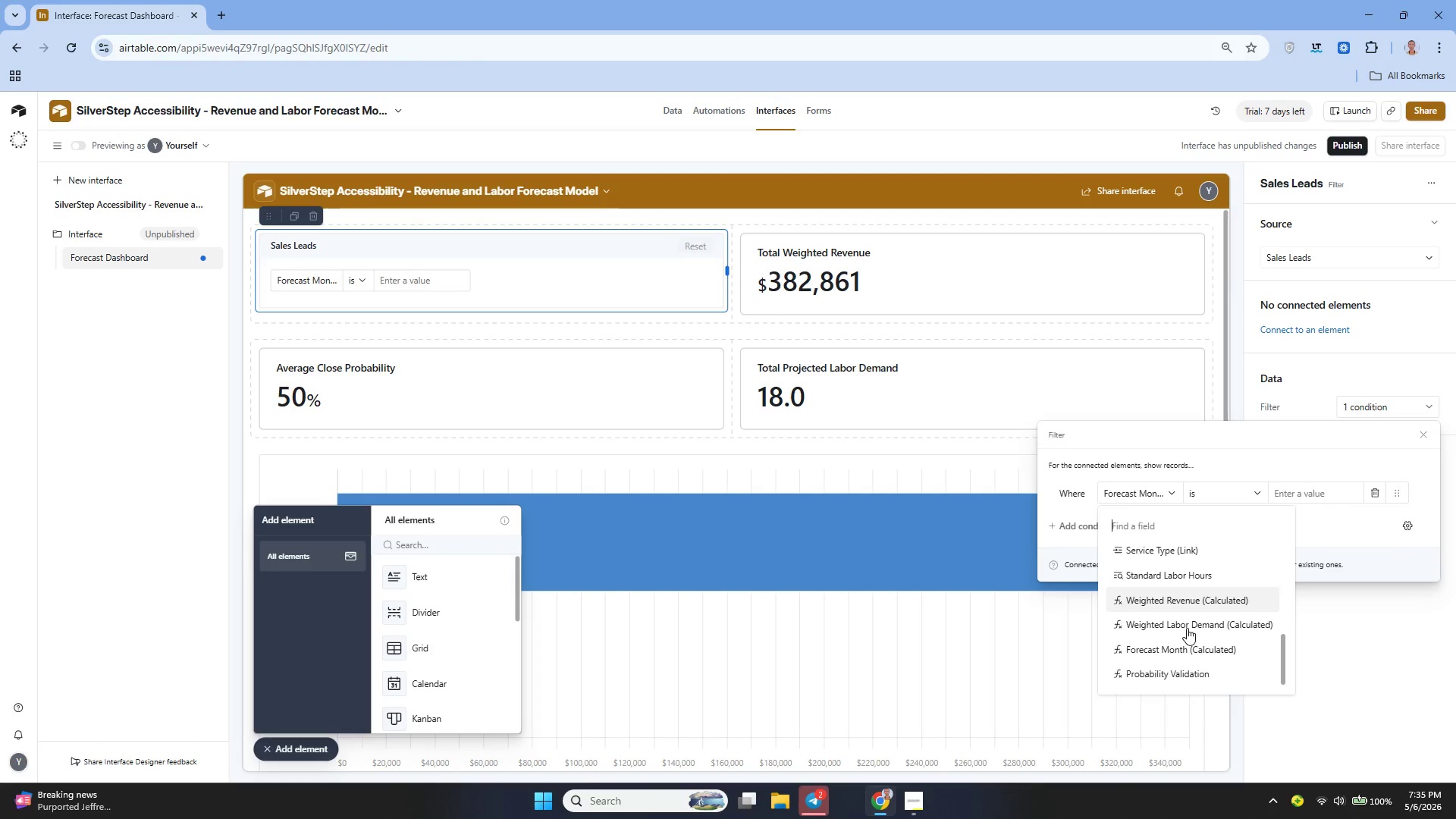 
wait(6.34)
 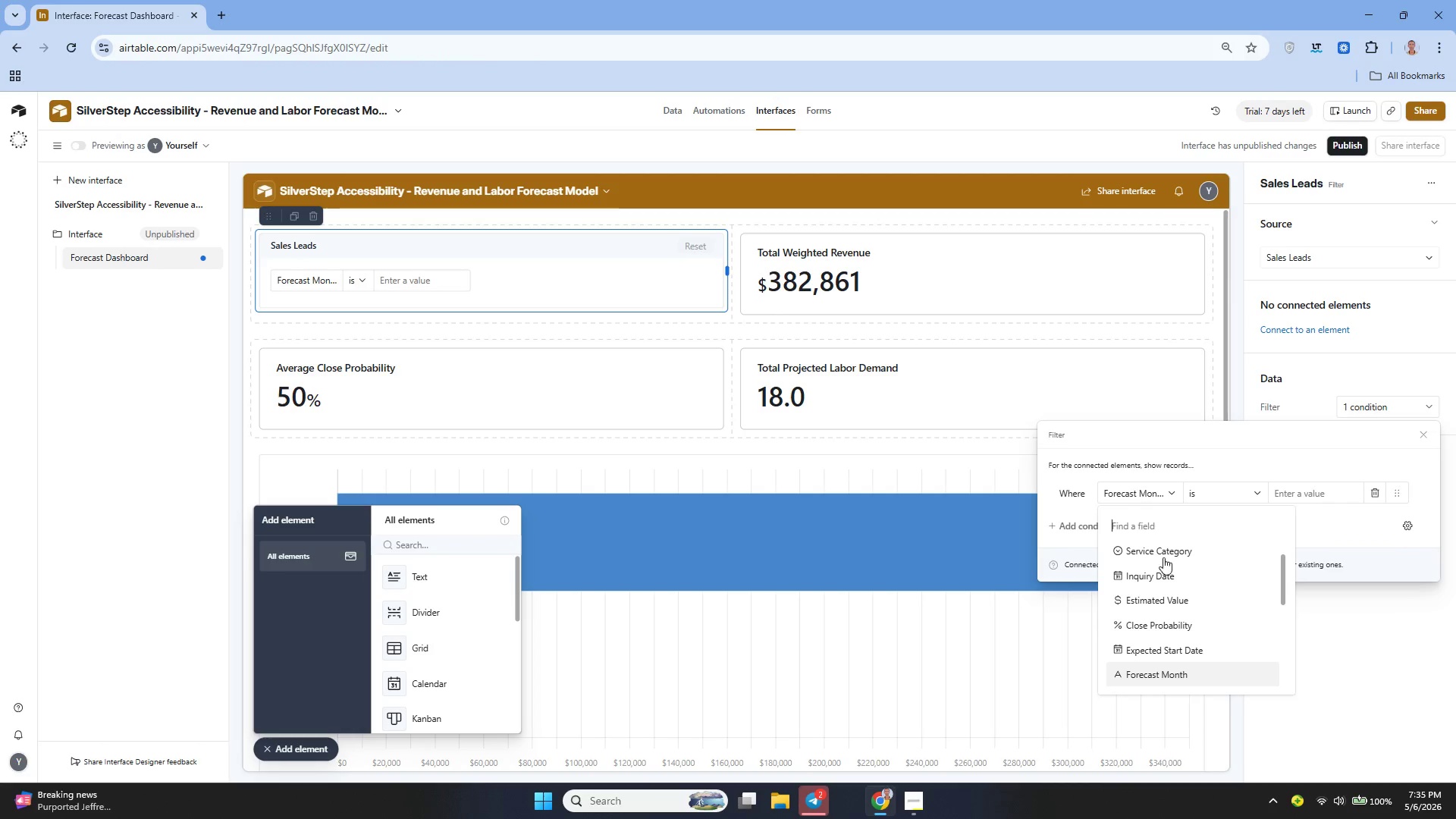 
left_click([1229, 648])
 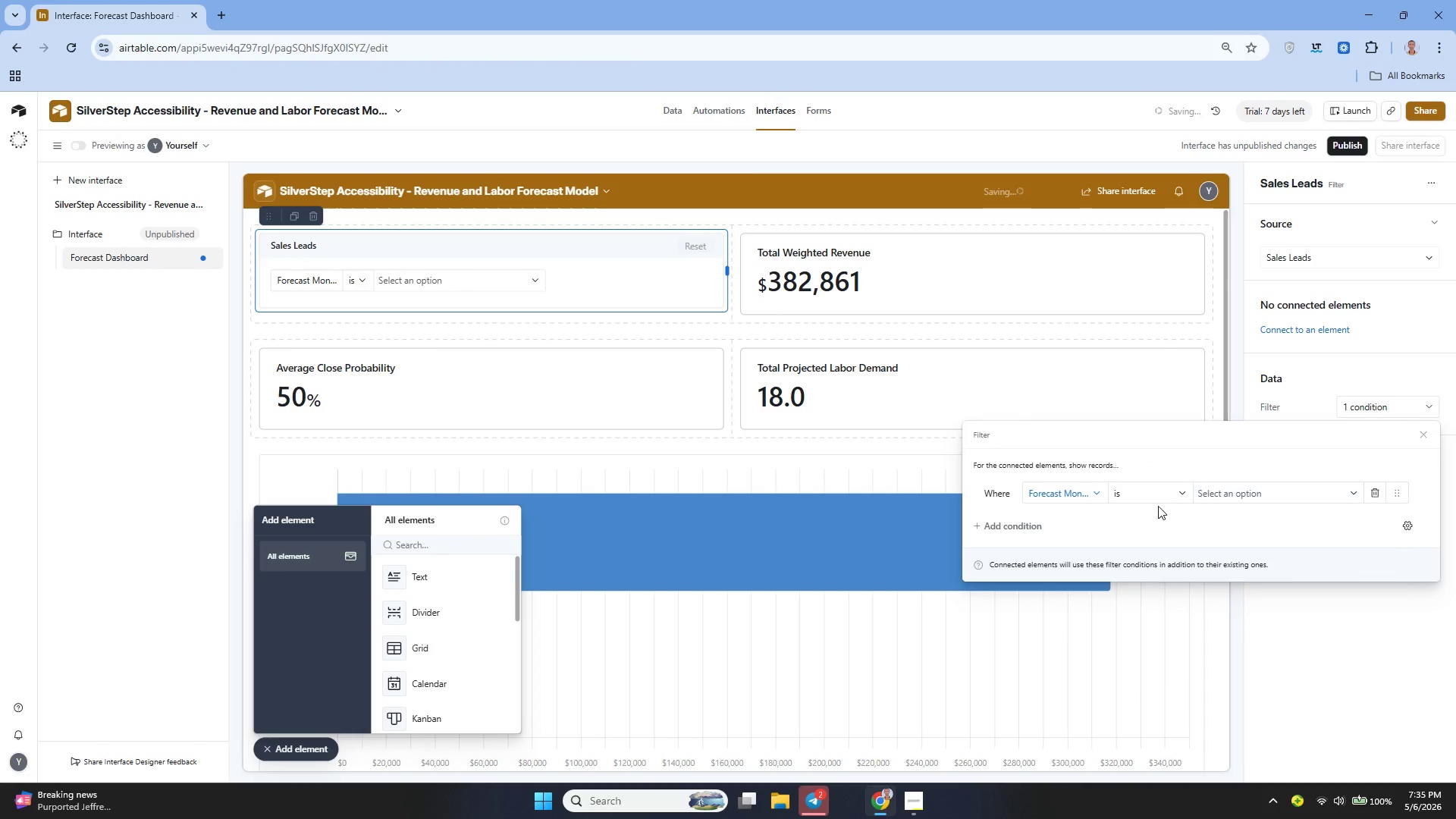 
left_click([1238, 497])
 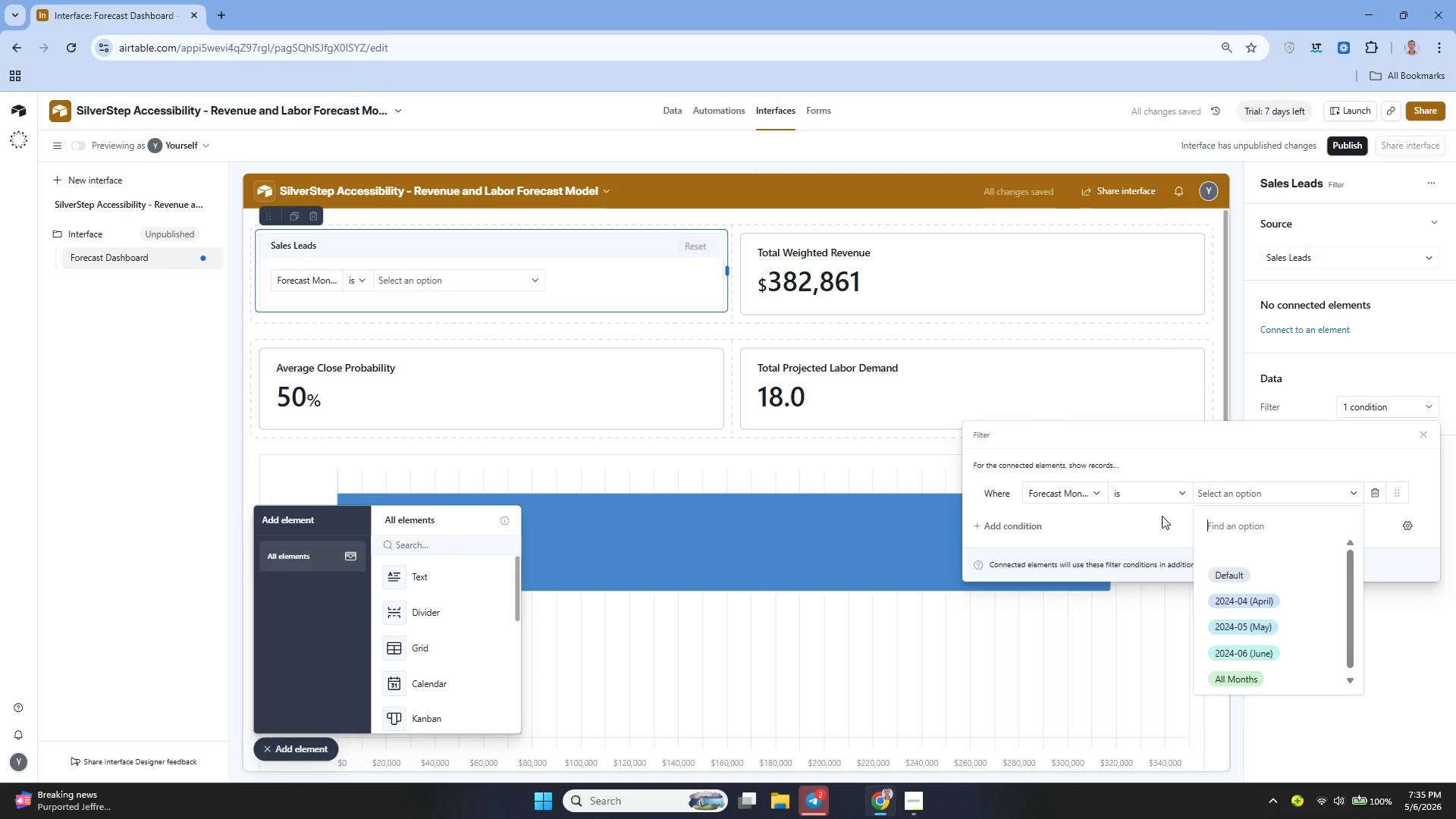 
left_click([1172, 463])
 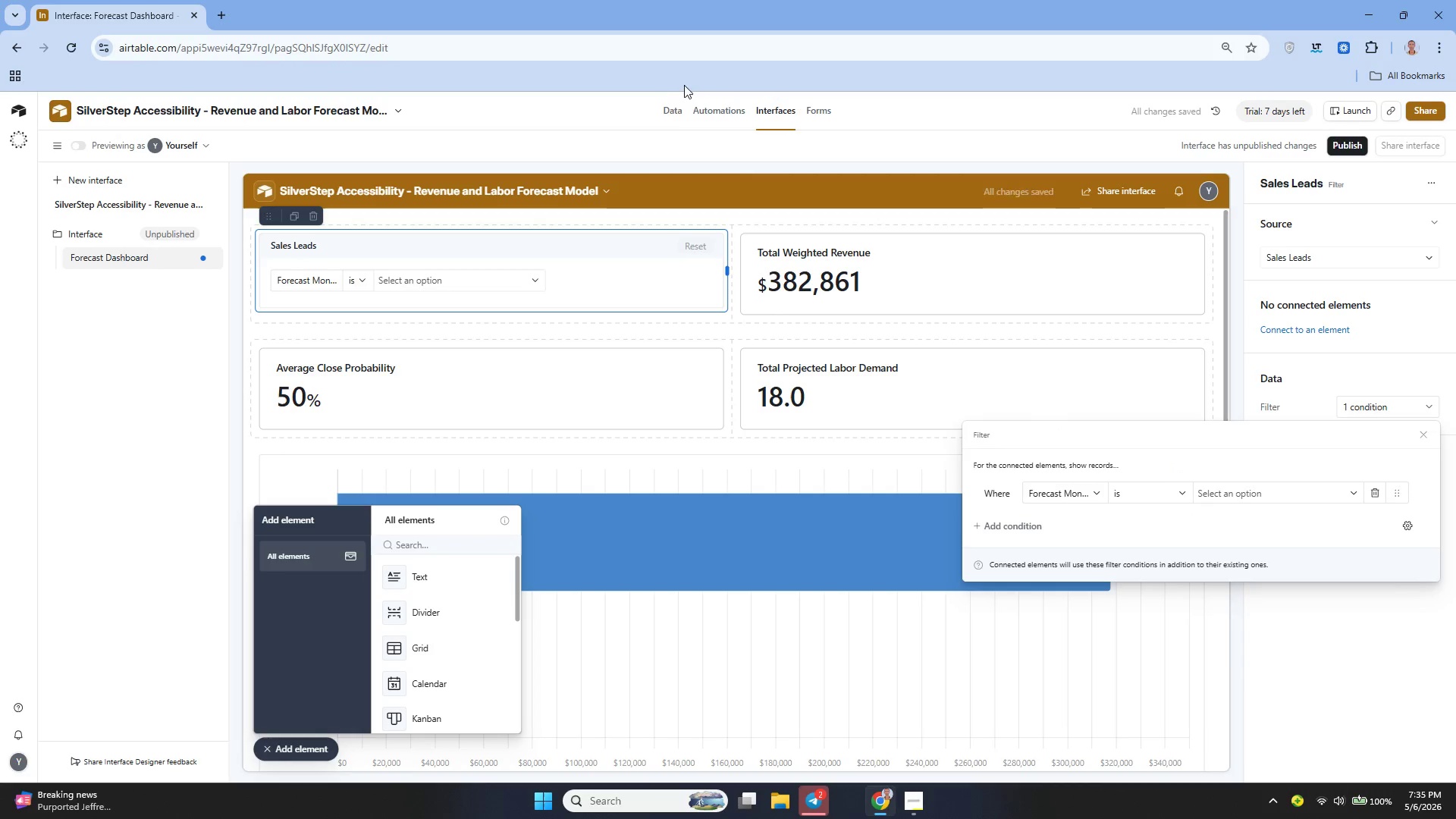 
left_click([673, 103])
 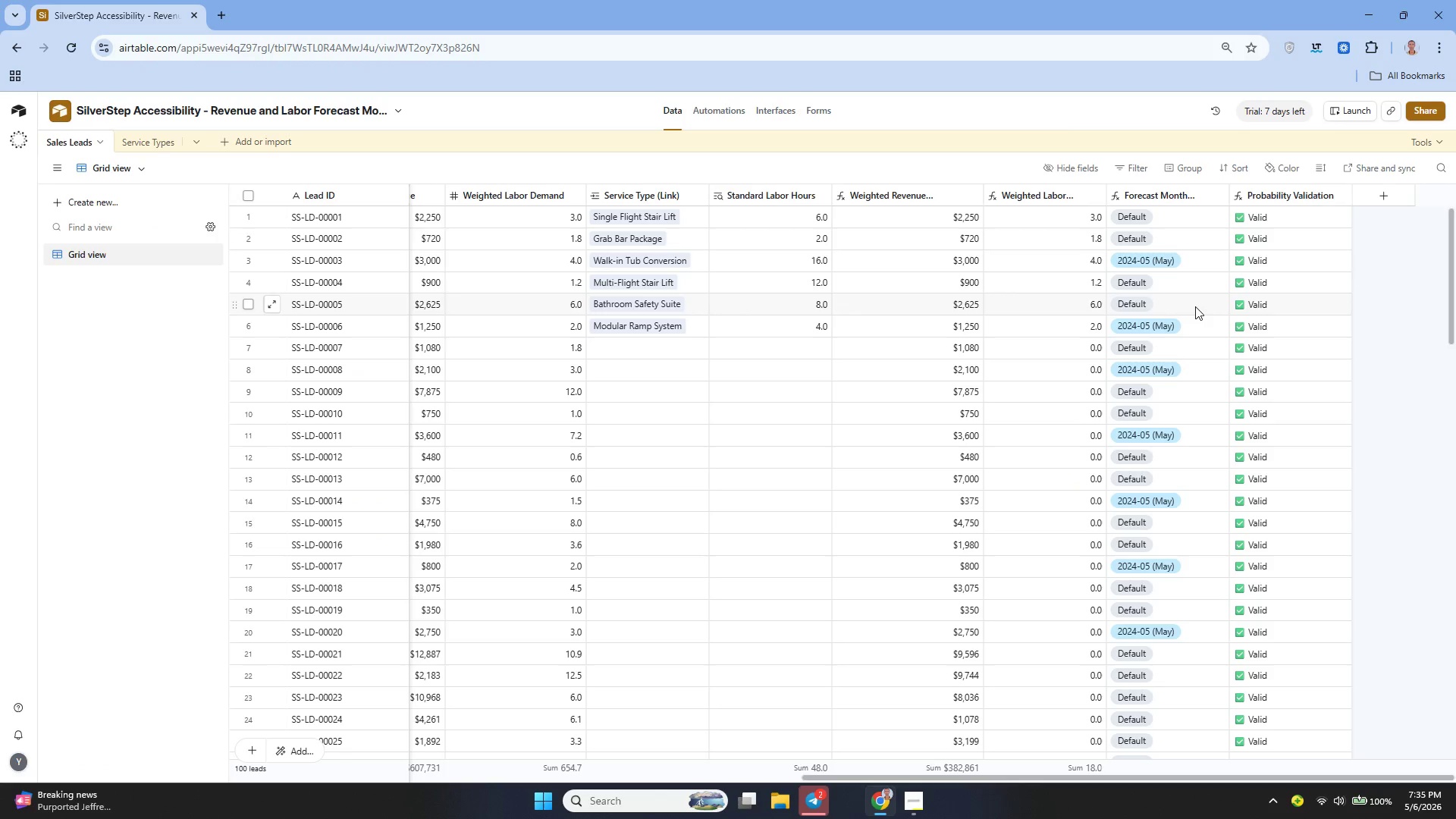 
key(Control+Z)
 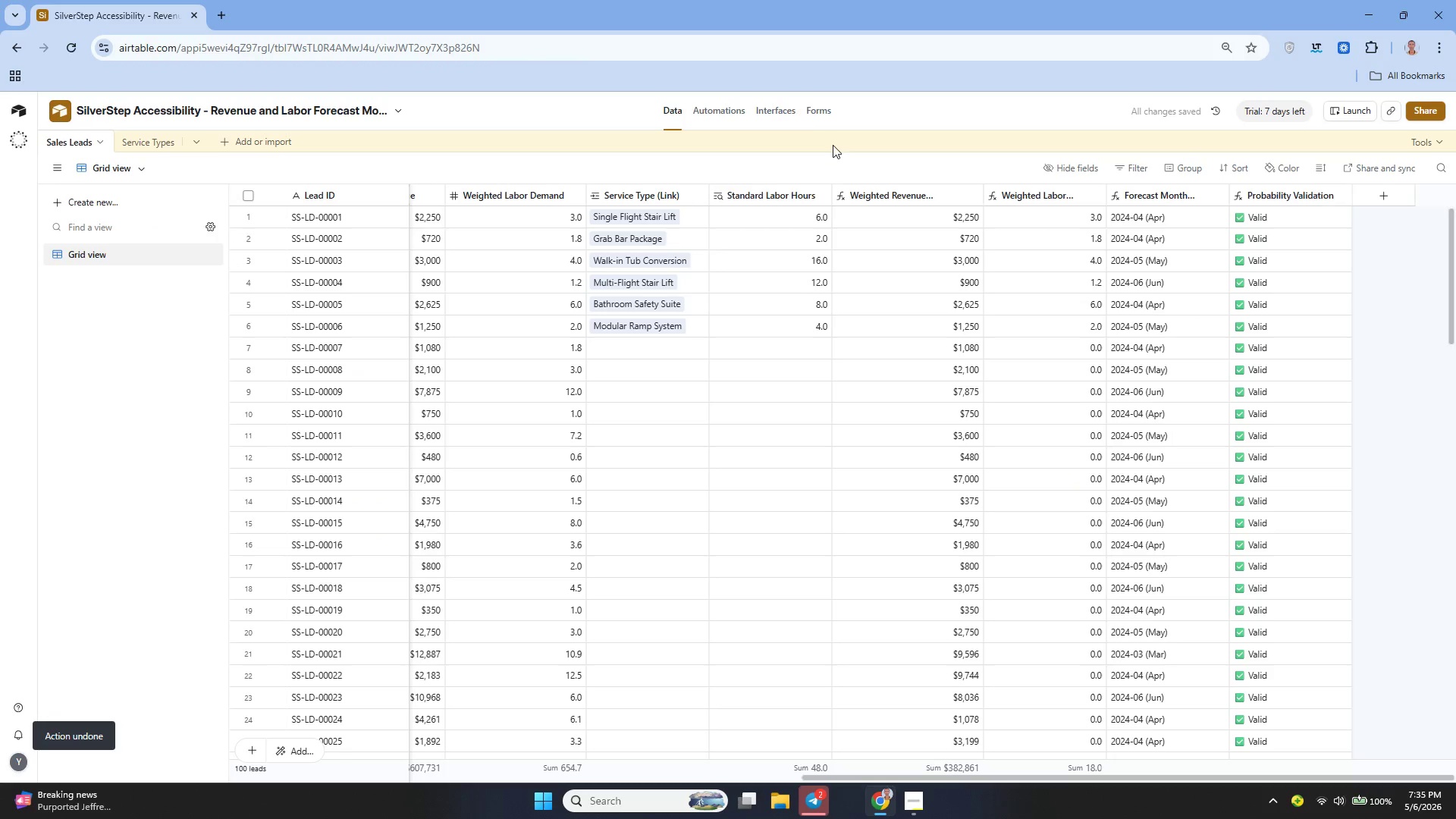 
left_click([770, 104])
 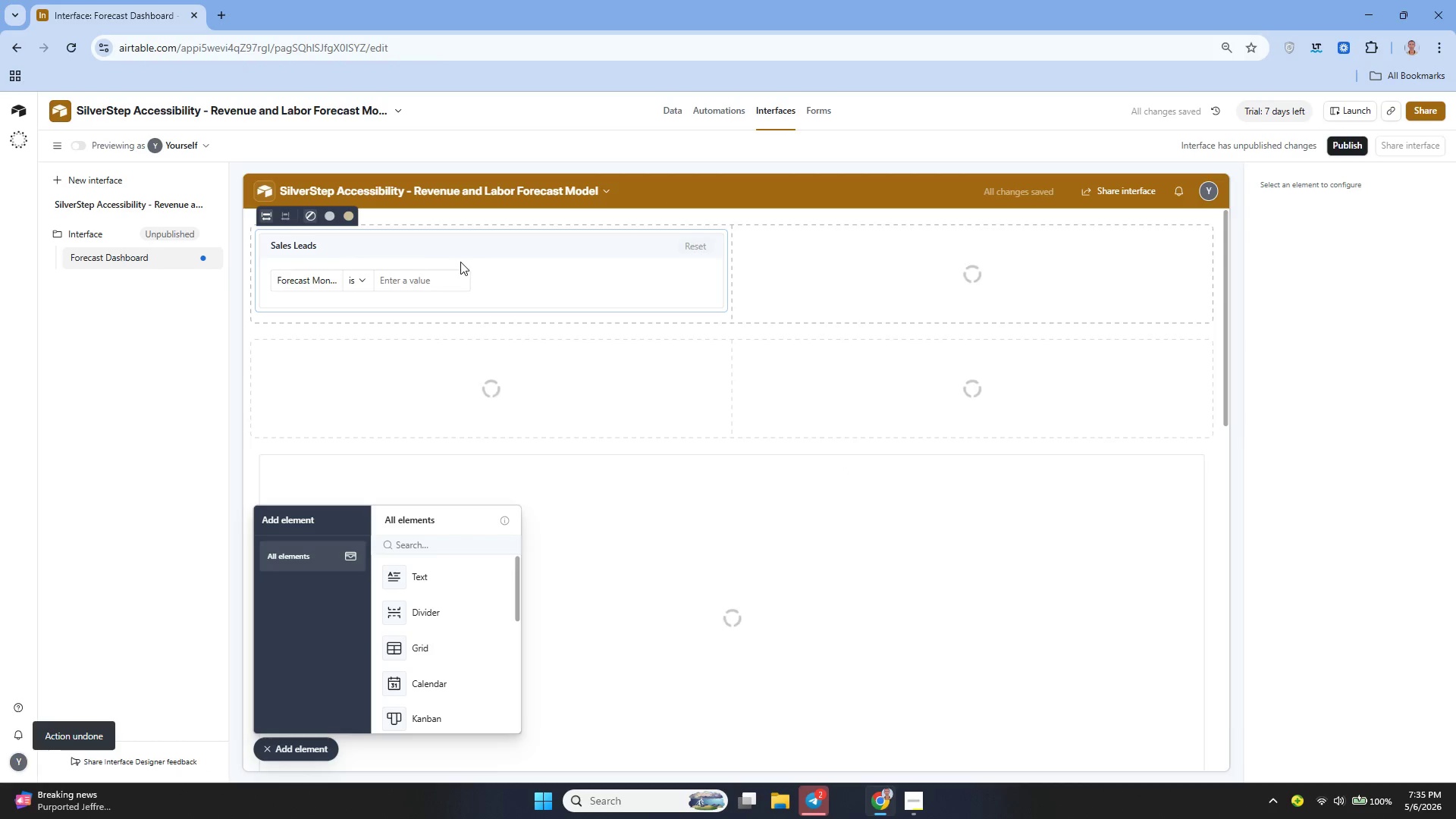 
left_click([388, 262])
 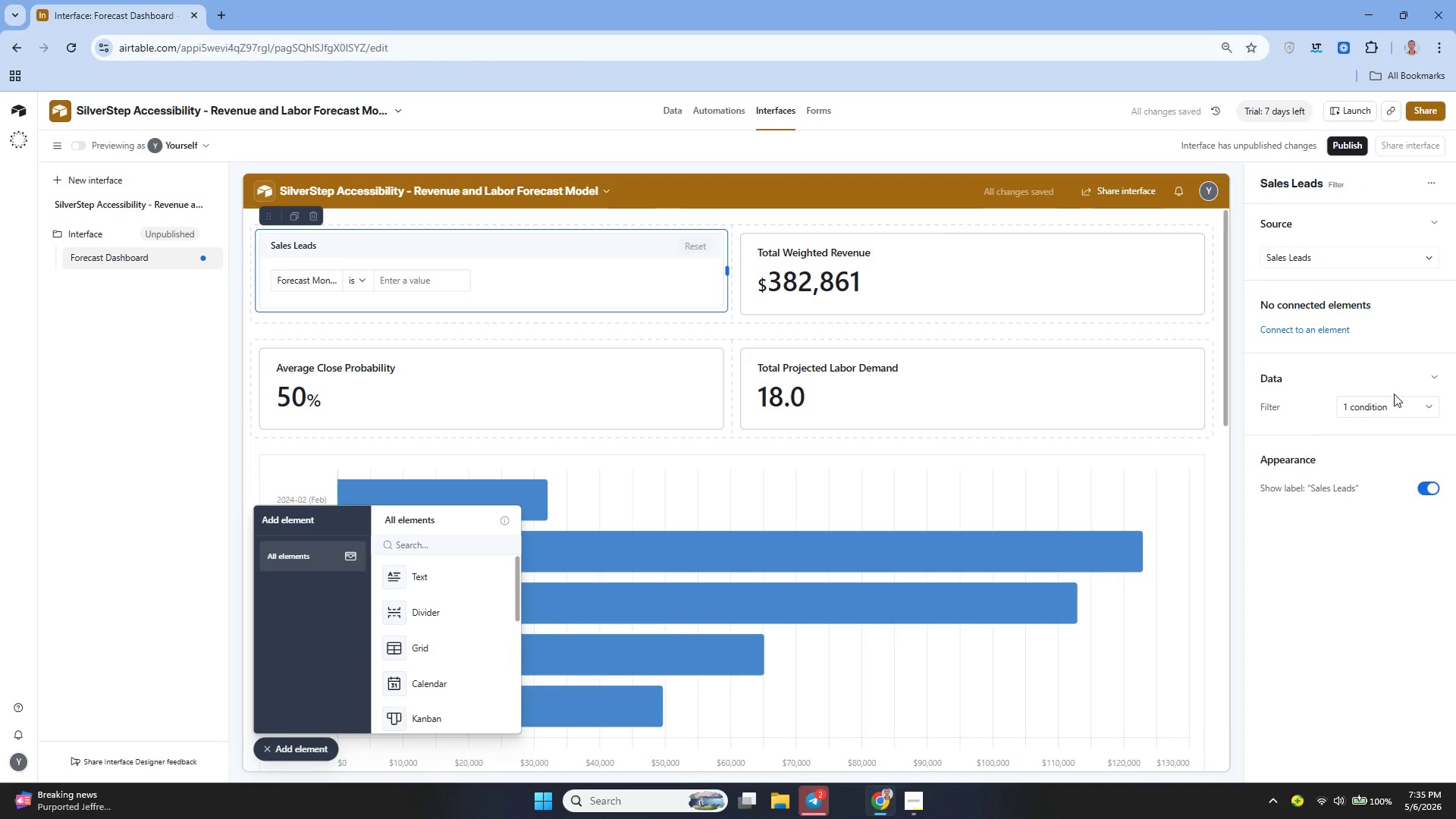 
left_click([1408, 400])
 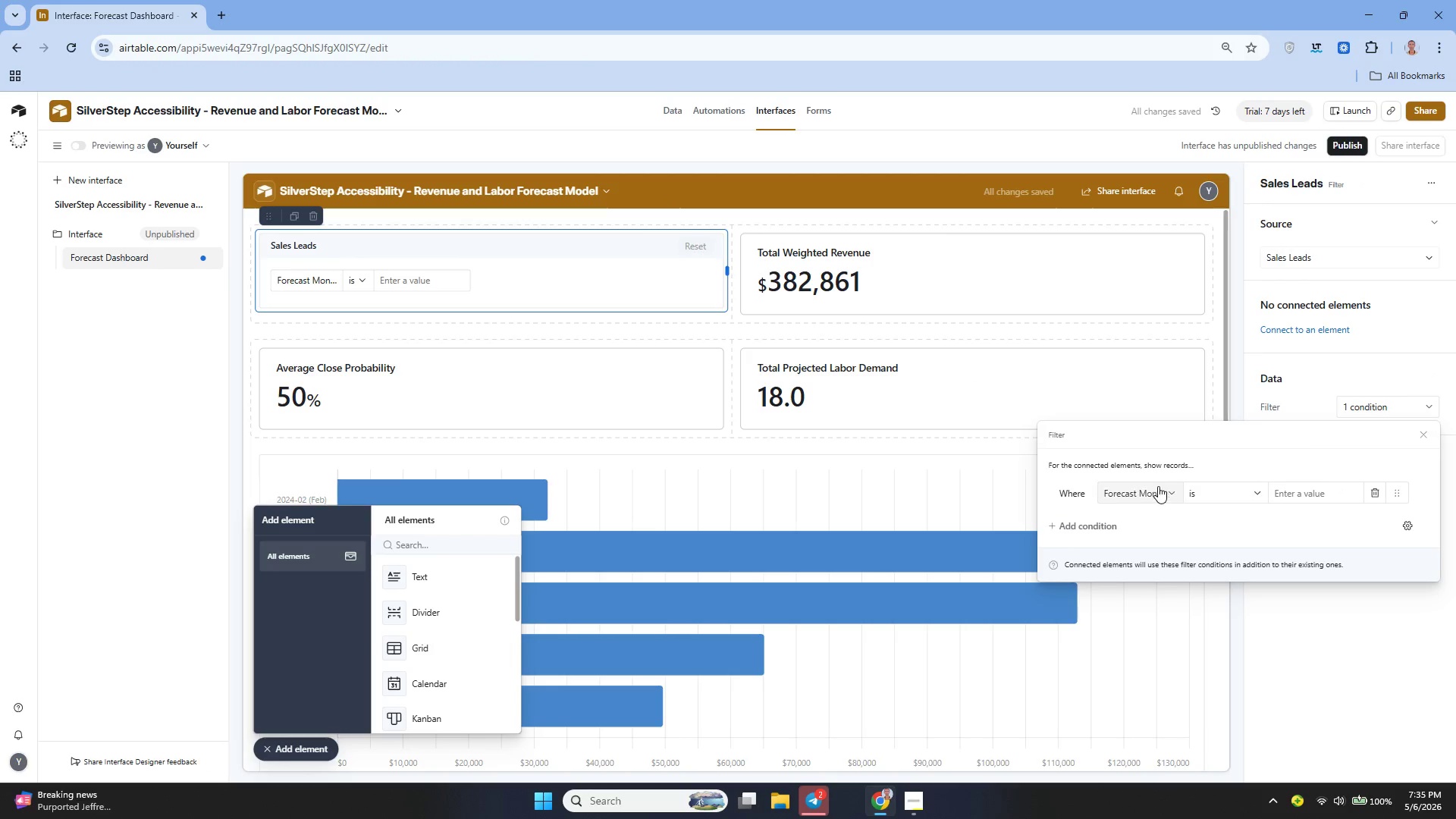 
left_click([1154, 488])
 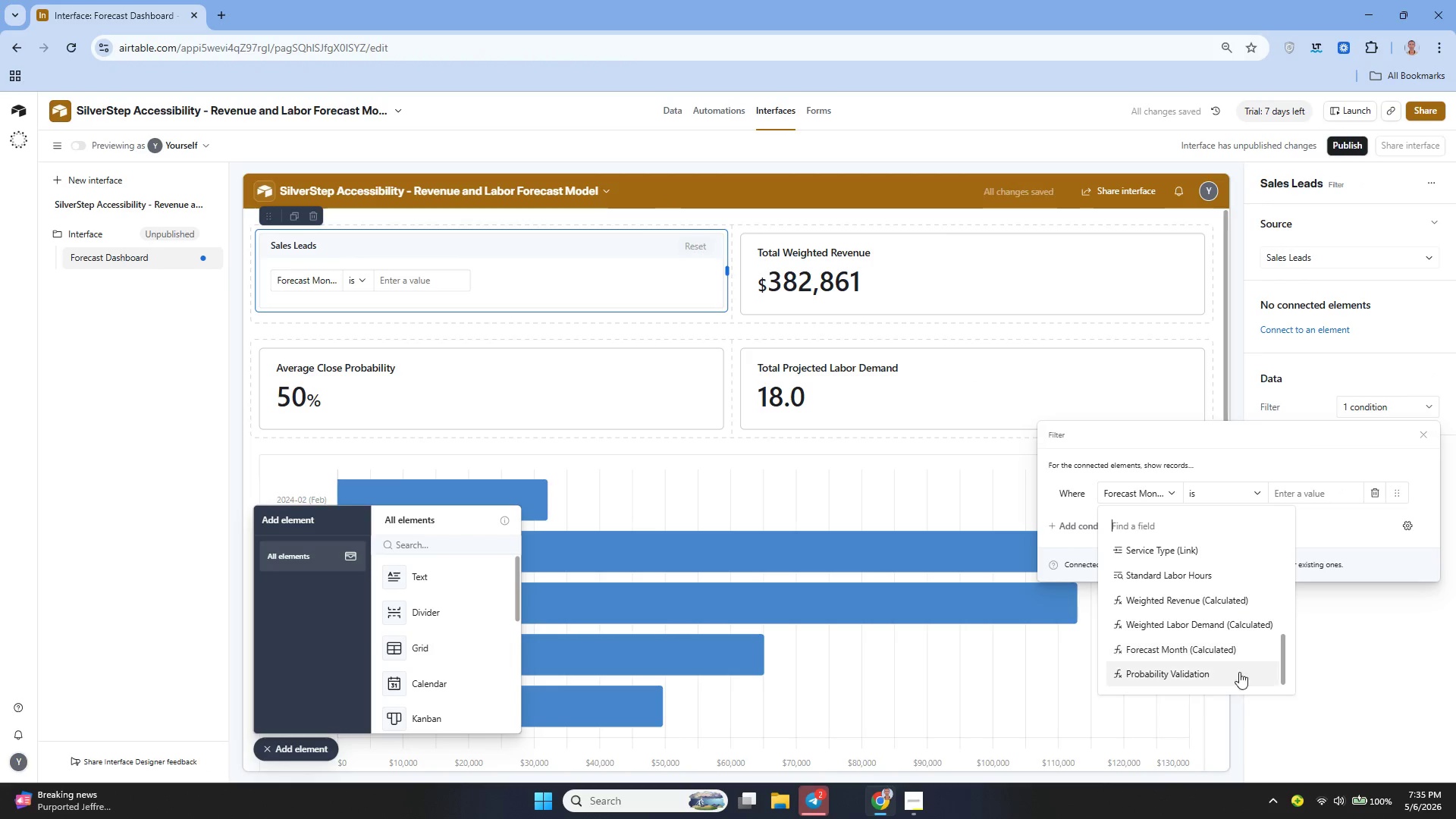 
left_click([1204, 648])
 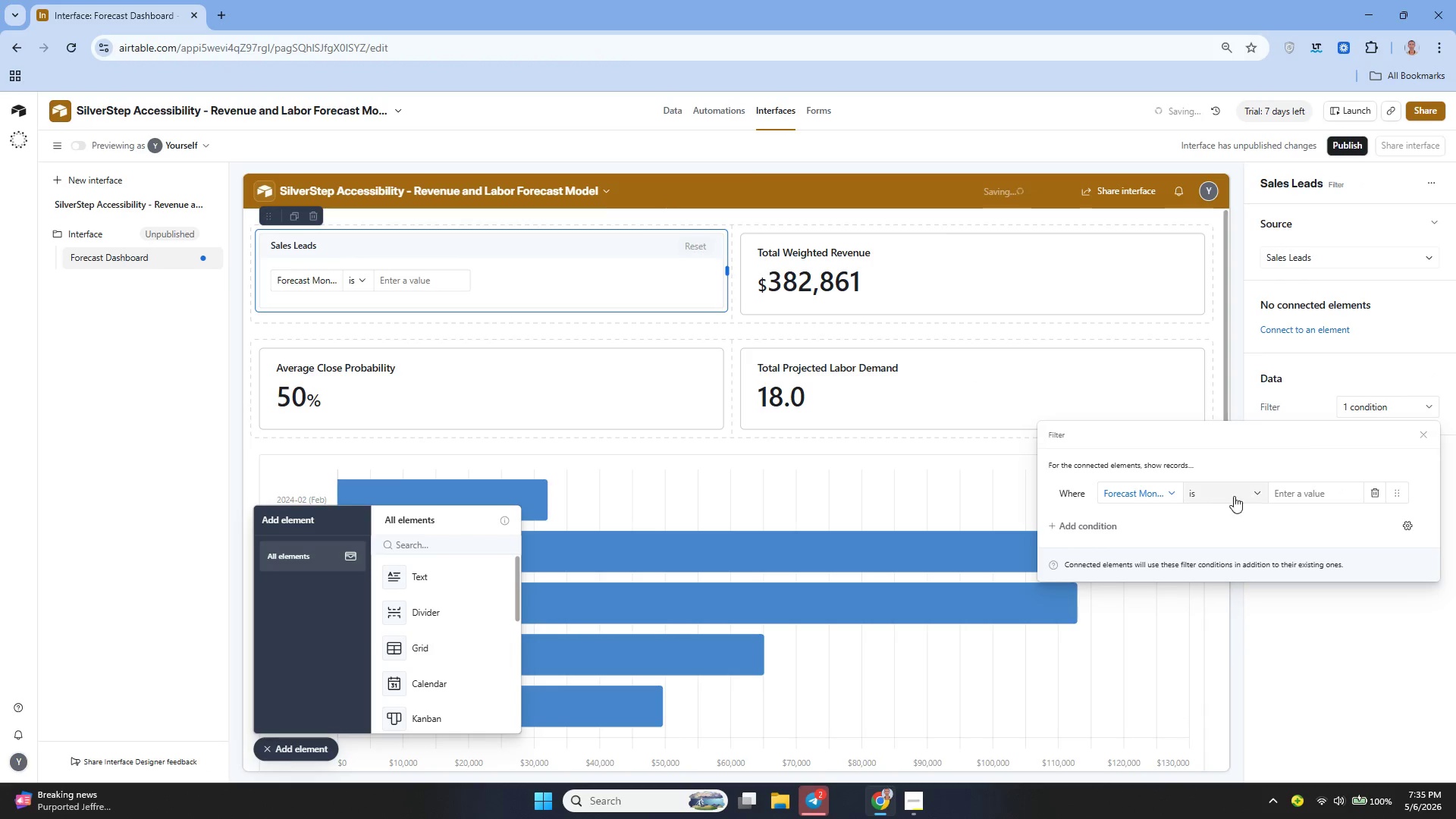 
left_click([1326, 497])
 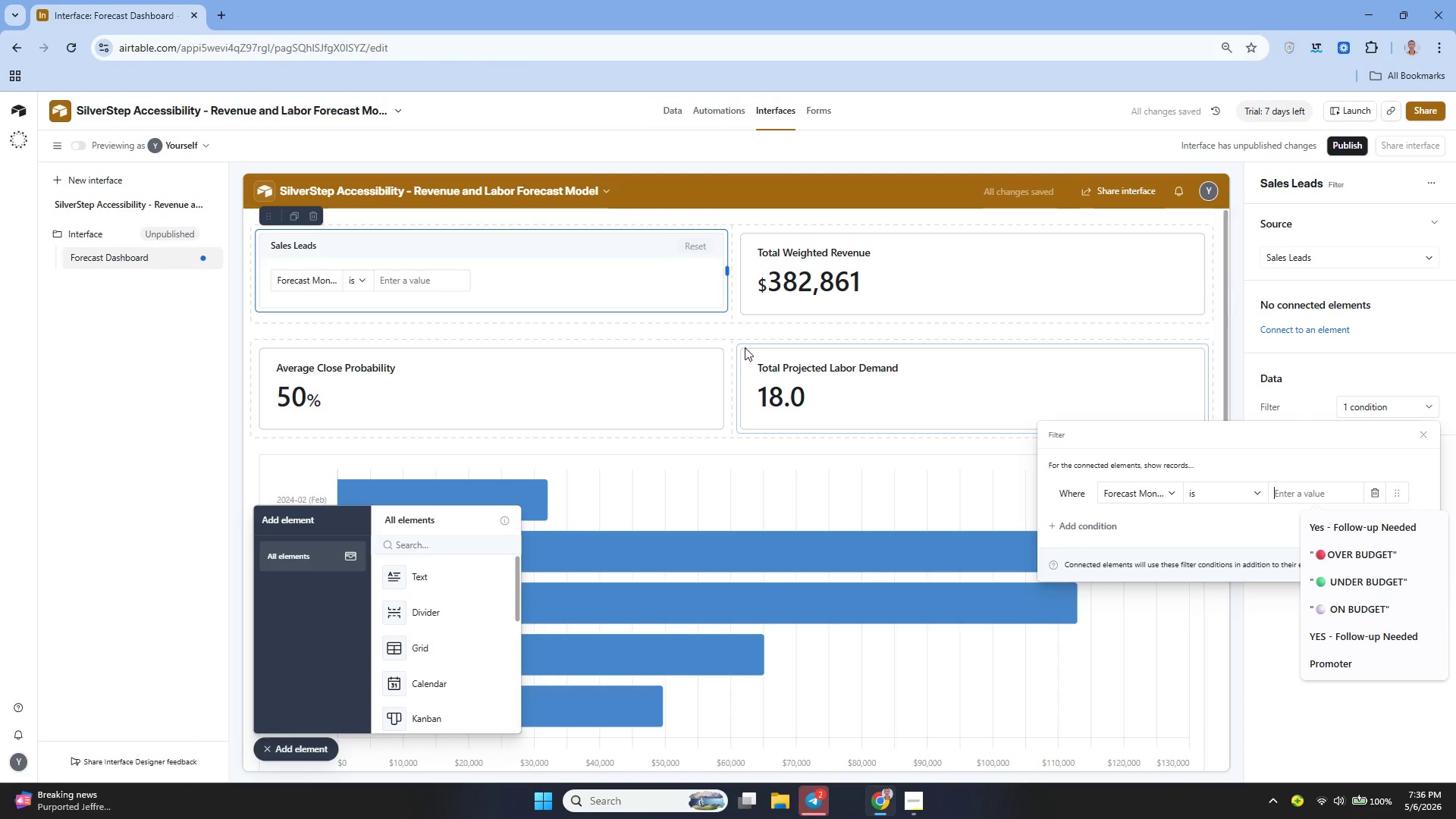 
left_click([663, 111])
 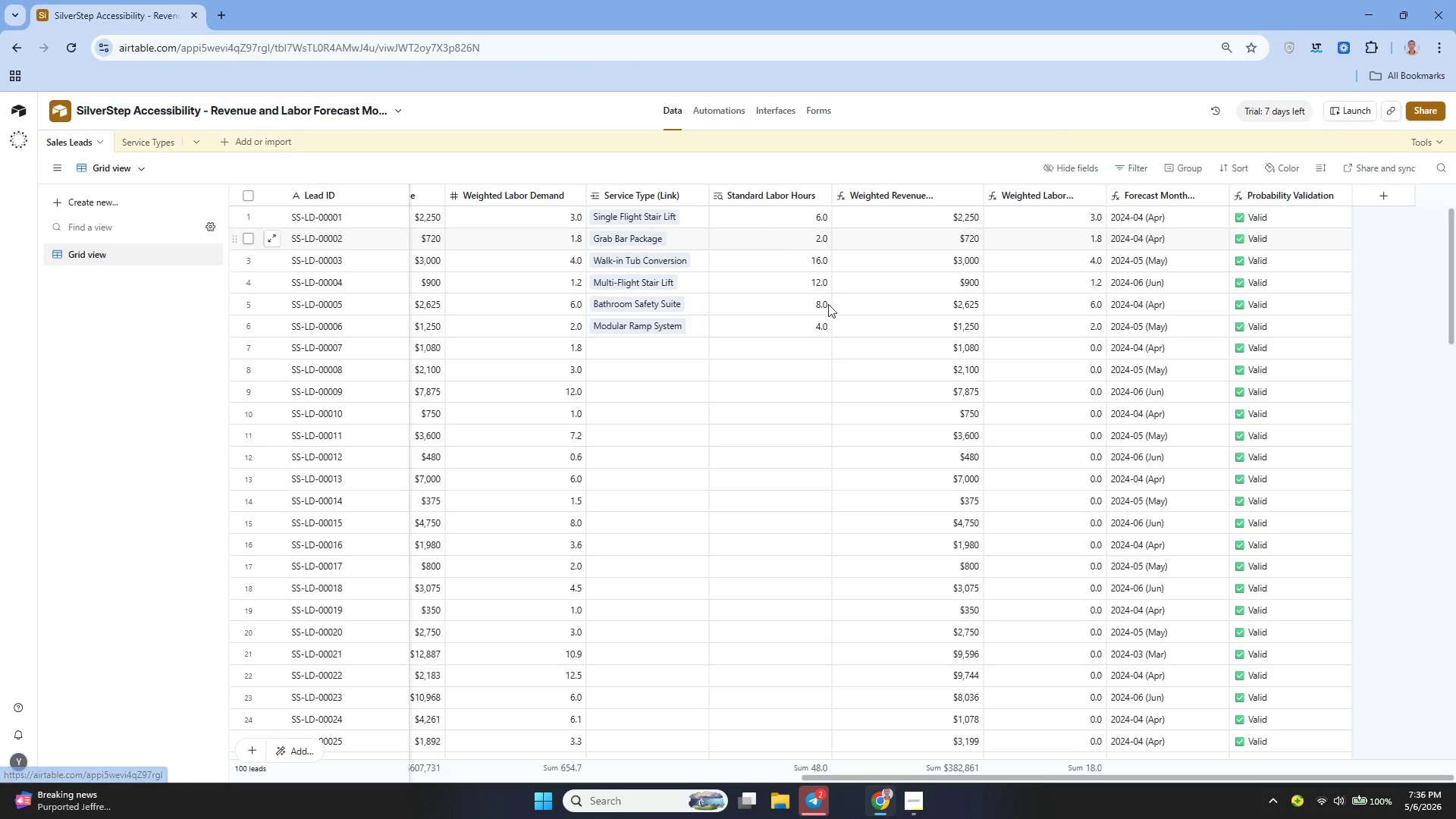 
key(Control+Y)
 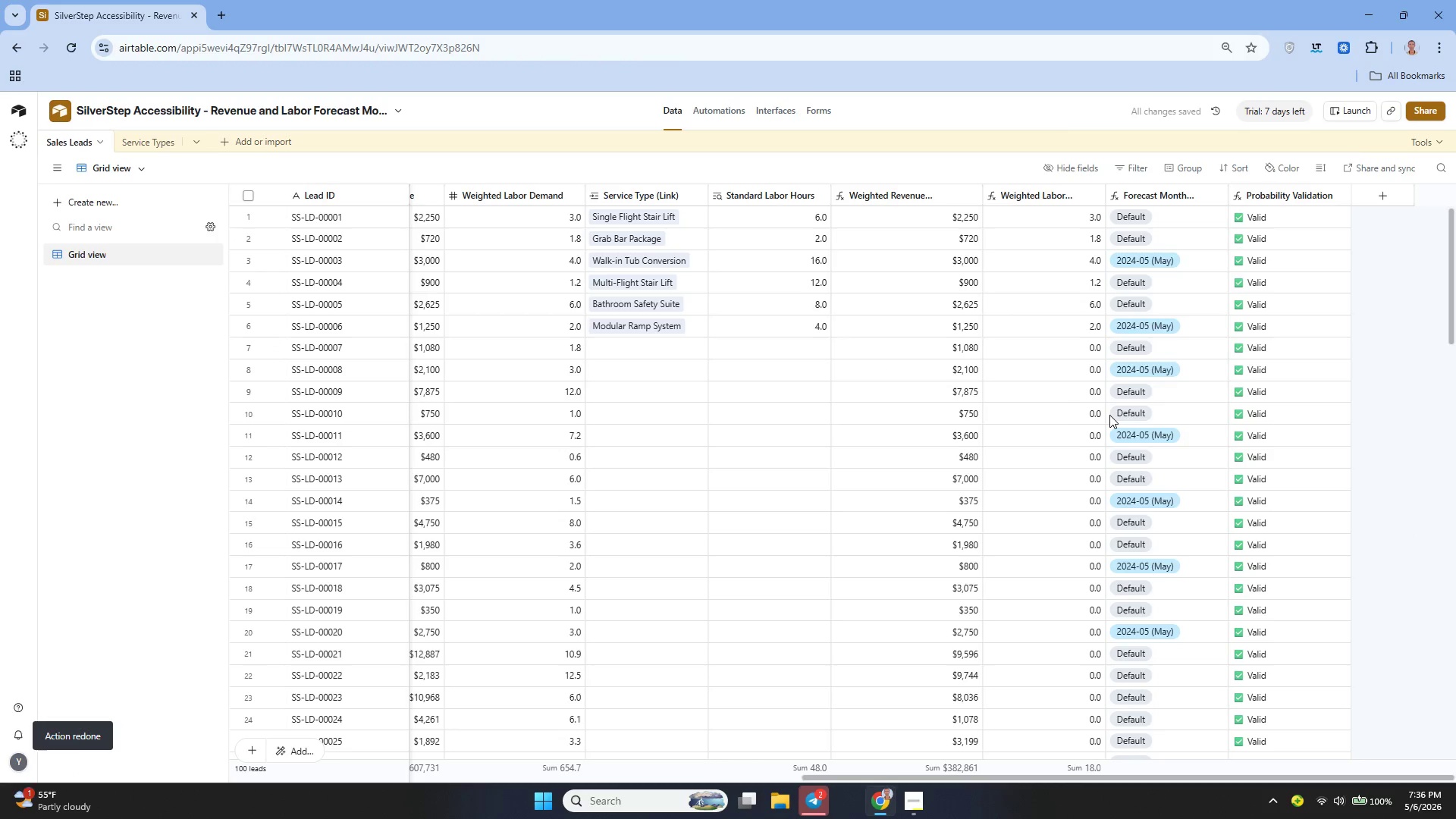 
mouse_move([959, 350])
 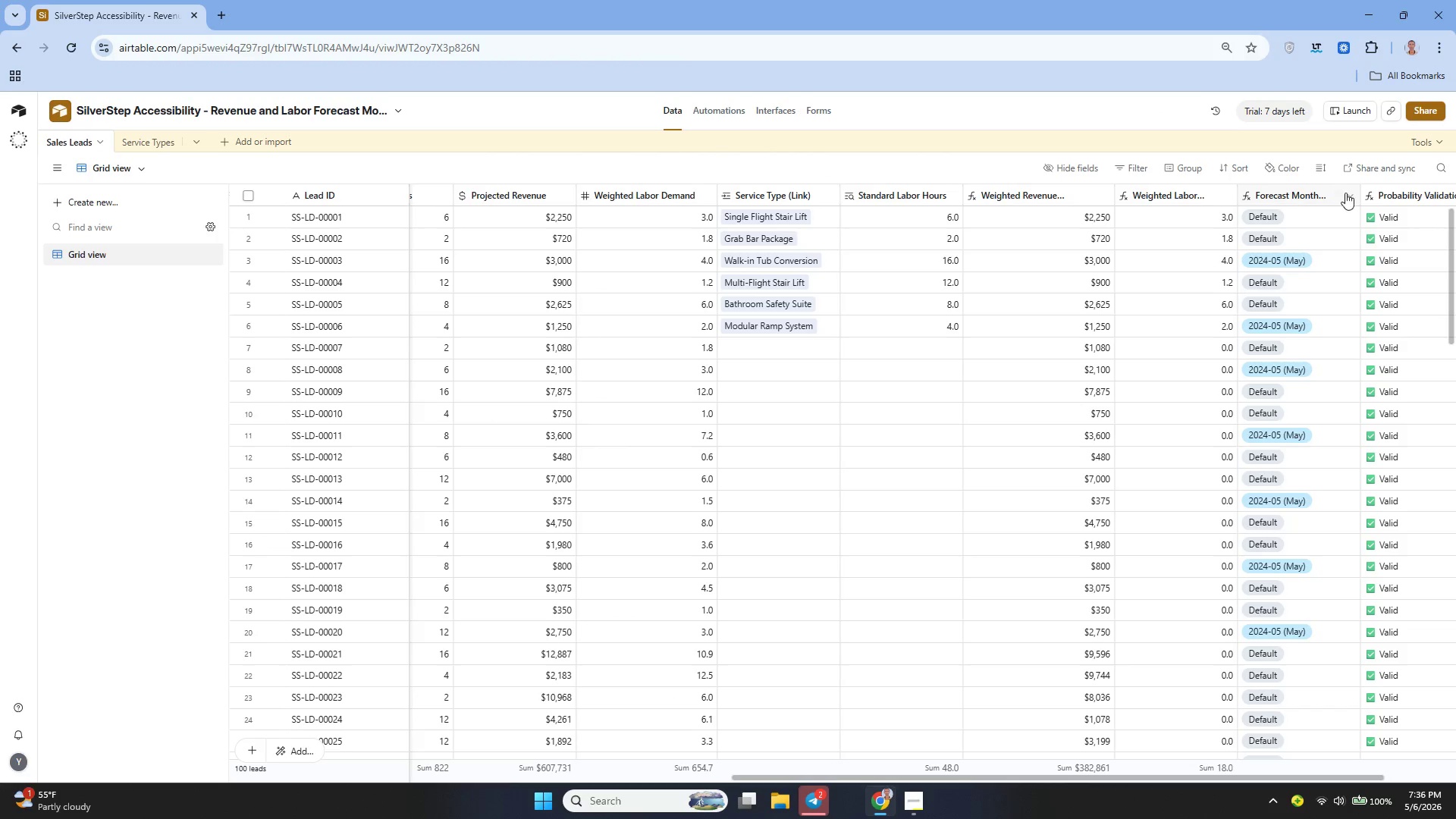 
left_click([1349, 193])
 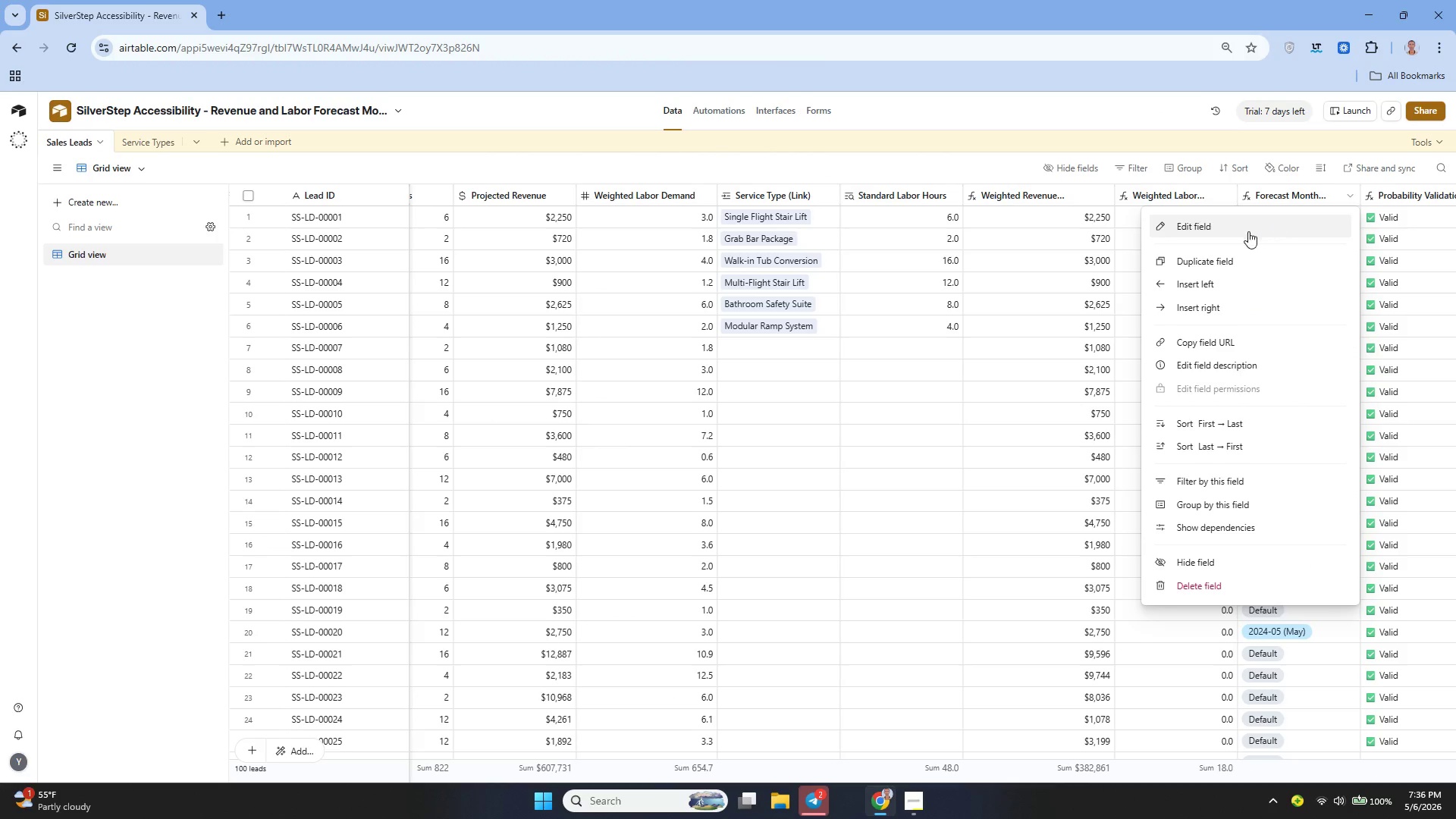 
left_click([1244, 231])
 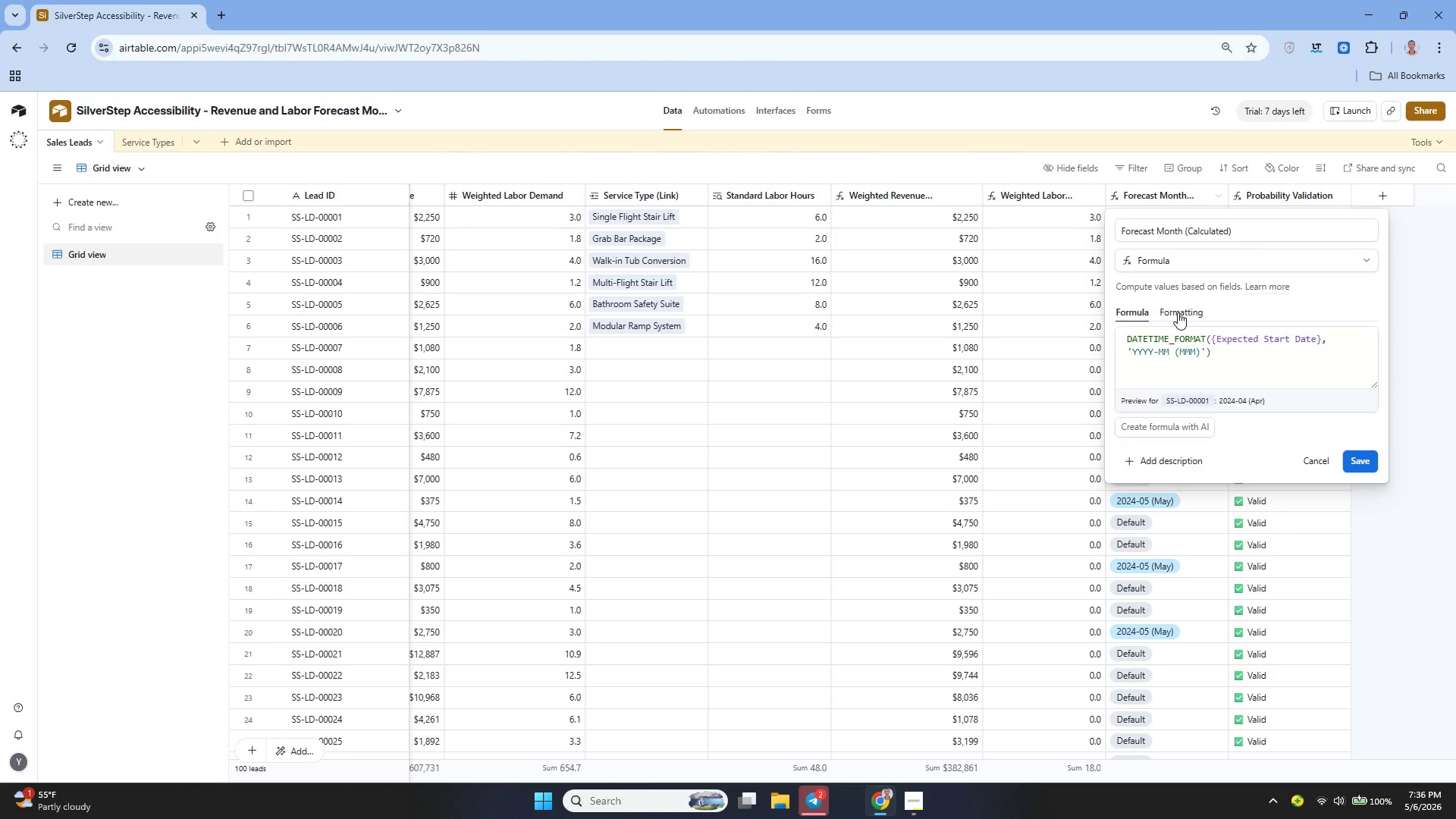 
left_click([1185, 316])
 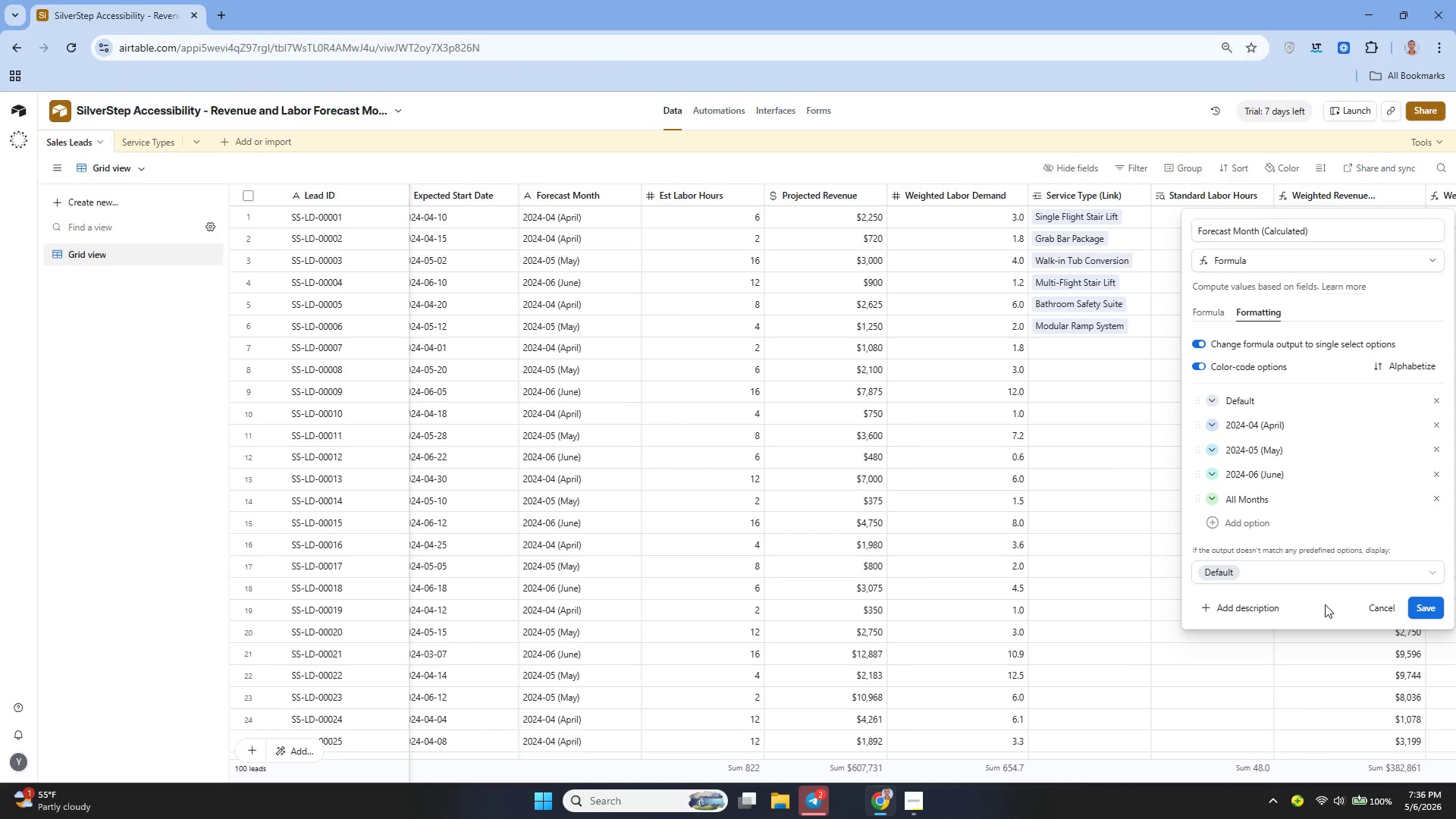 
wait(24.55)
 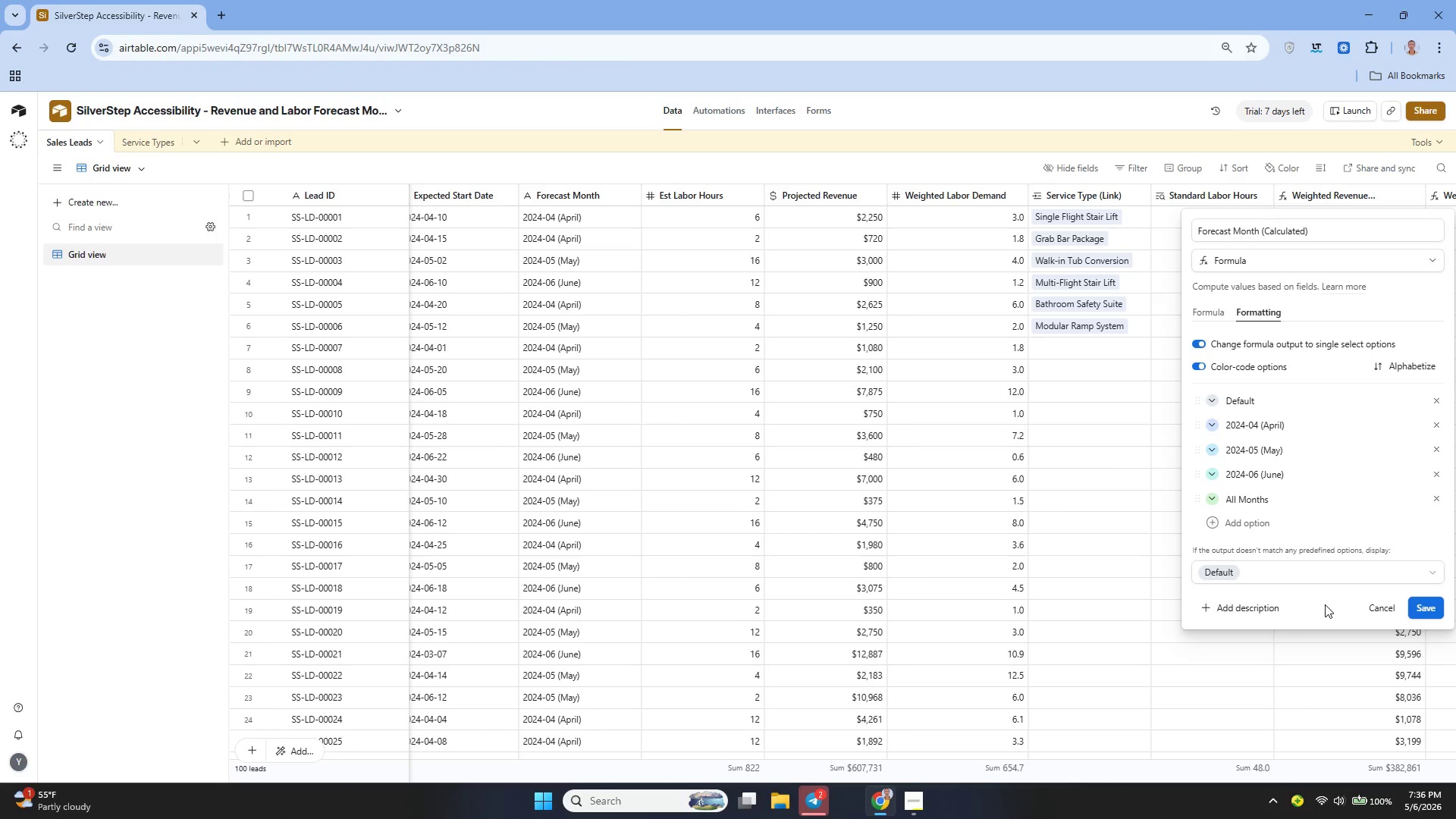 
left_click([583, 425])
 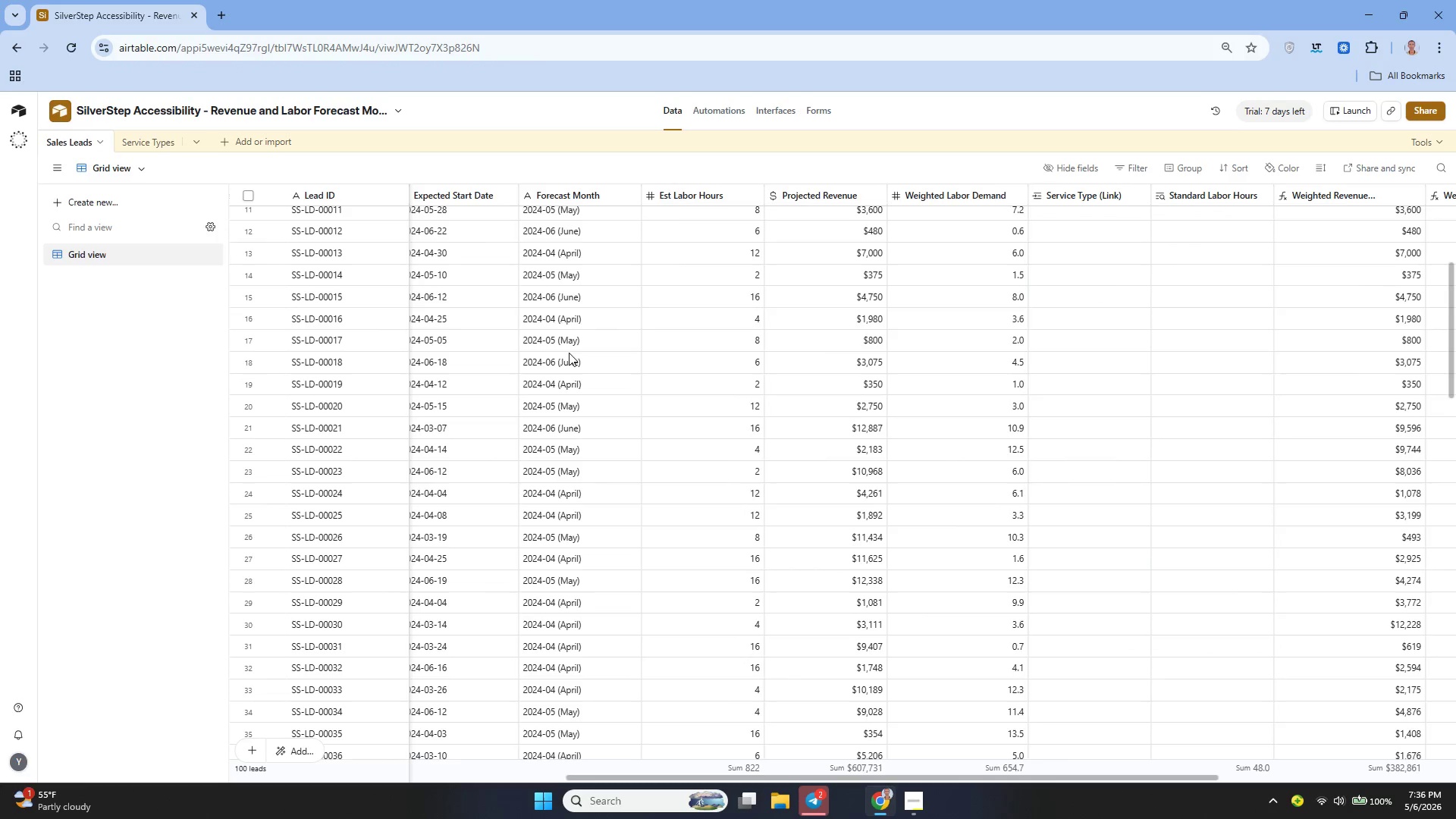 
left_click([553, 316])
 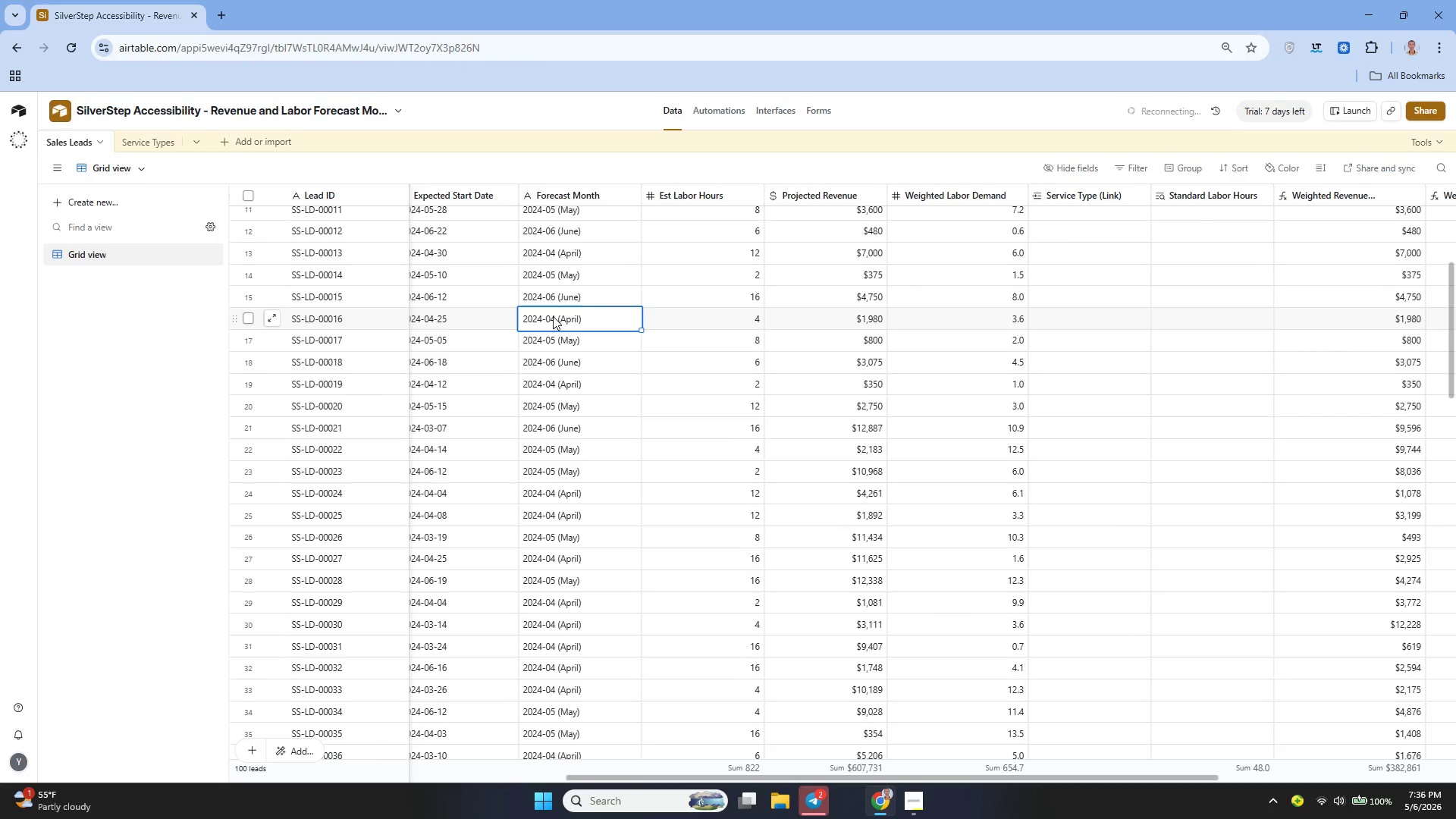 
key(Control+C)
 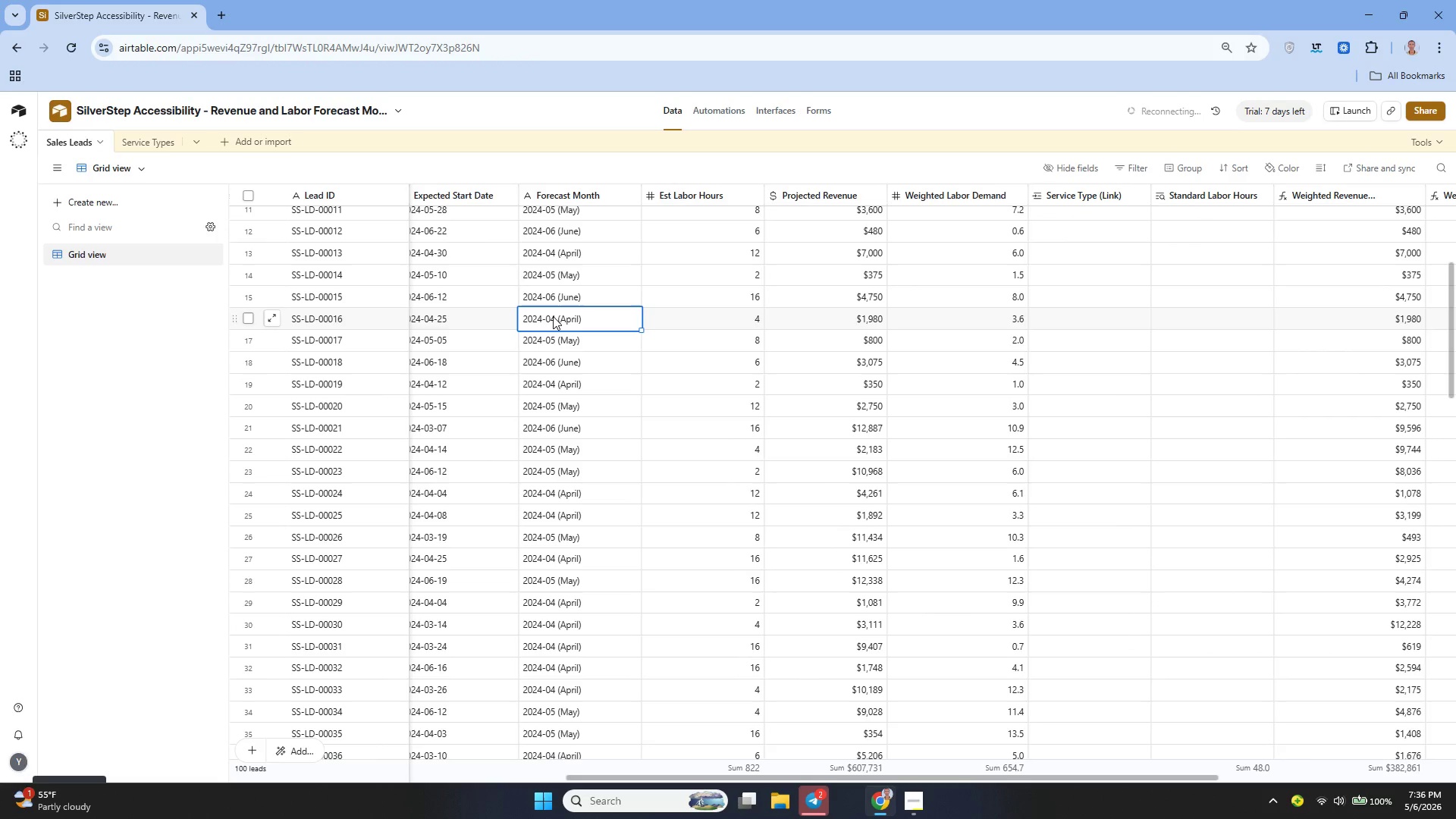 
key(Control+C)
 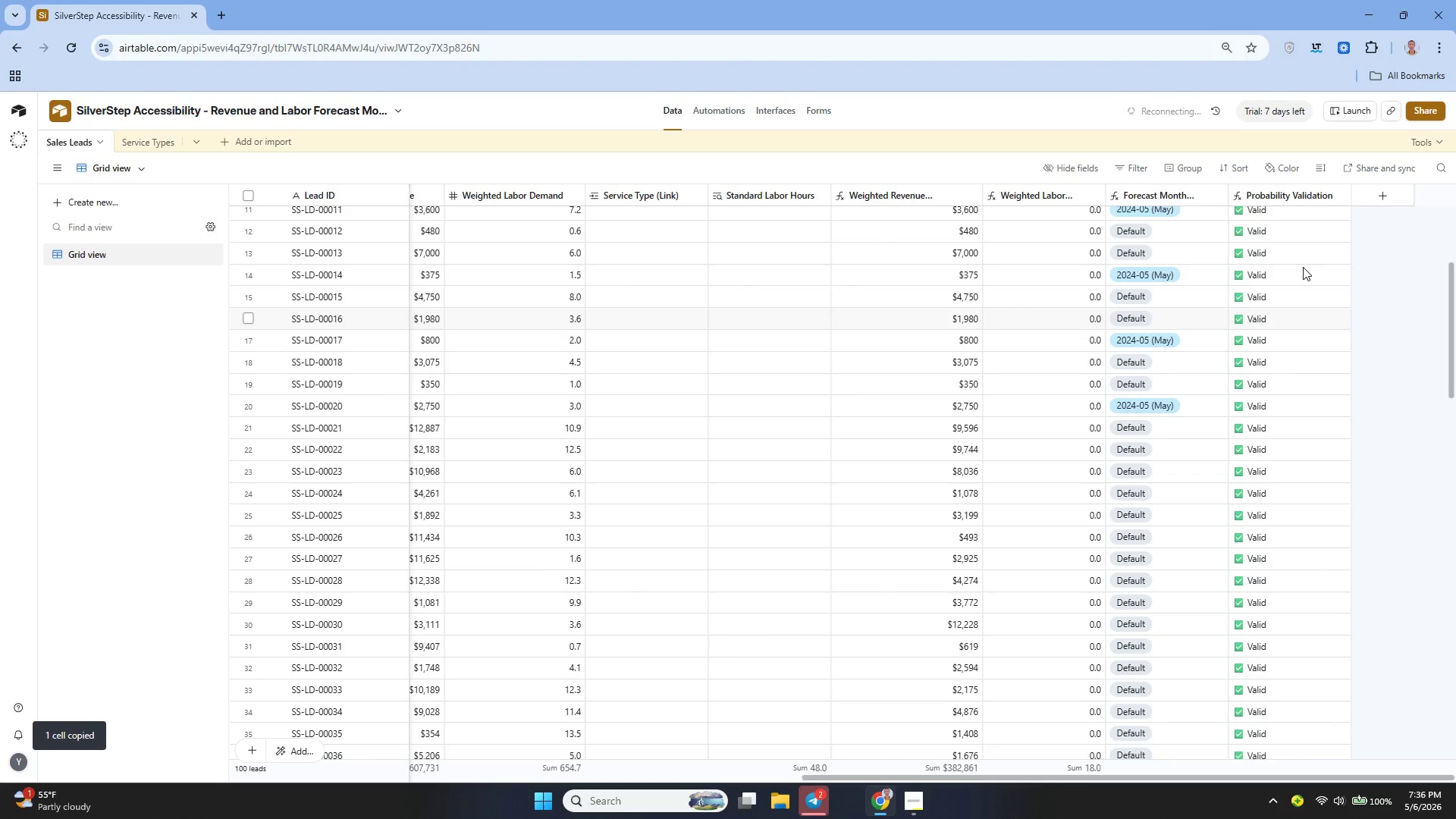 
left_click([1216, 192])
 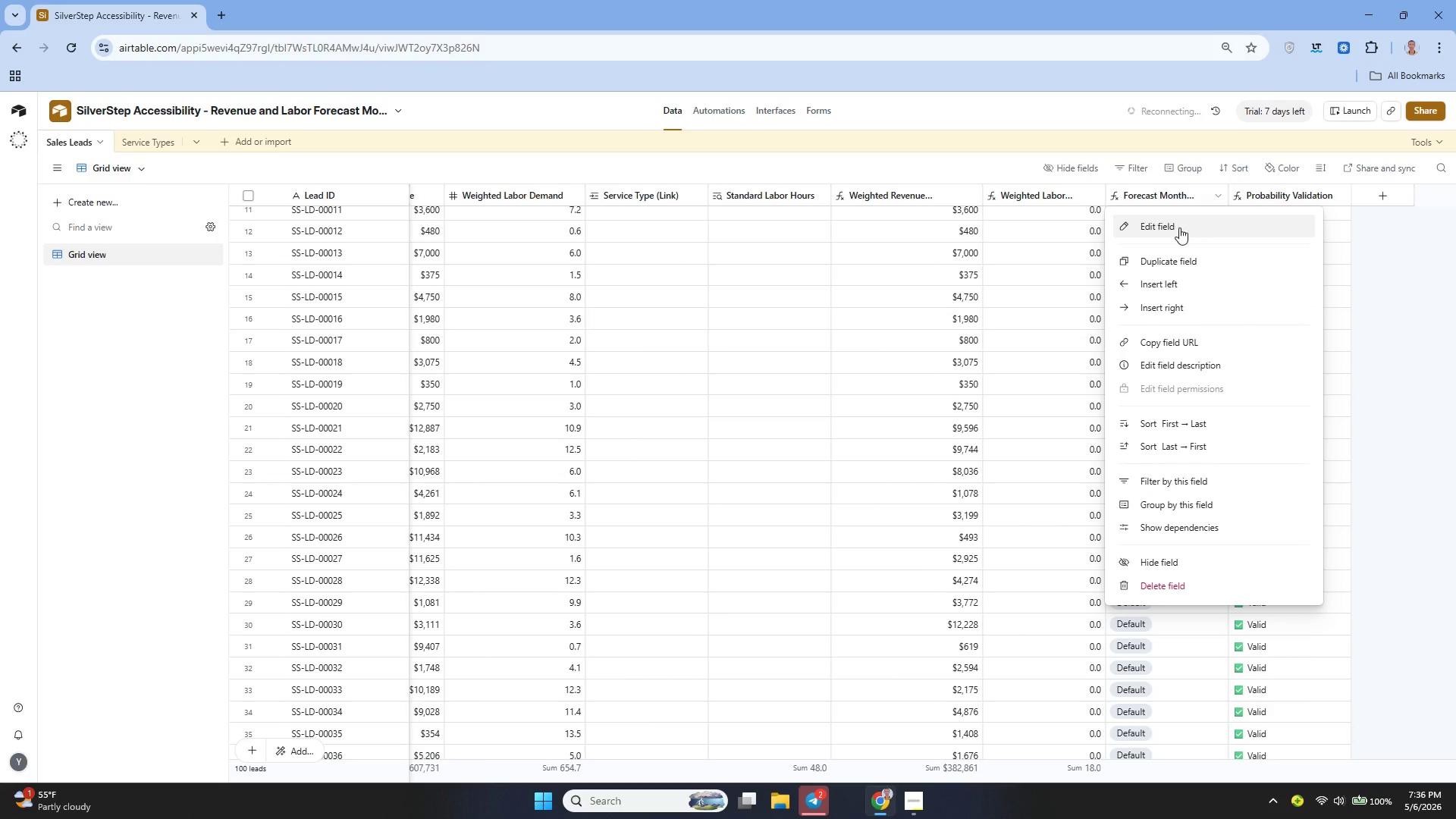 
left_click([1168, 230])
 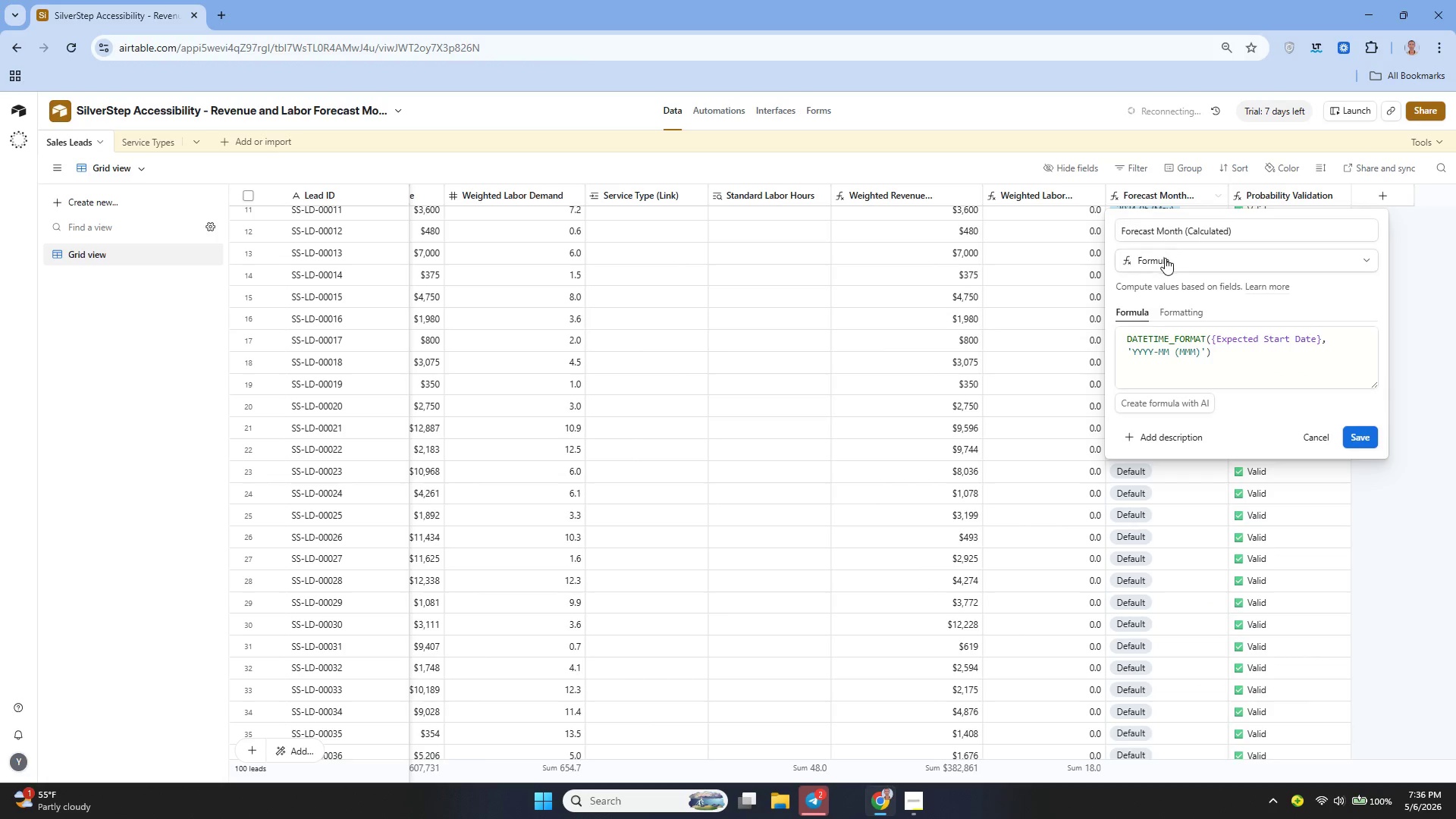 
left_click([1181, 320])
 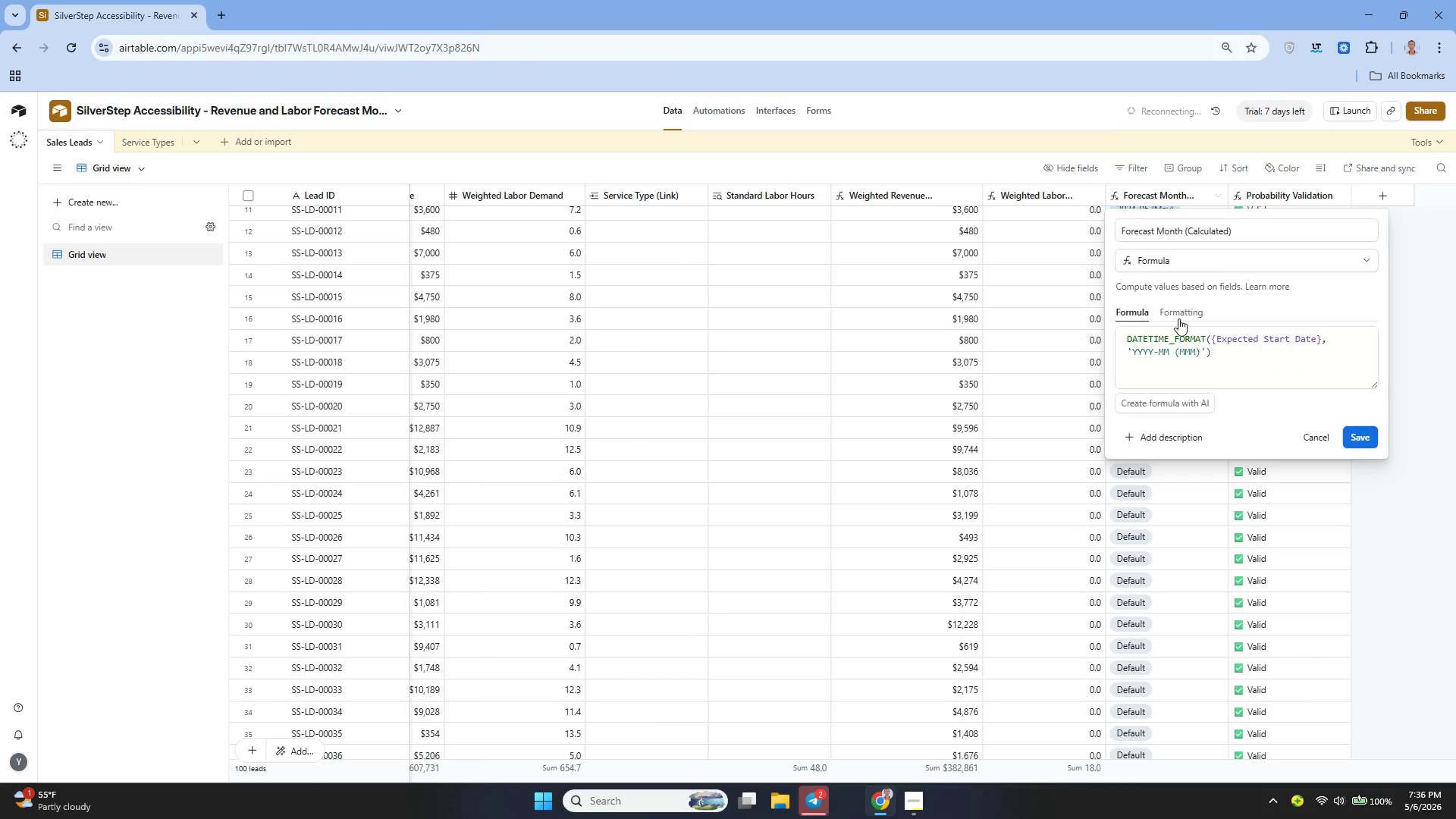 
left_click([1178, 318])
 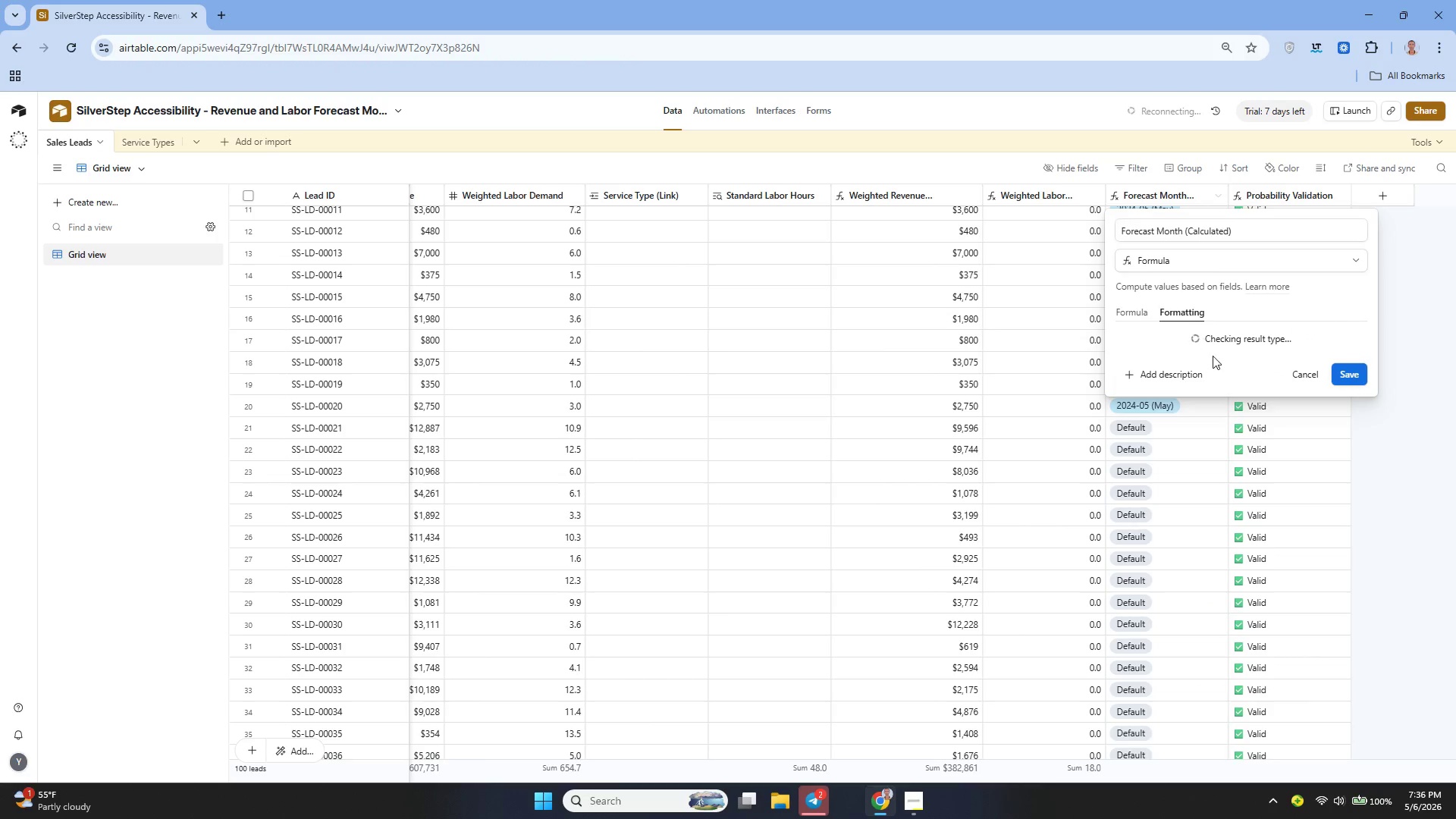 
mouse_move([1216, 339])
 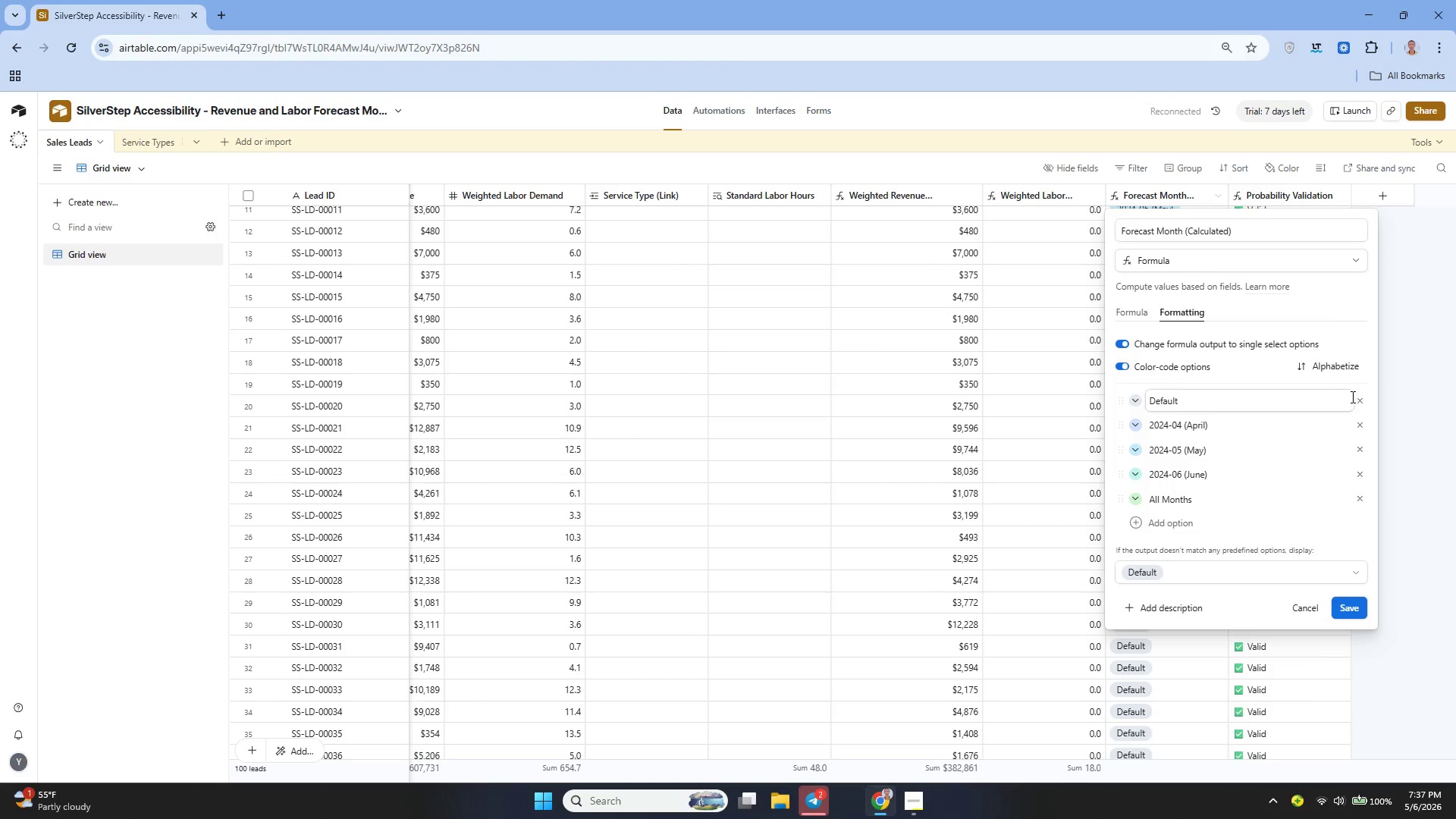 
left_click([1364, 402])
 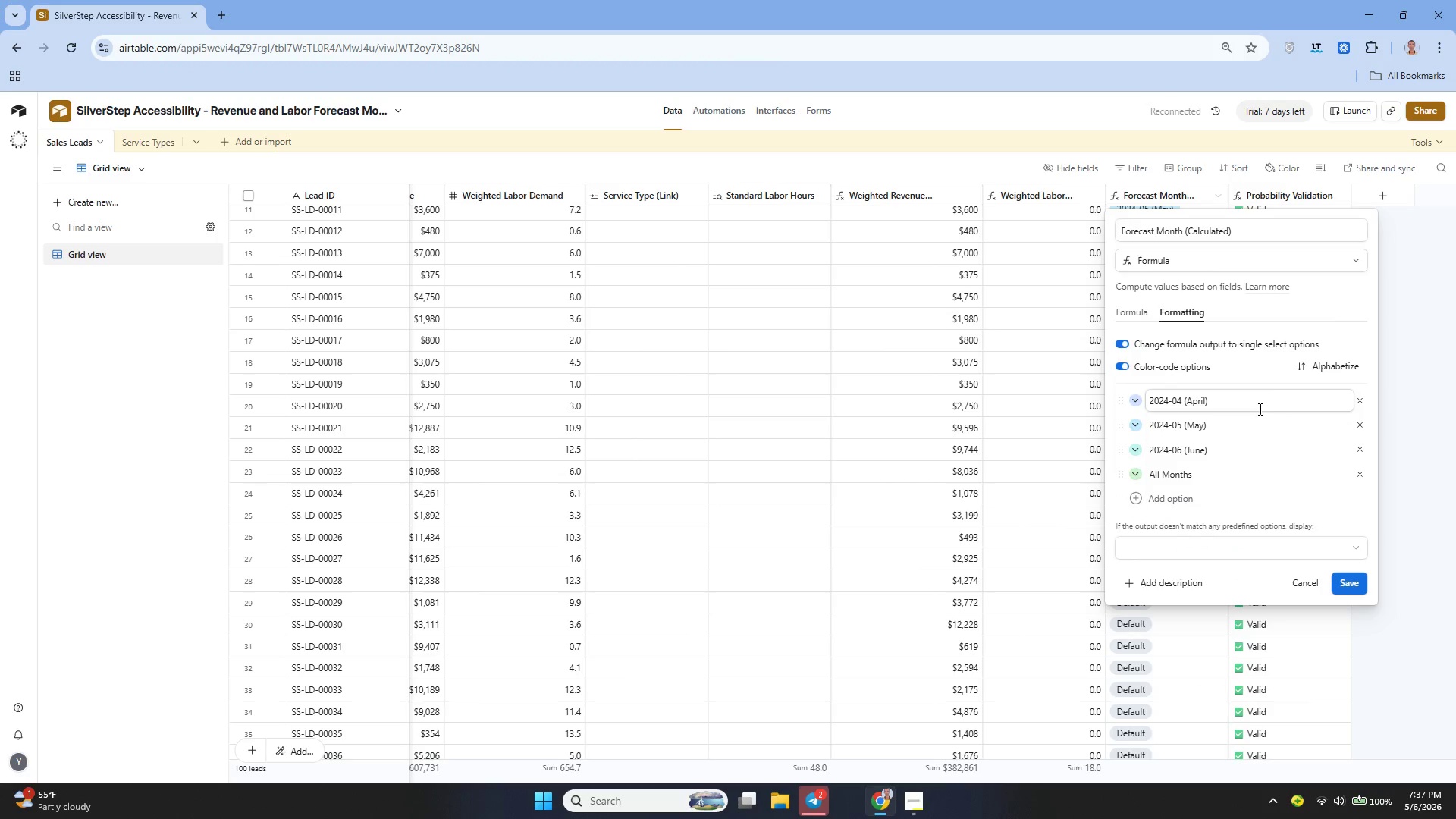 
left_click([1242, 409])
 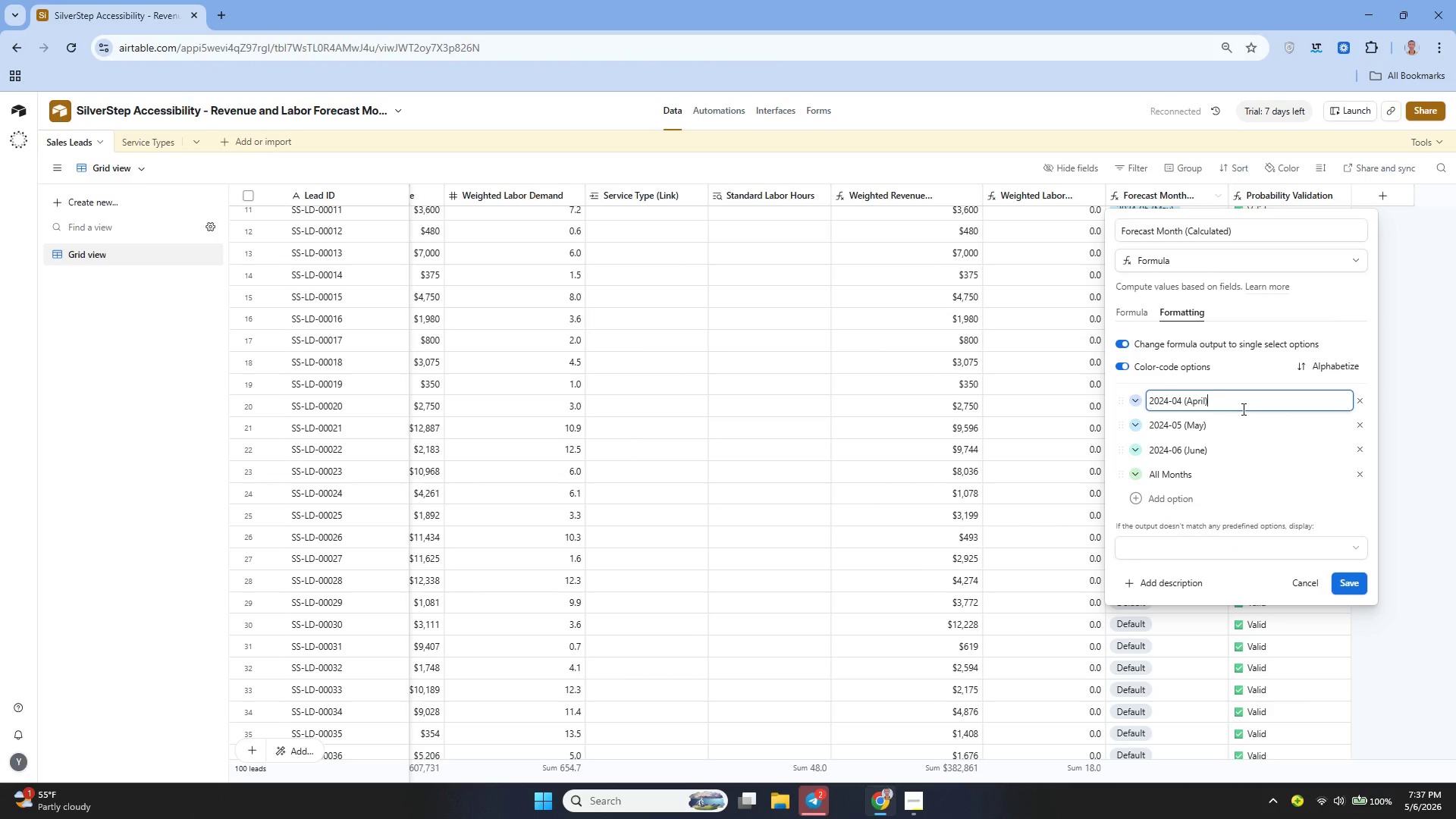 
key(Control+A)
 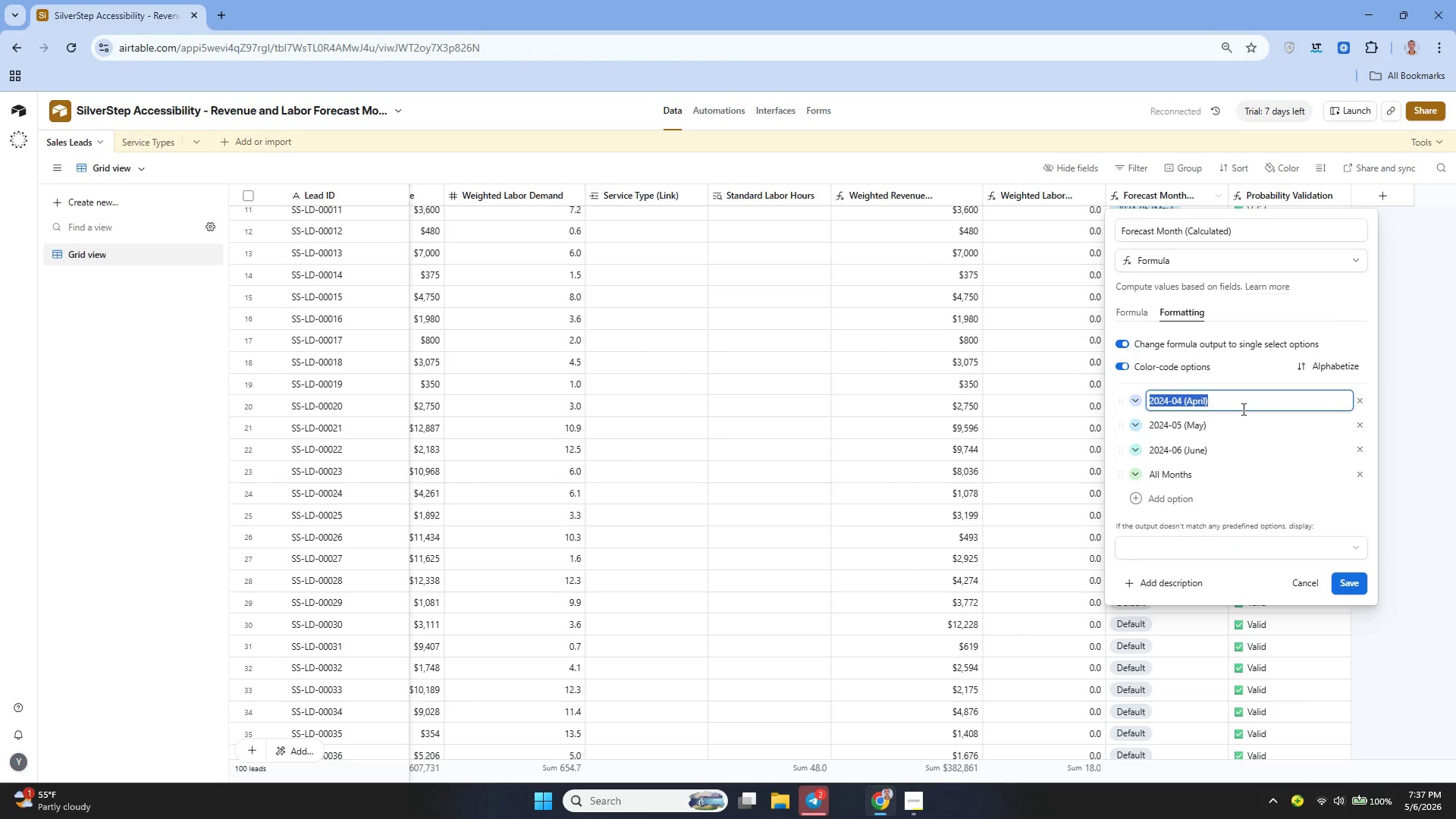 
key(Control+V)
 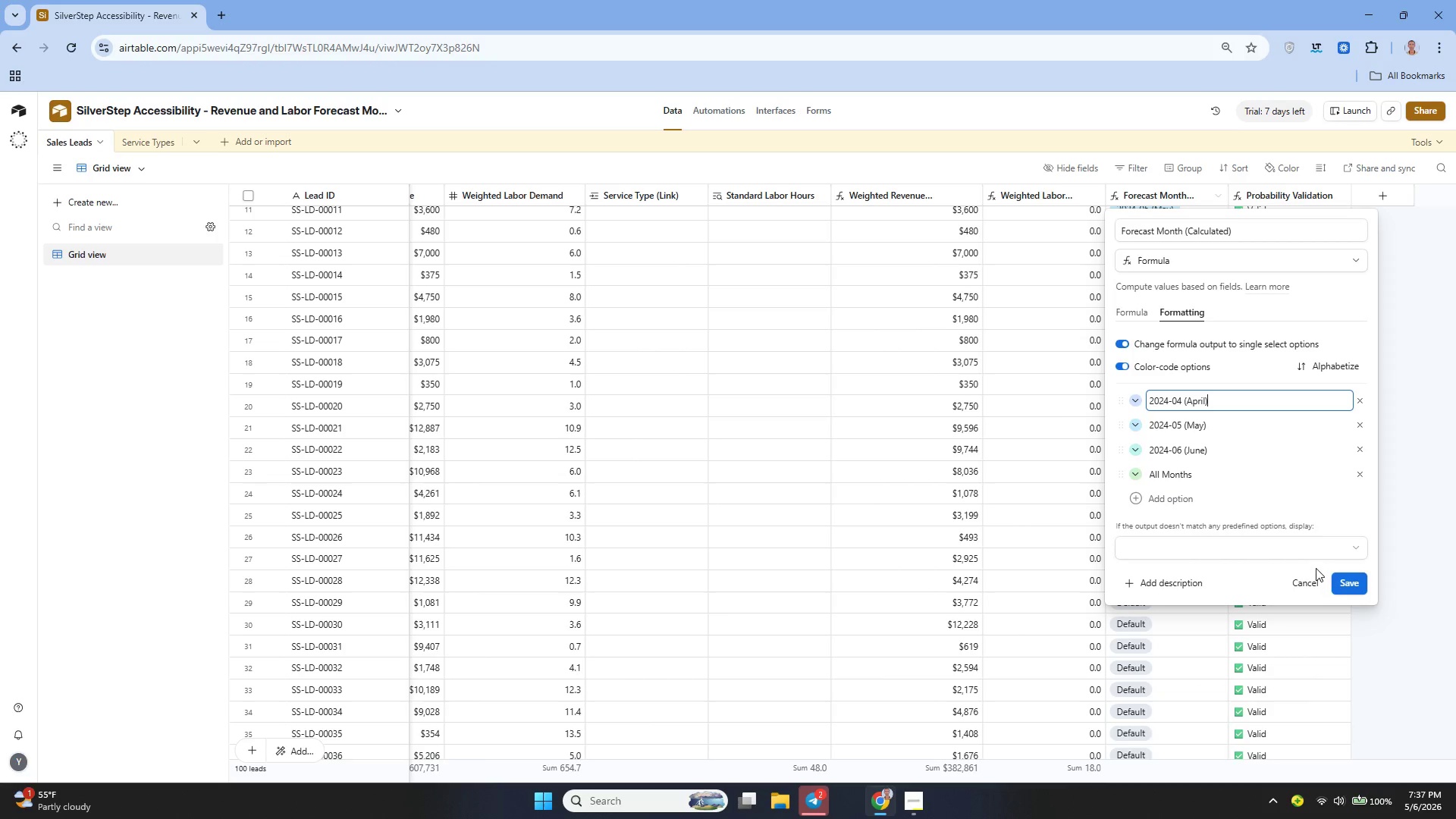 
left_click([1343, 580])
 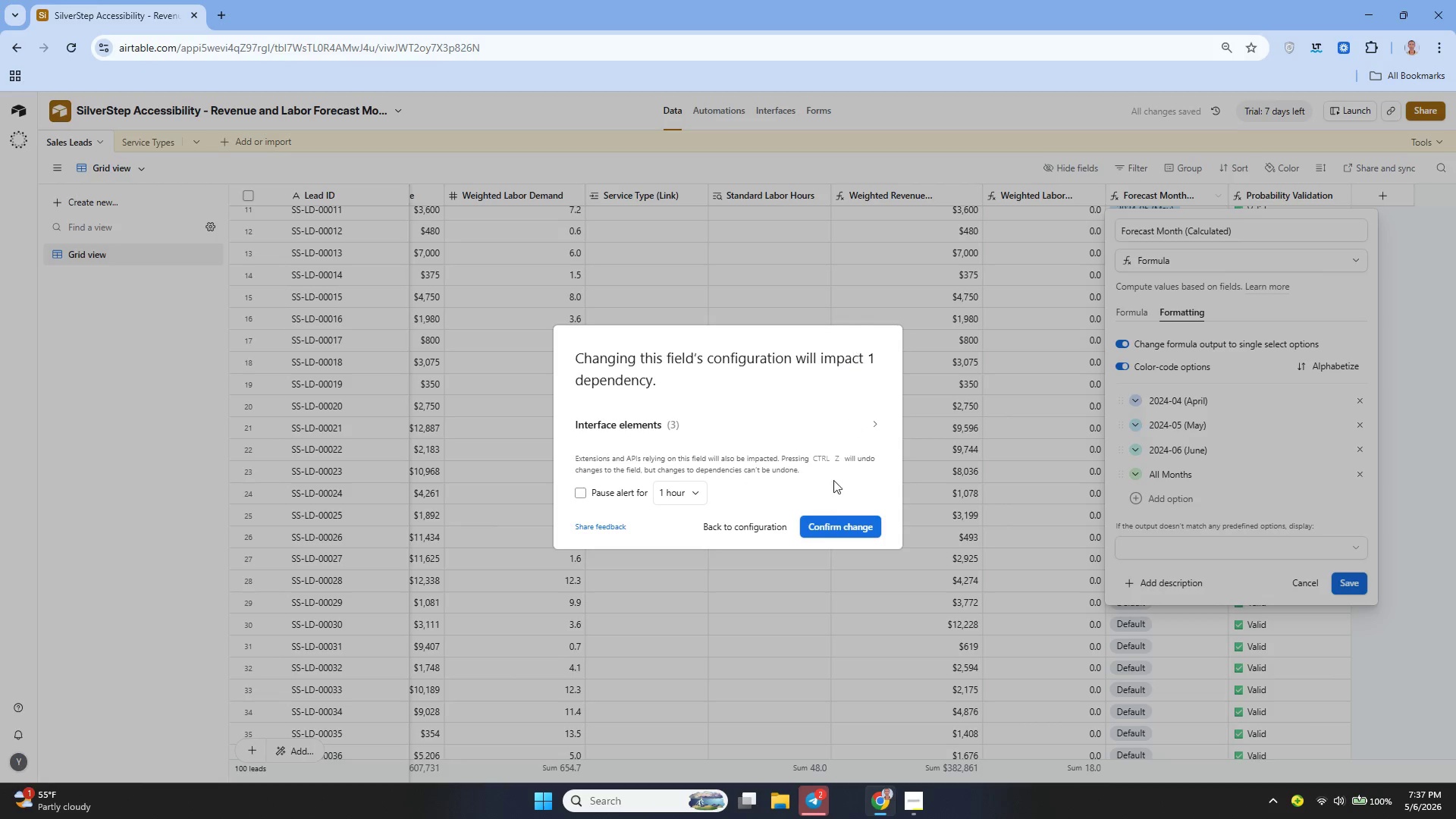 
left_click([829, 528])
 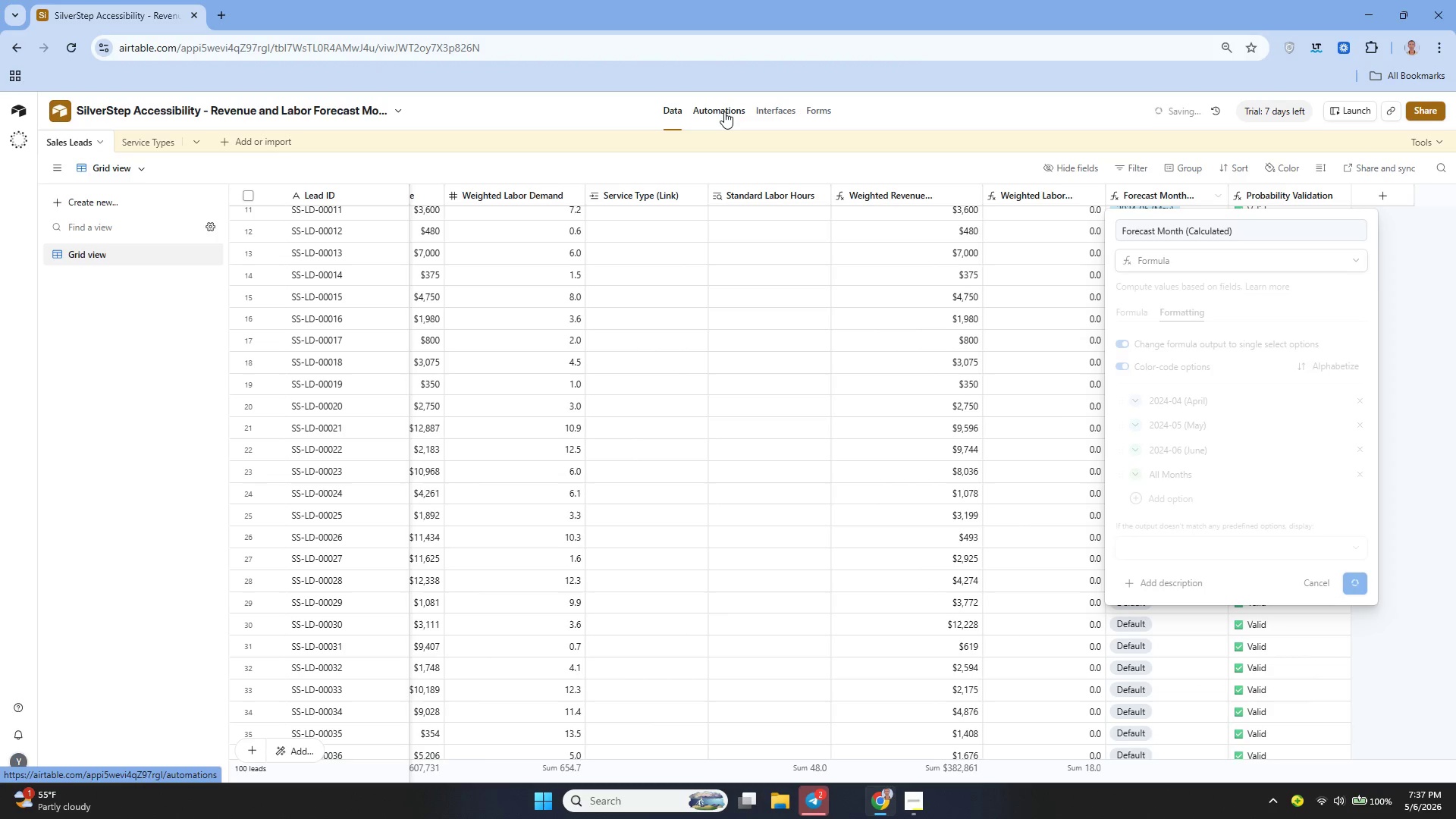 
wait(31.02)
 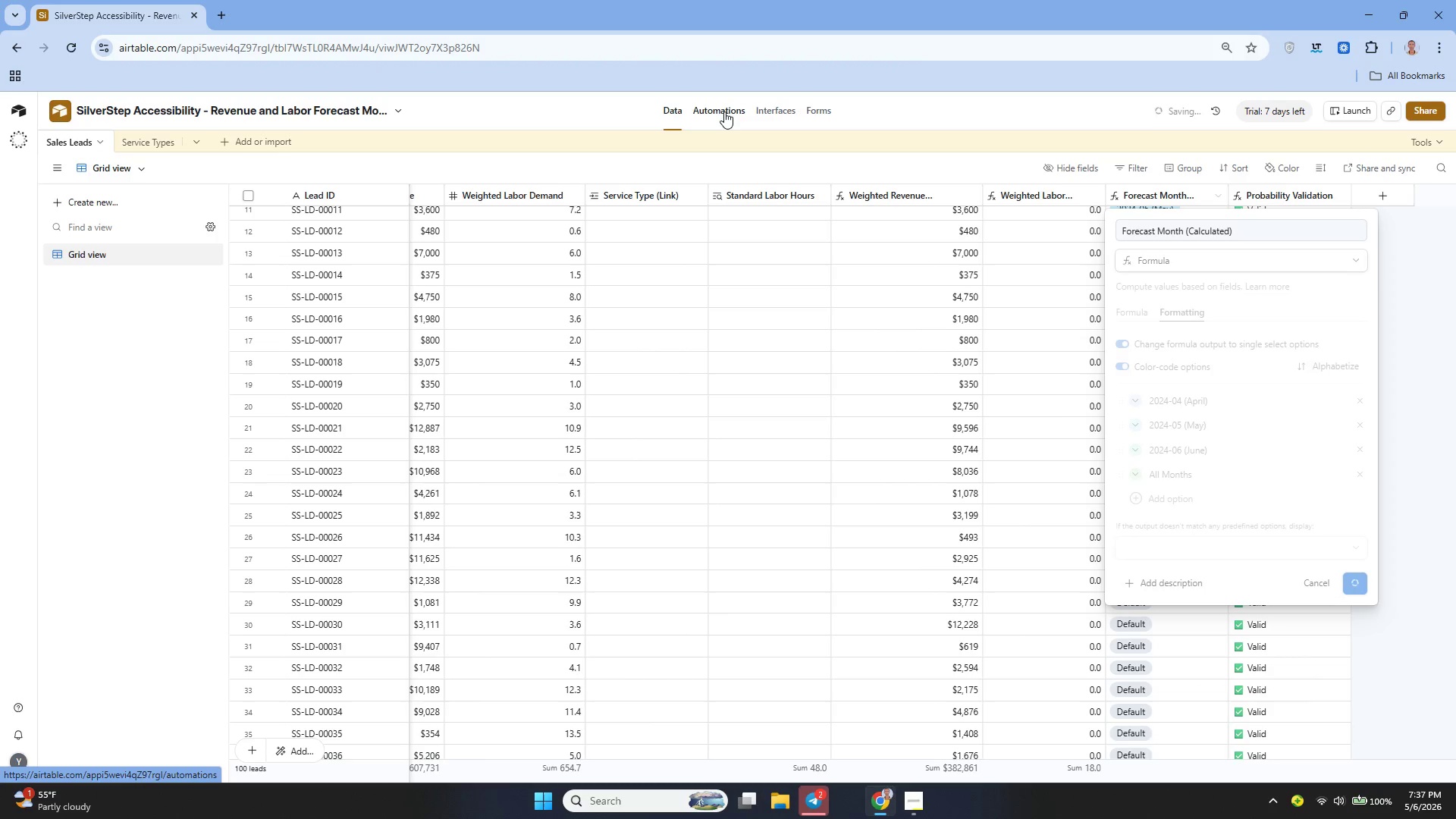 
left_click([780, 105])
 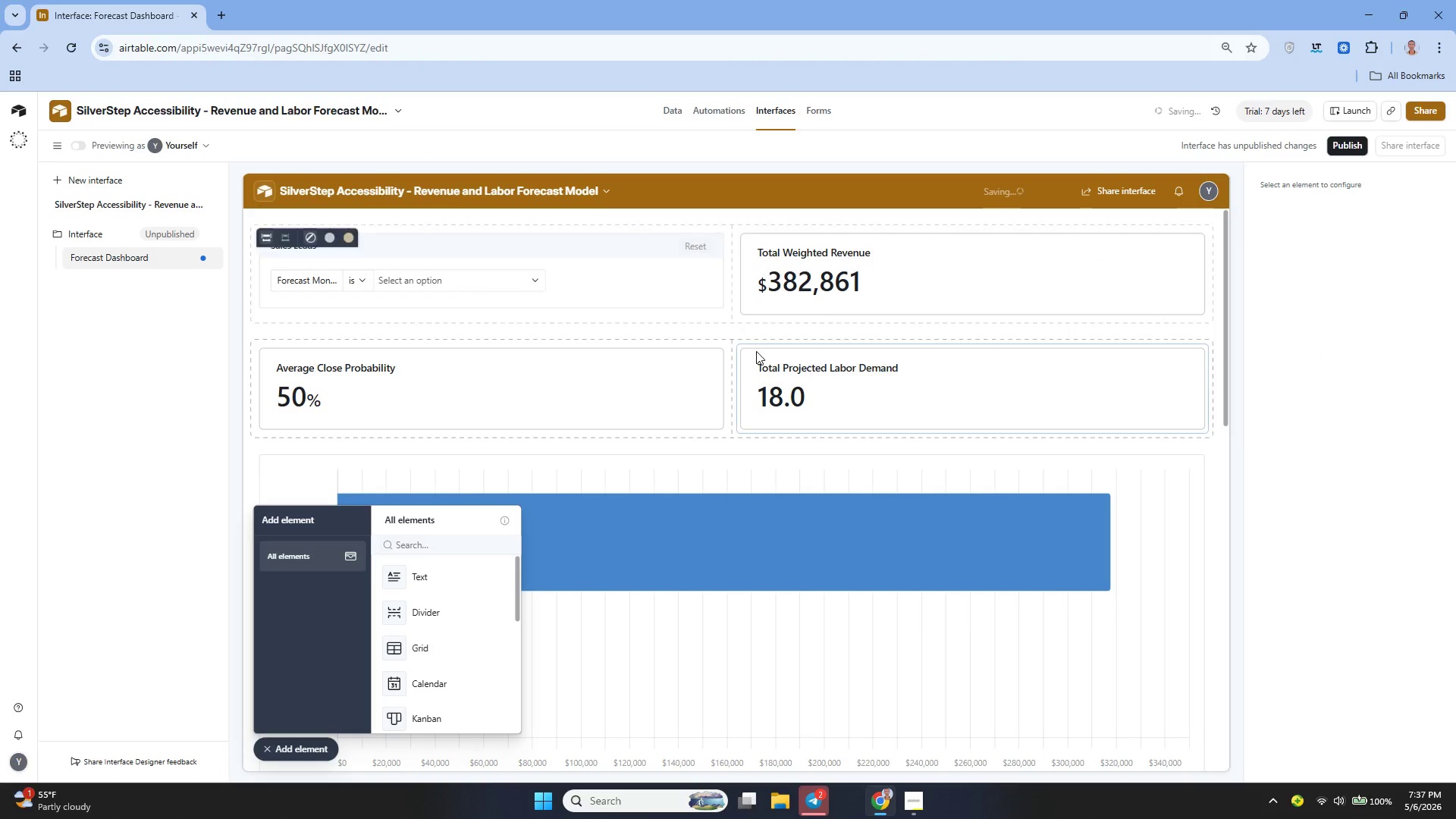 
wait(5.67)
 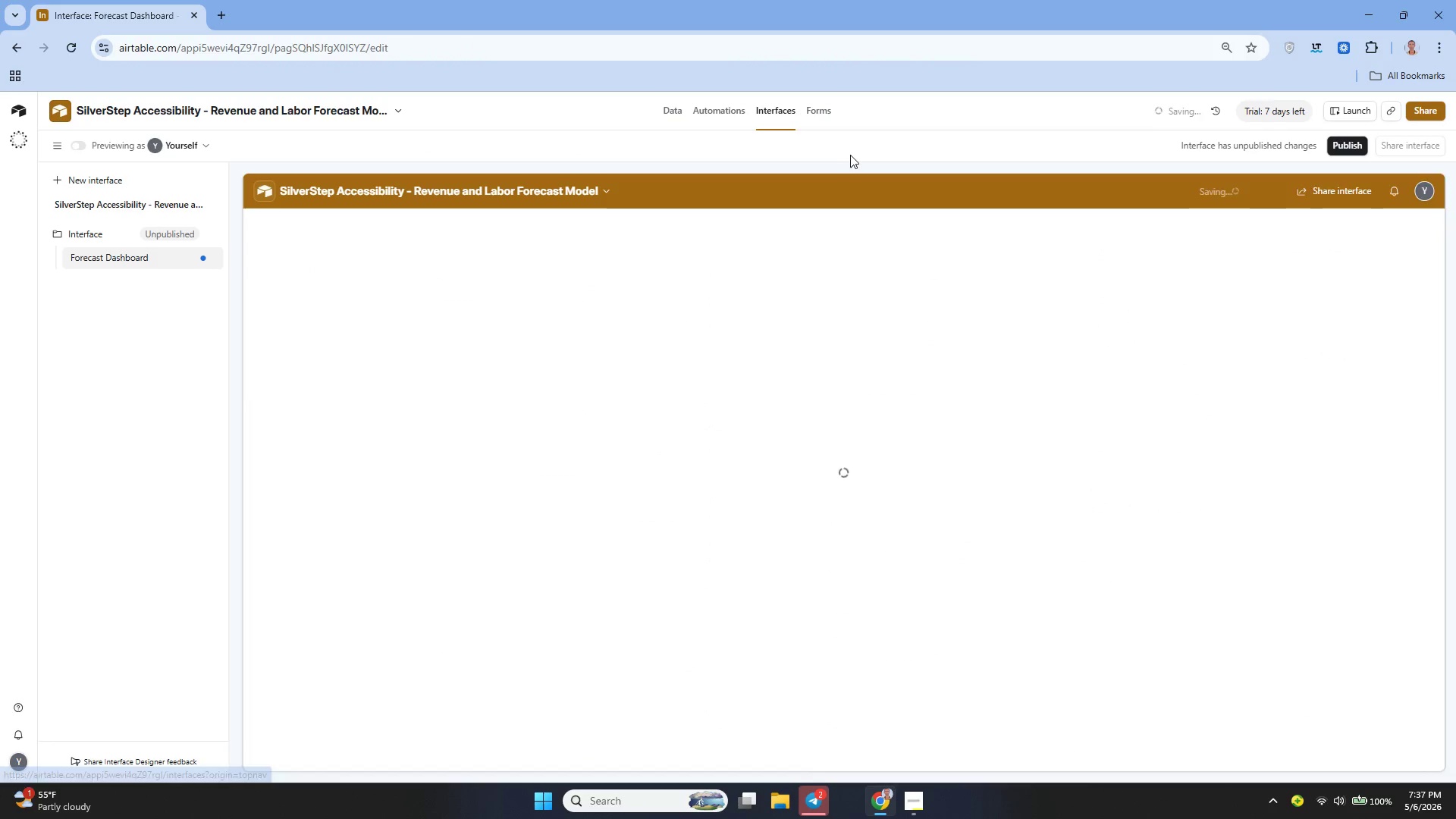 
left_click([526, 275])
 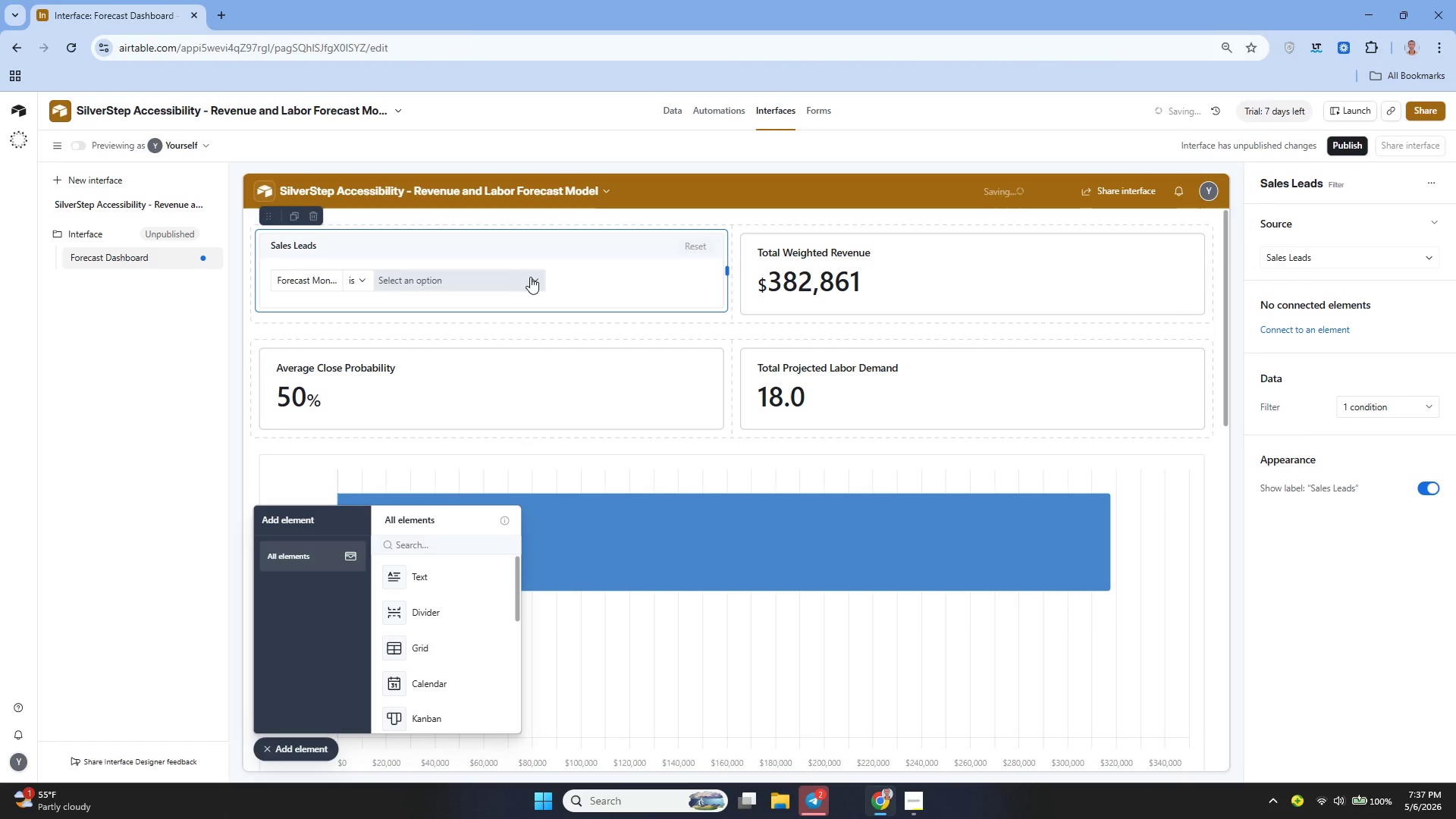 
left_click([535, 278])
 